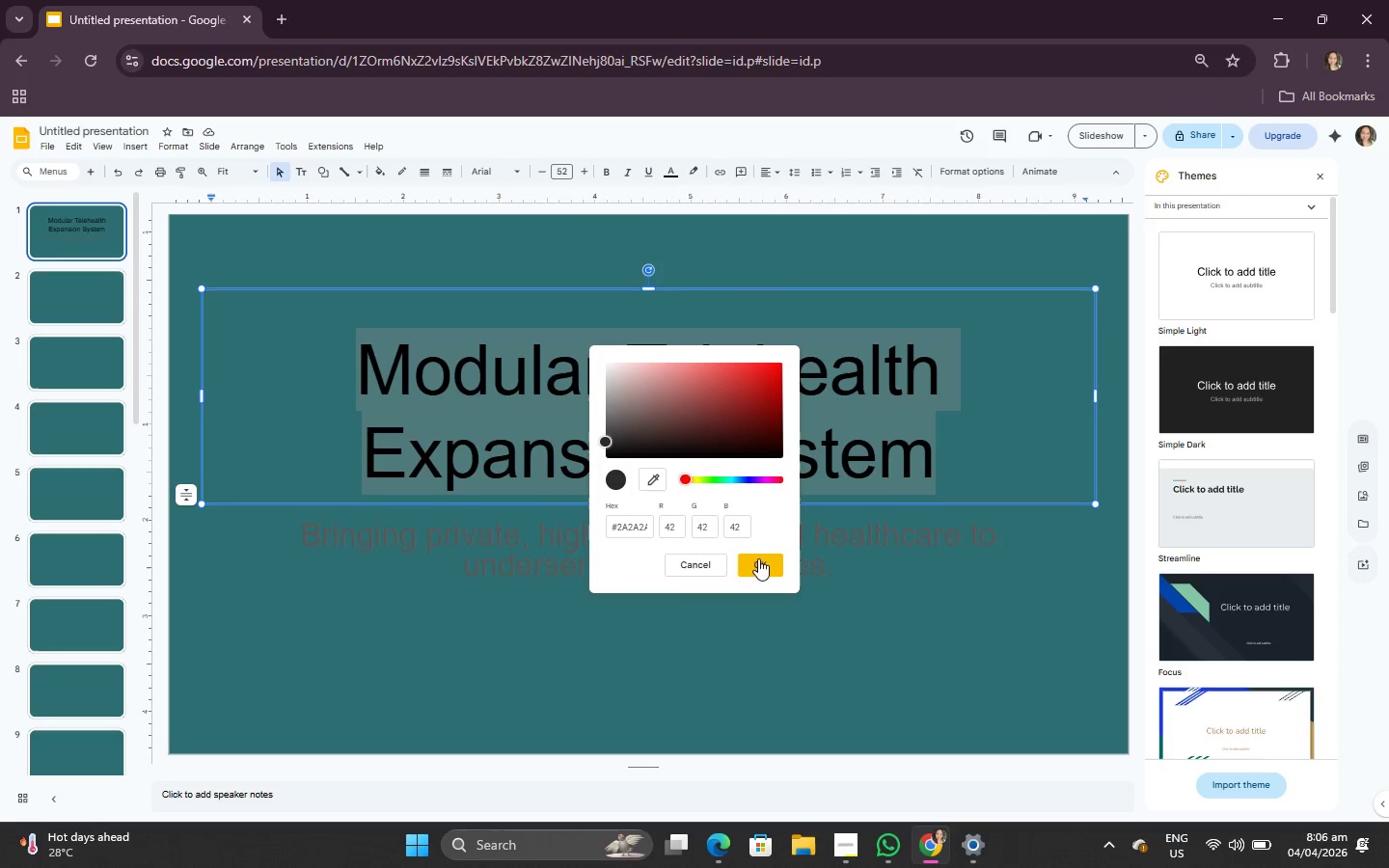 
left_click([758, 558])
 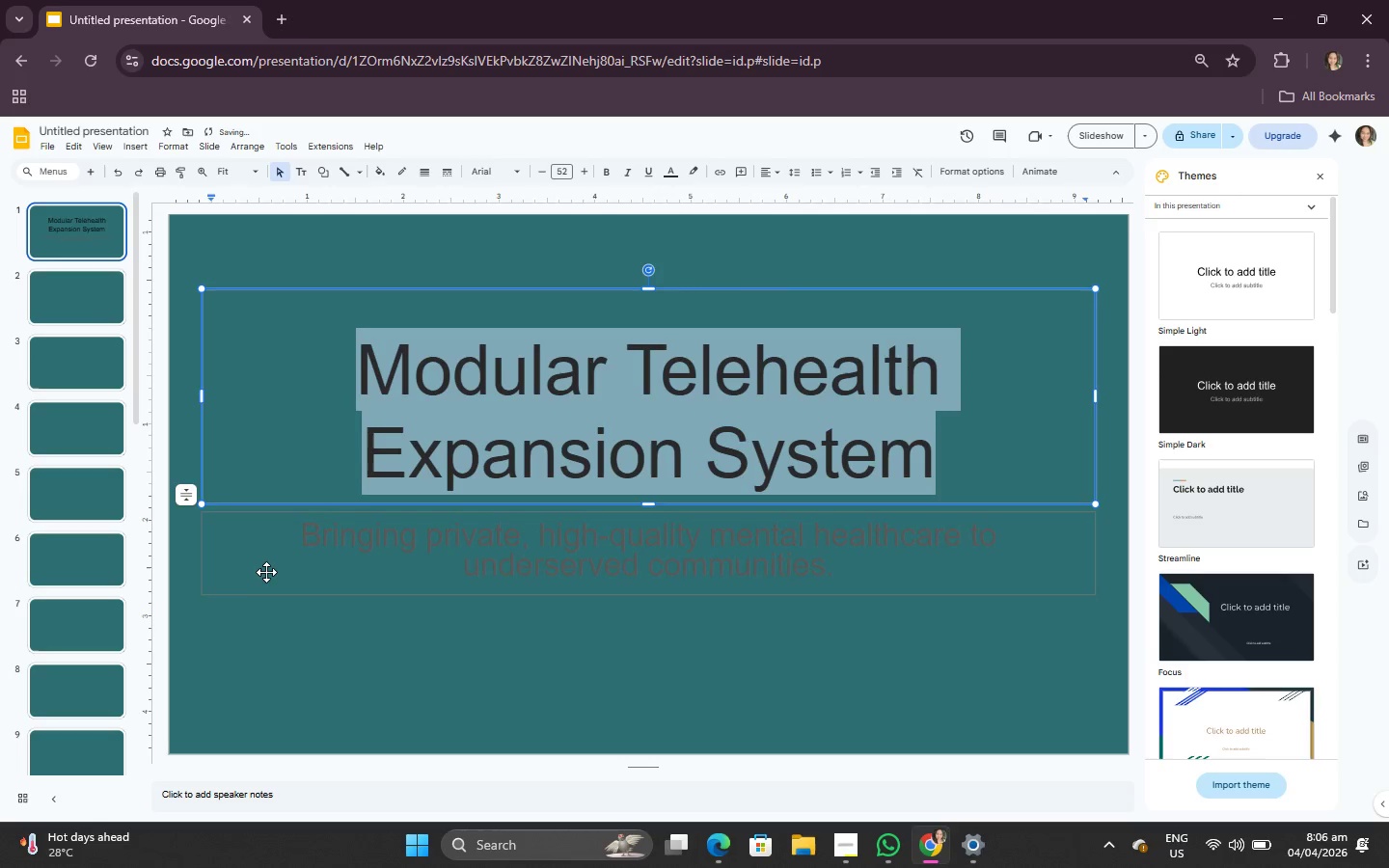 
left_click([267, 541])
 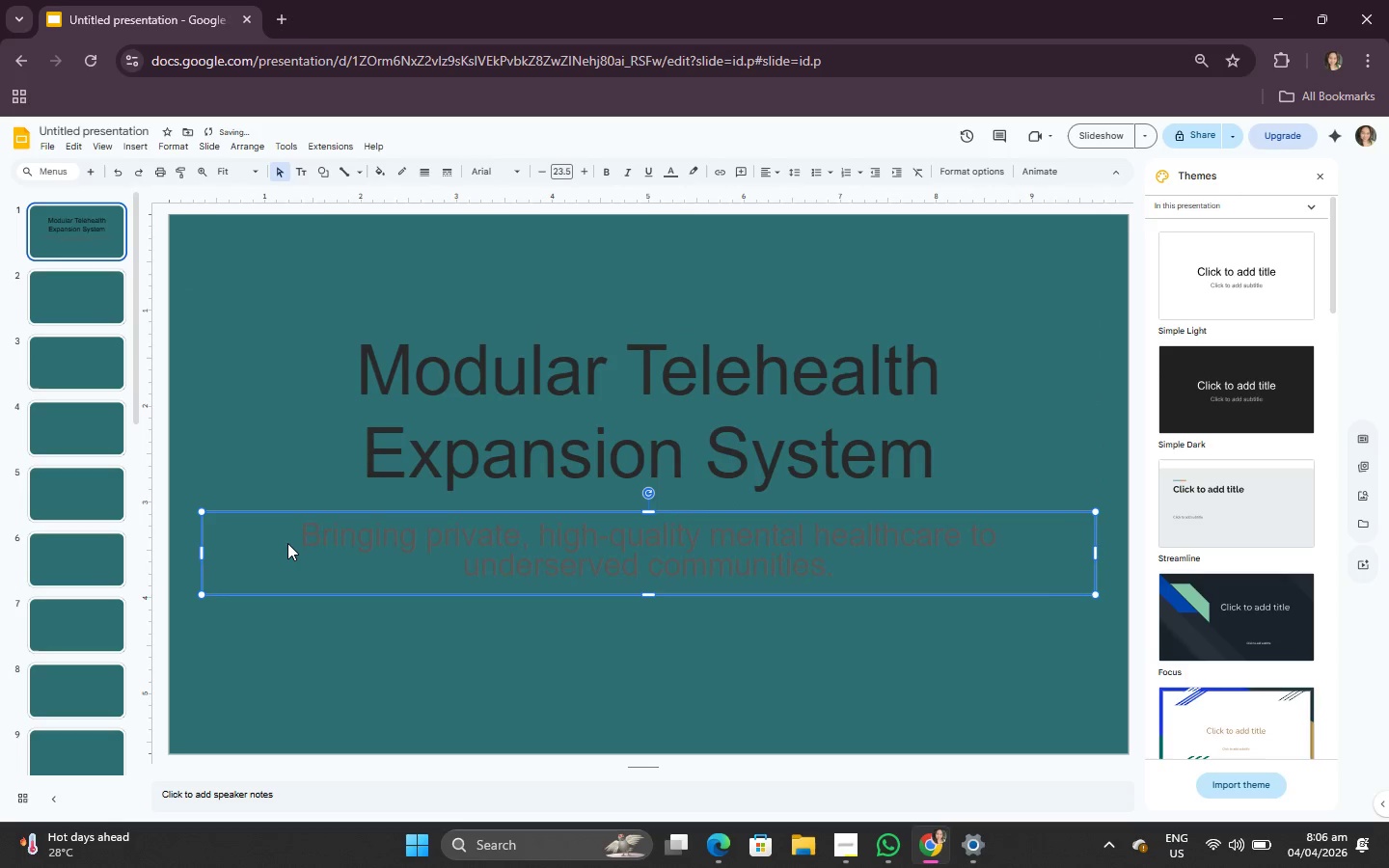 
left_click([294, 542])
 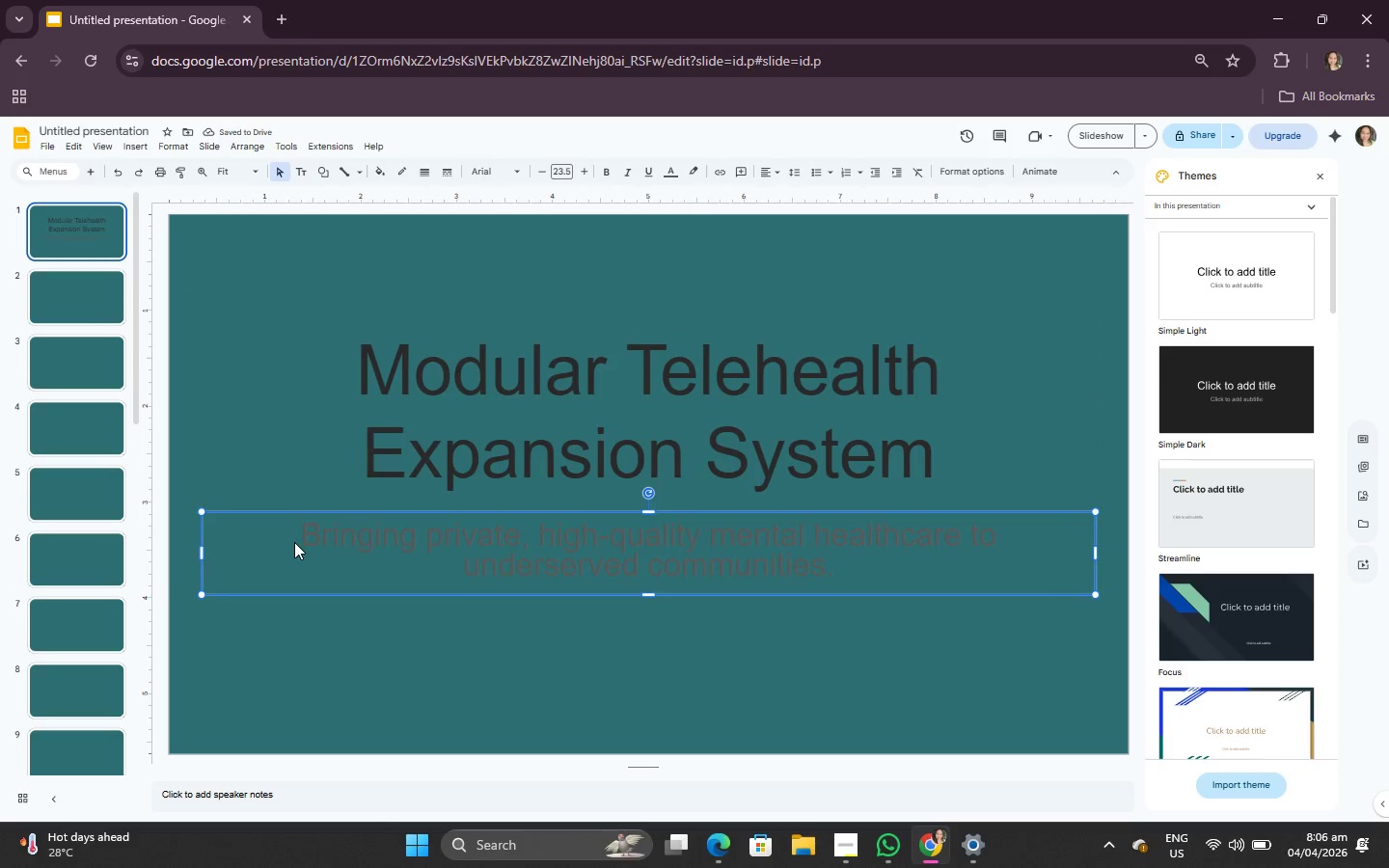 
key(Control+A)
 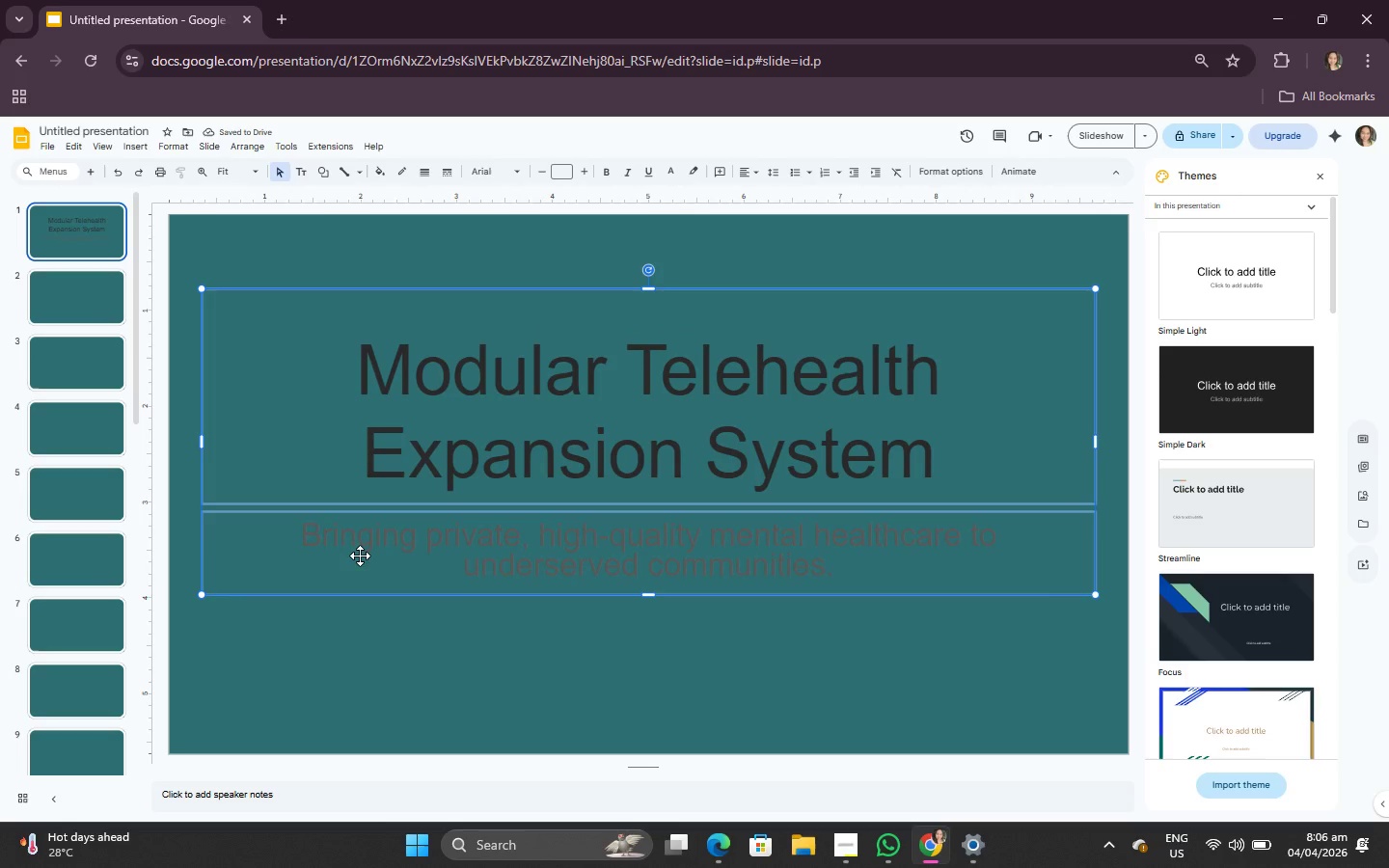 
double_click([360, 556])
 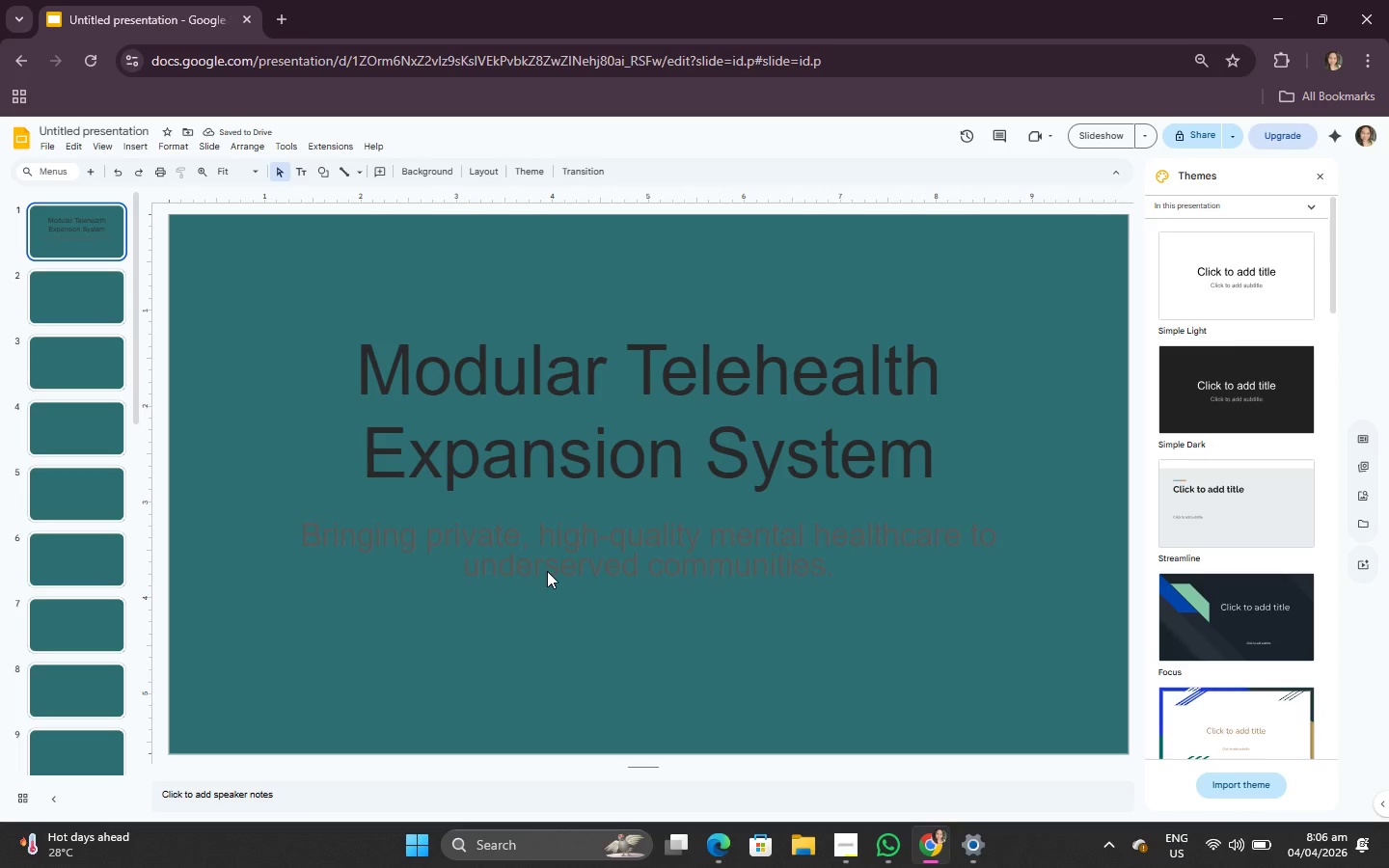 
double_click([547, 569])
 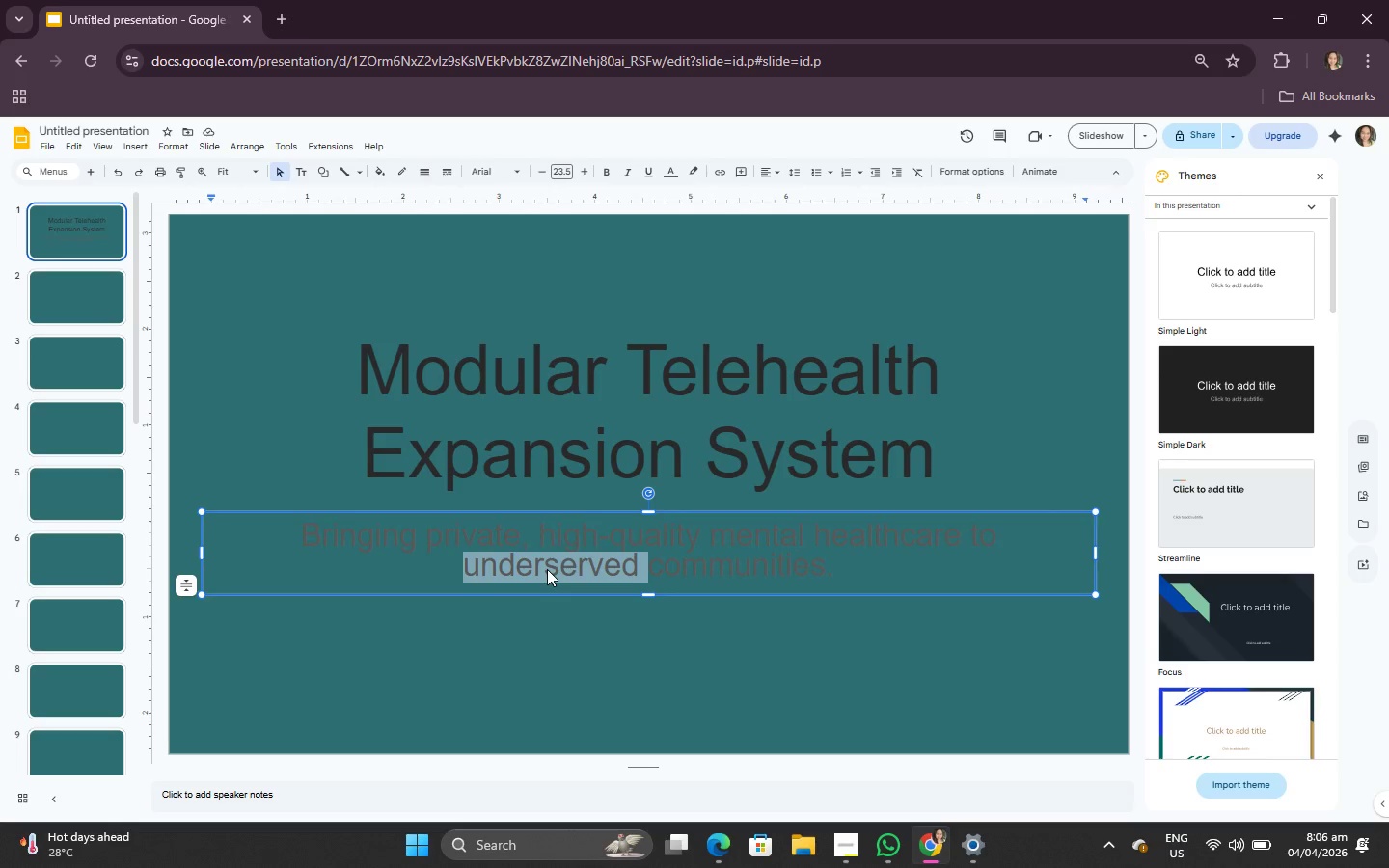 
key(Control+A)
 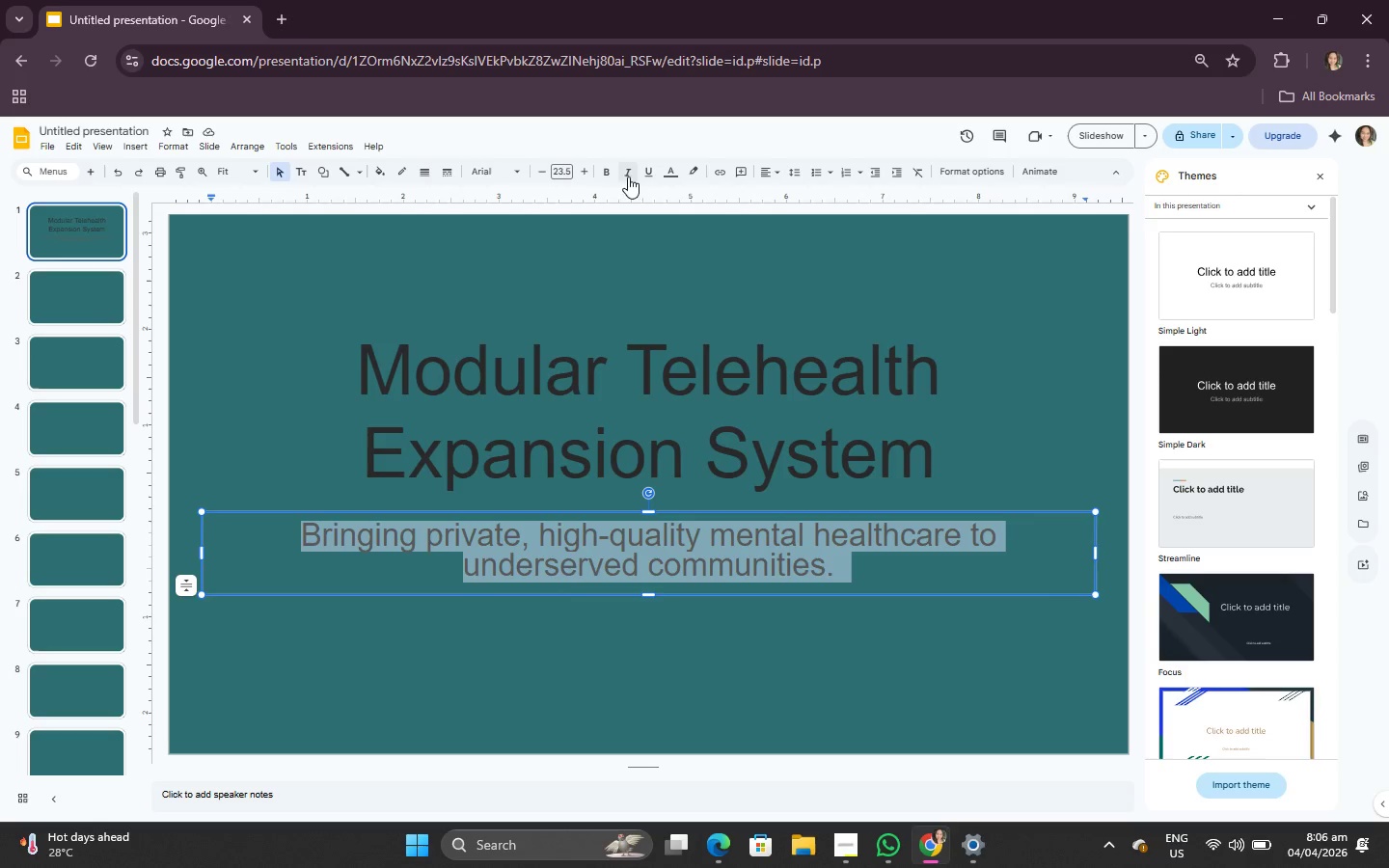 
double_click([669, 180])
 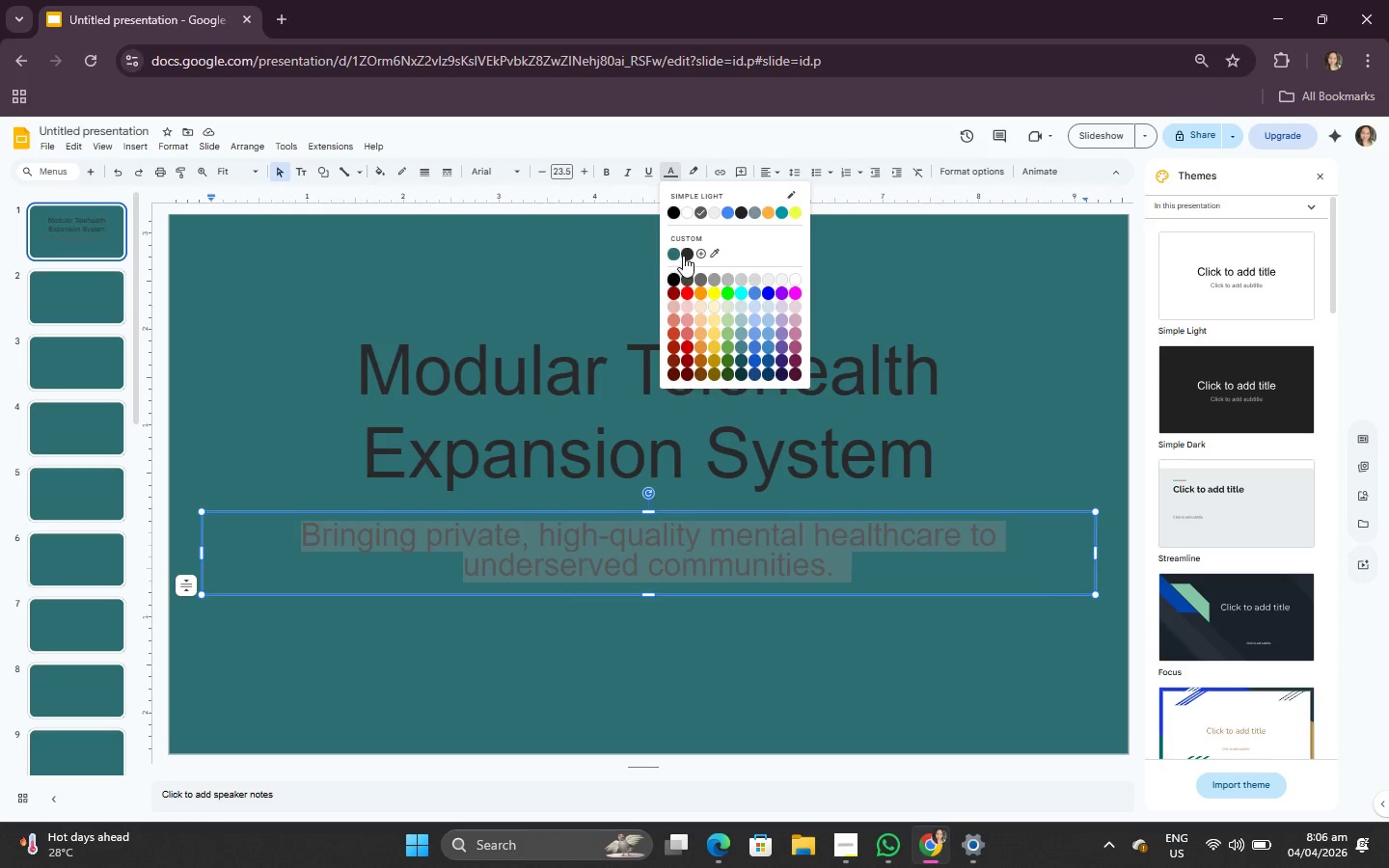 
left_click([683, 256])
 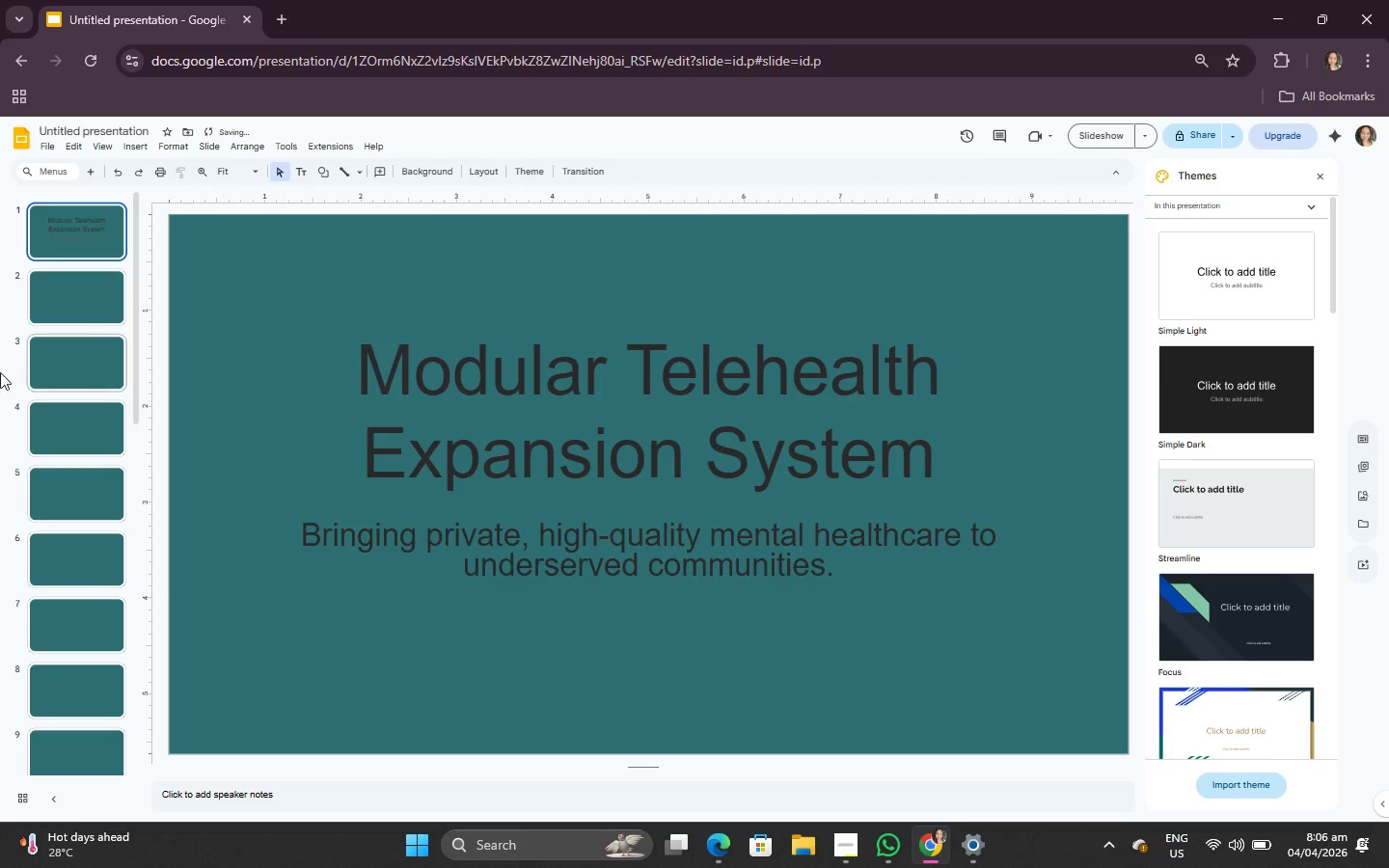 
left_click([62, 305])
 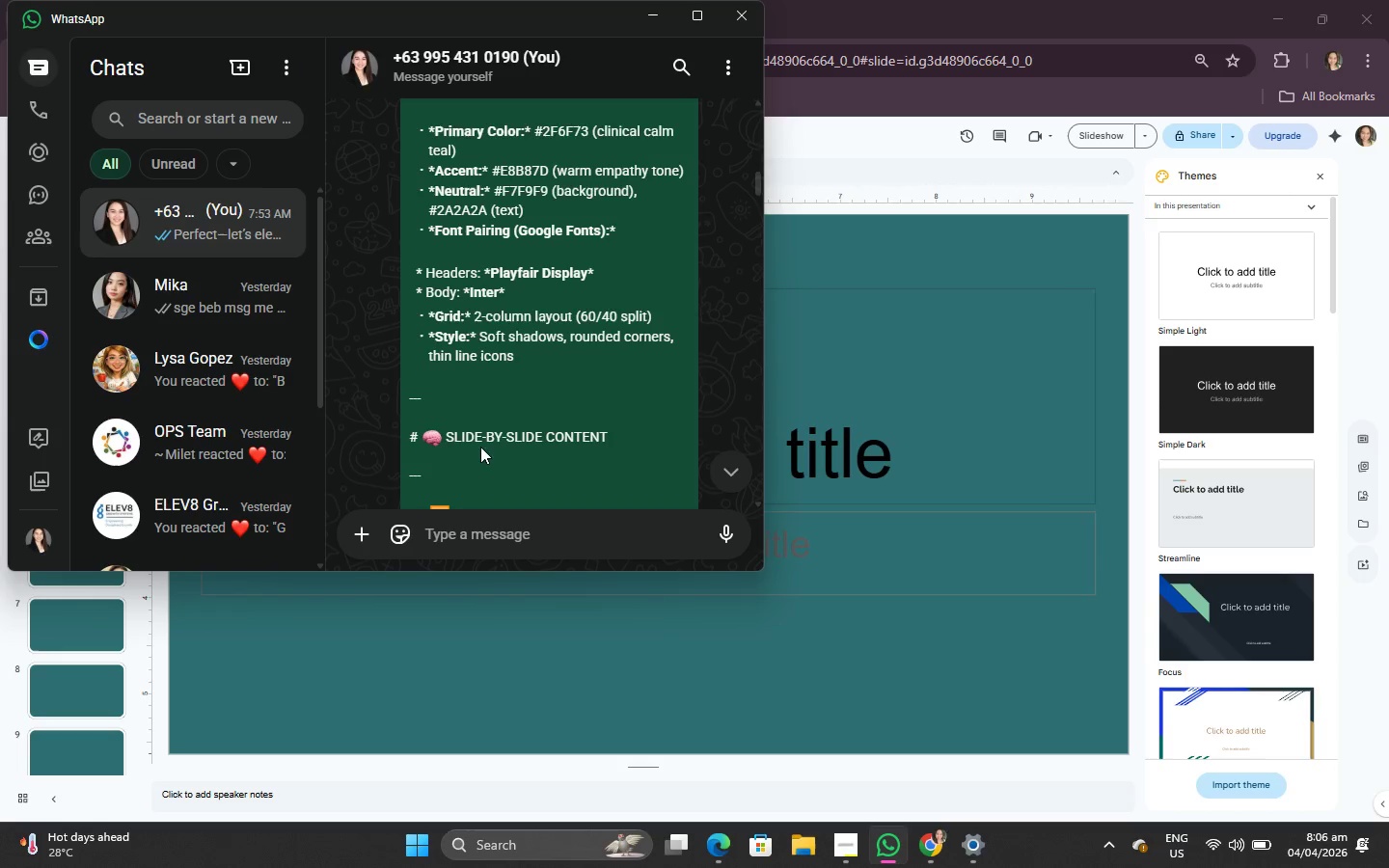 
scroll: coordinate [492, 331], scroll_direction: down, amount: 3.0
 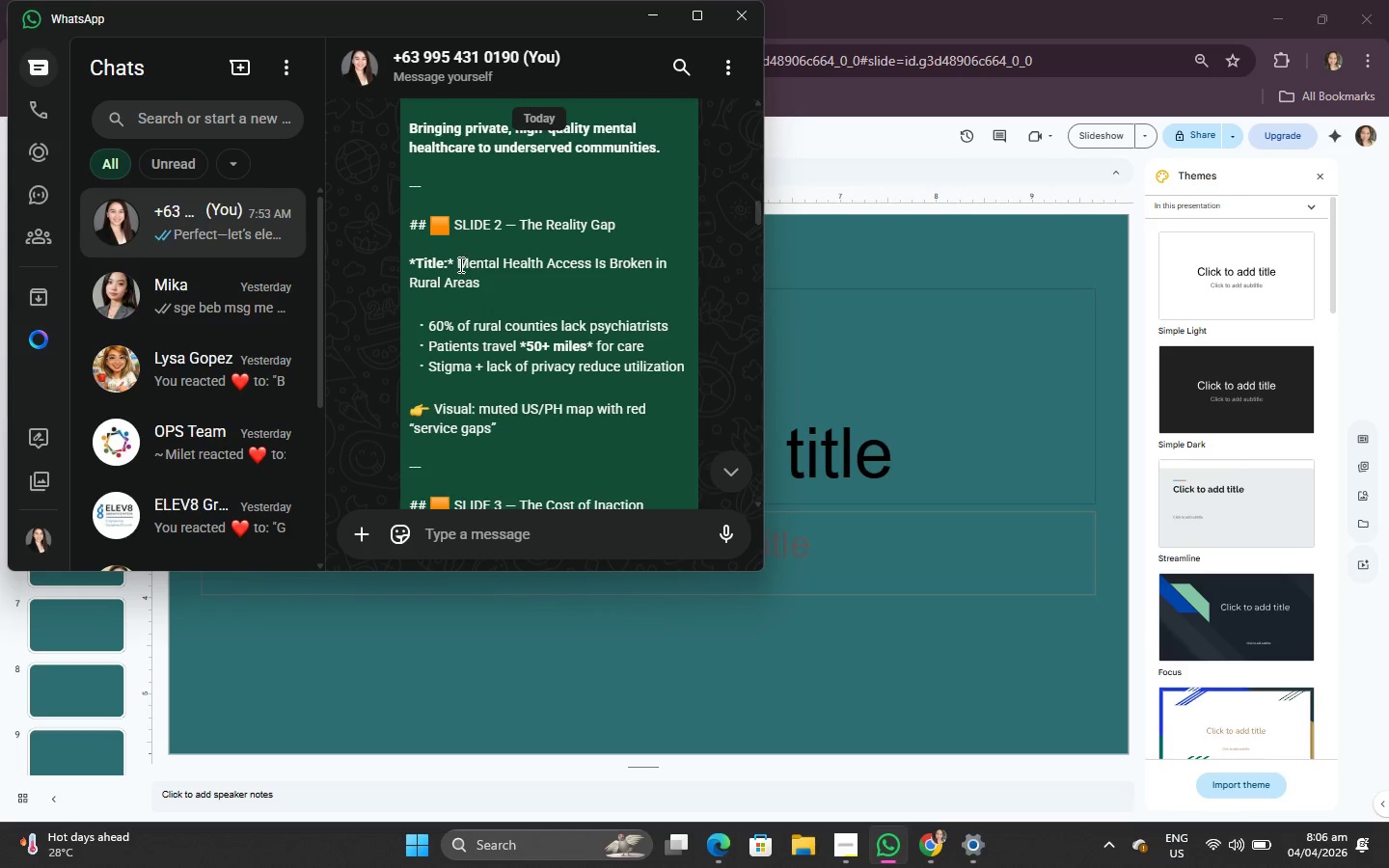 
left_click_drag(start_coordinate=[458, 262], to_coordinate=[504, 281])
 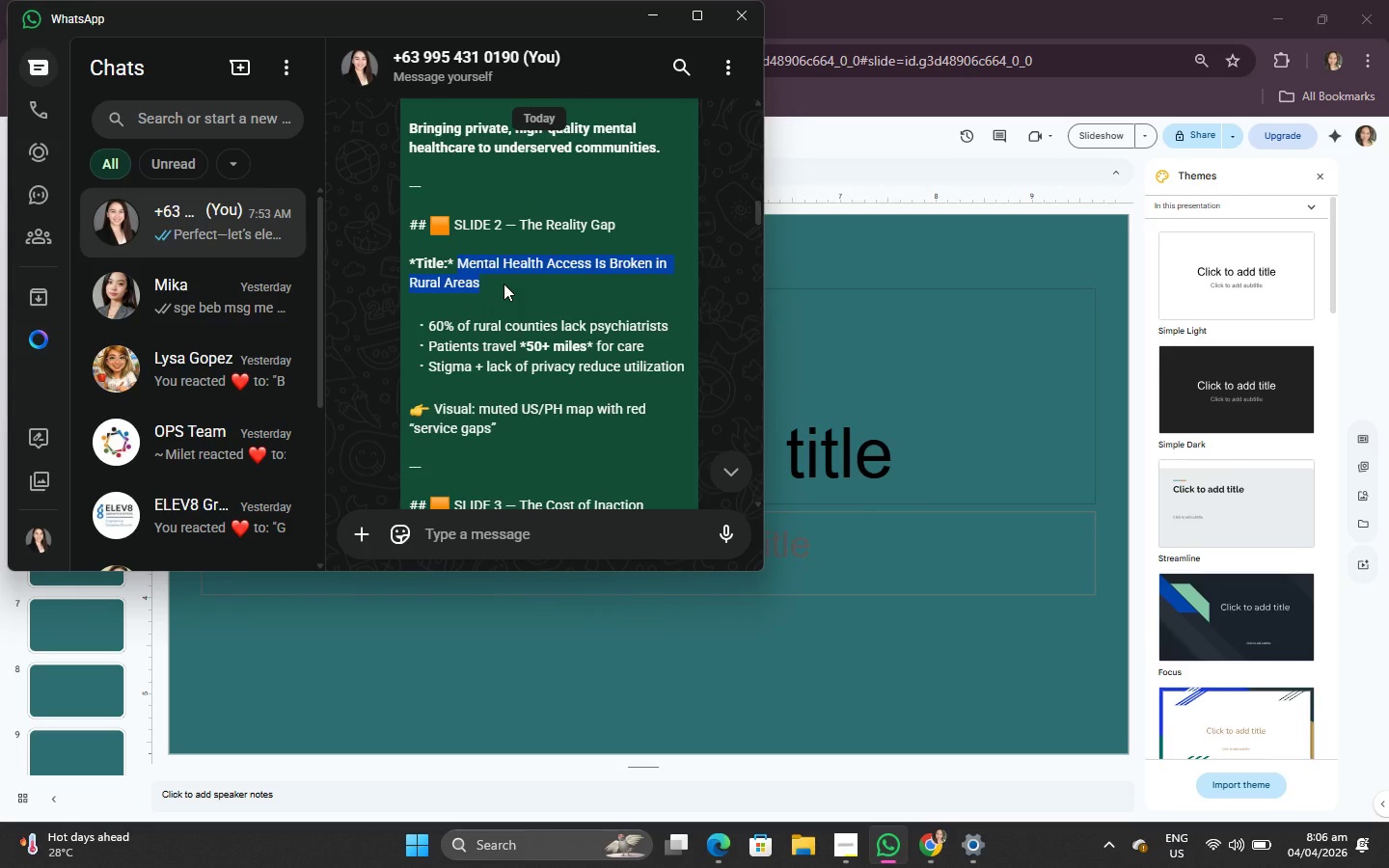 
key(Control+C)
 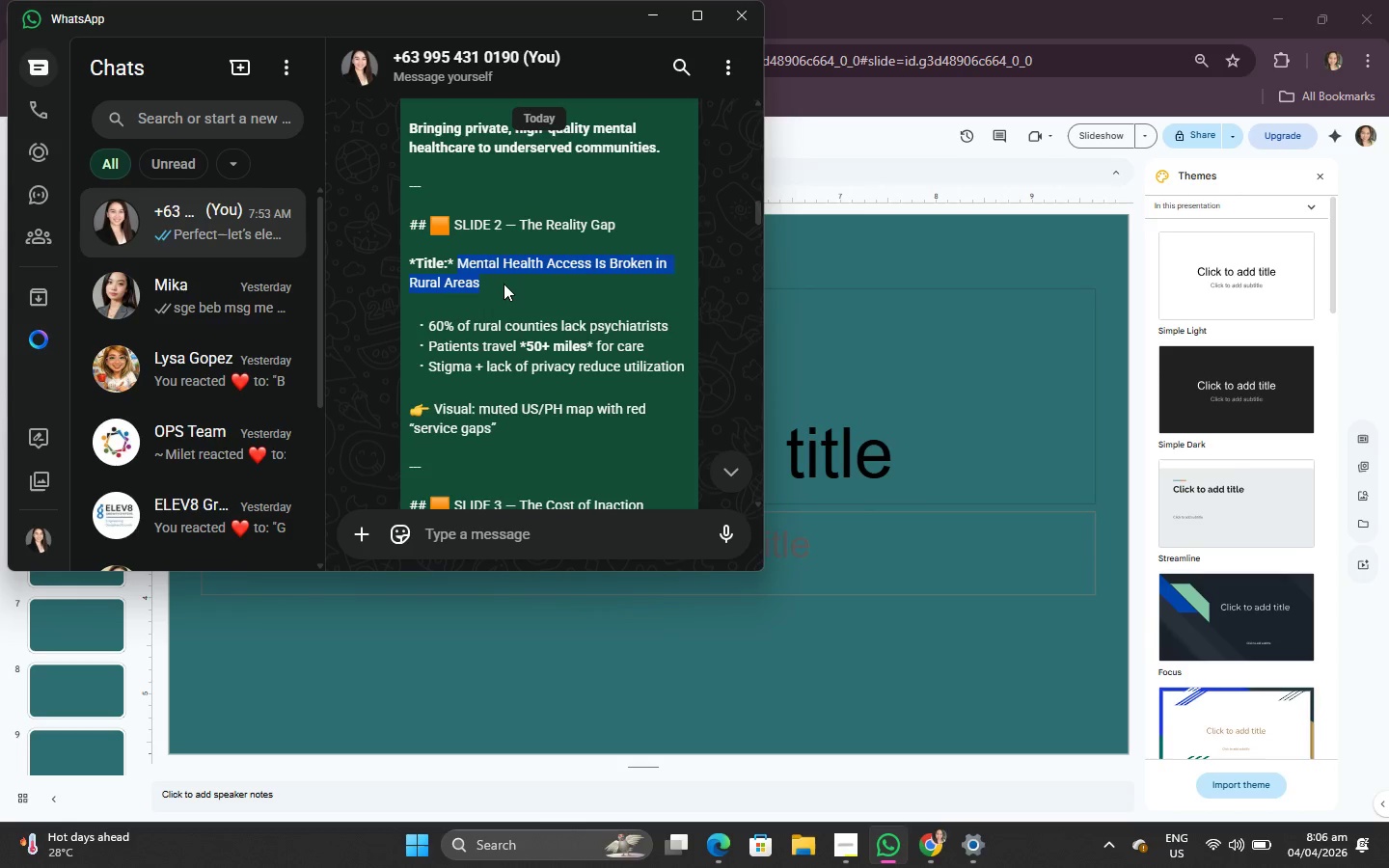 
left_click([504, 284])
 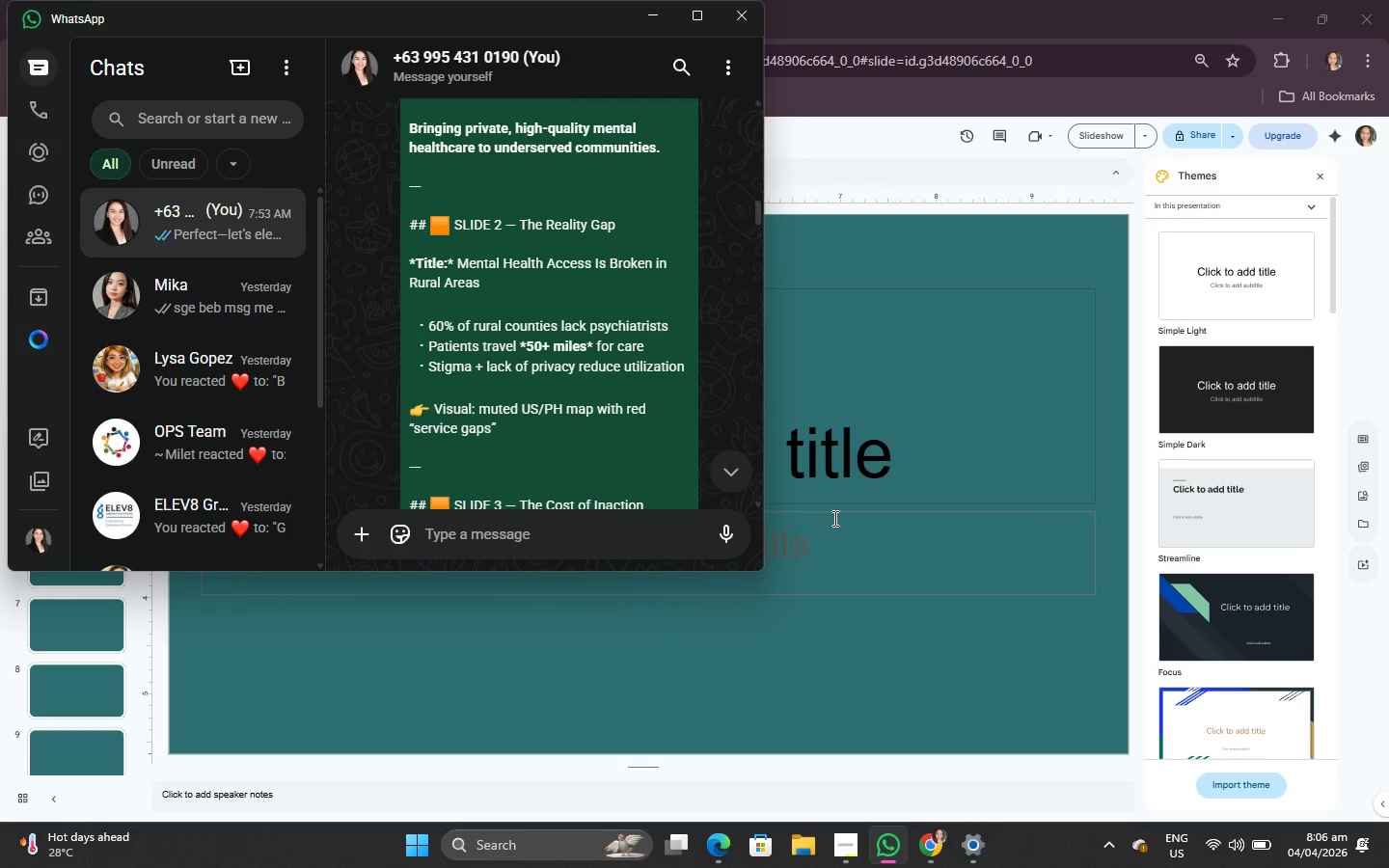 
left_click([859, 478])
 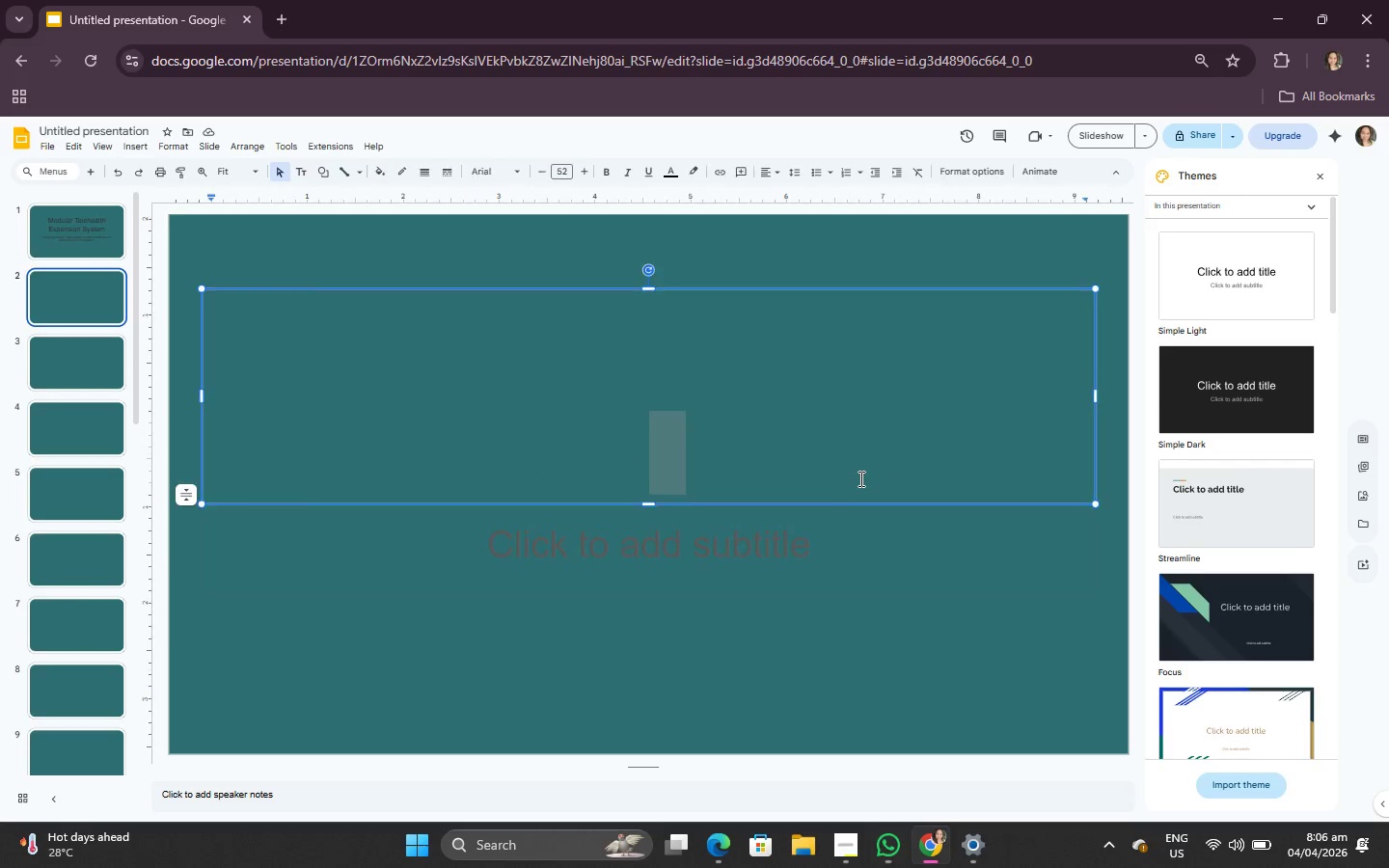 
key(Control+V)
 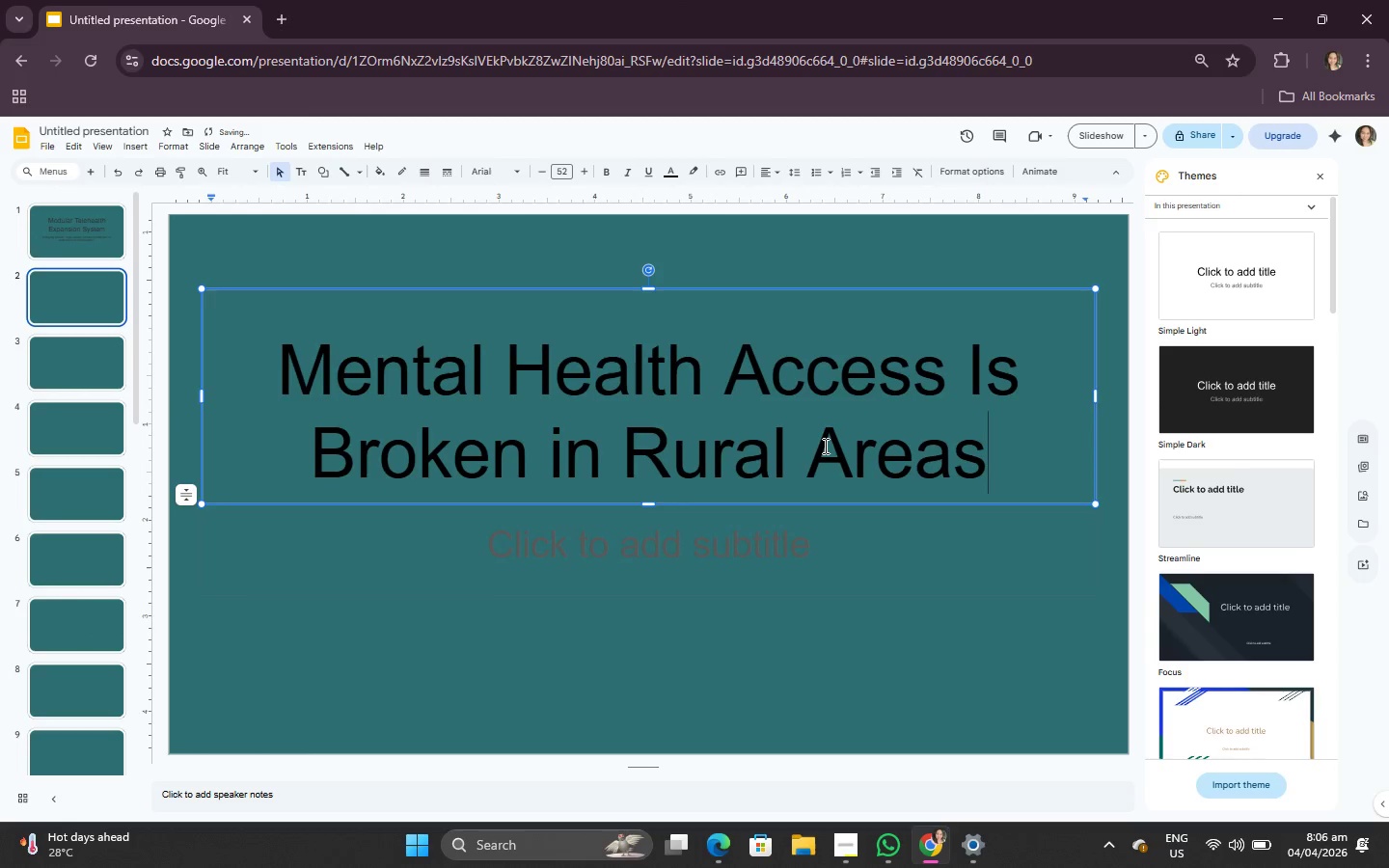 
key(Control+A)
 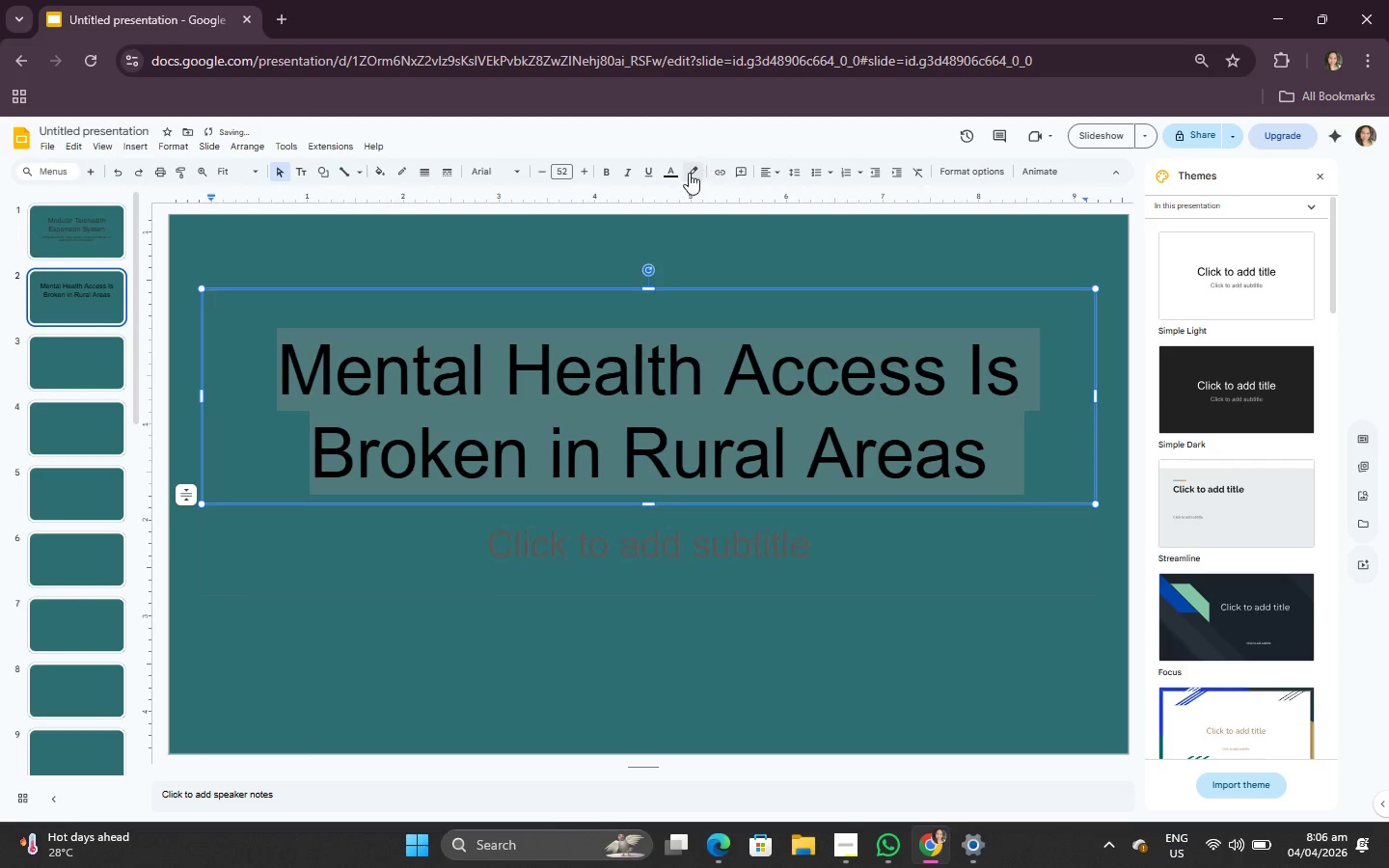 
left_click([668, 175])
 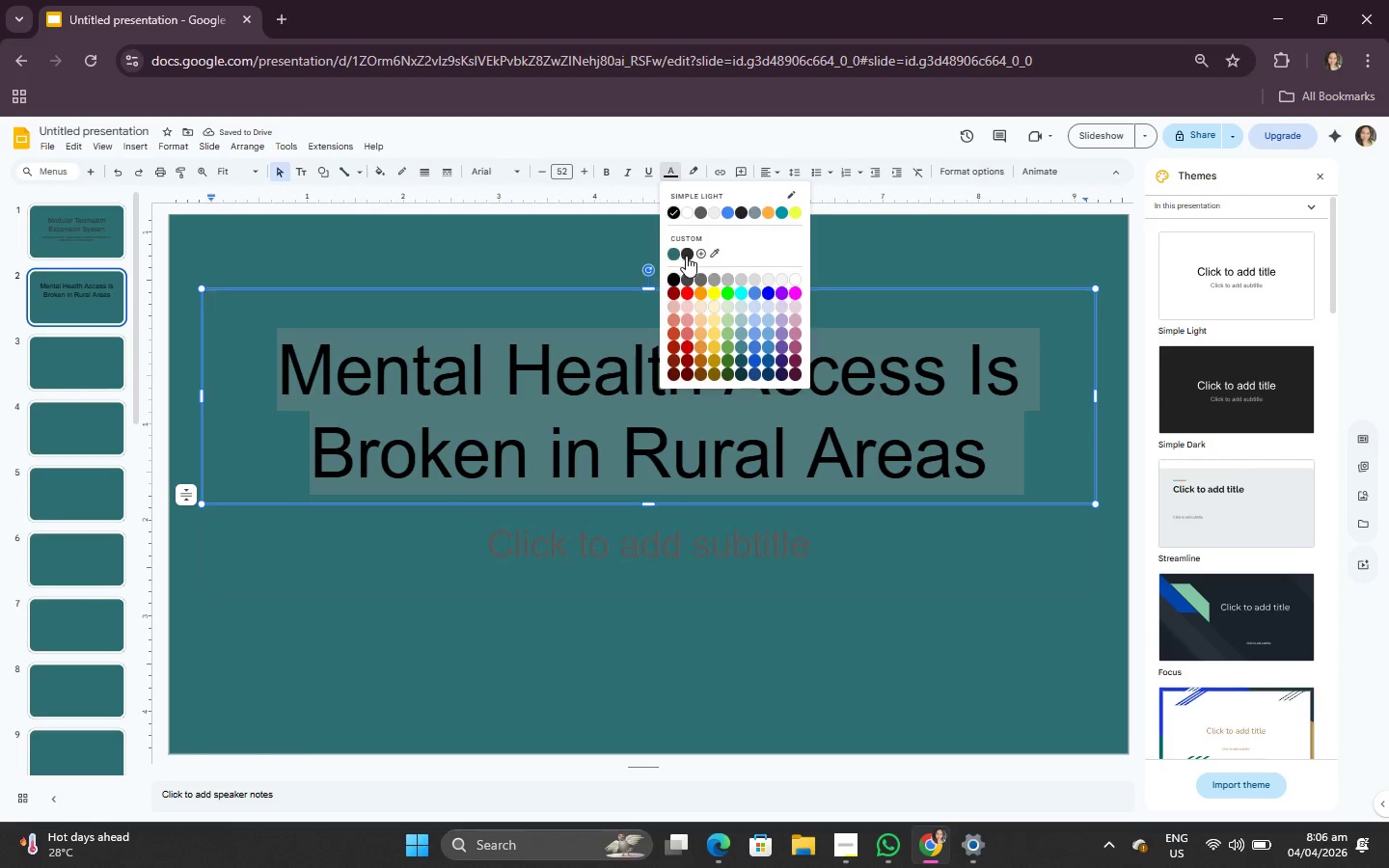 
left_click([687, 257])
 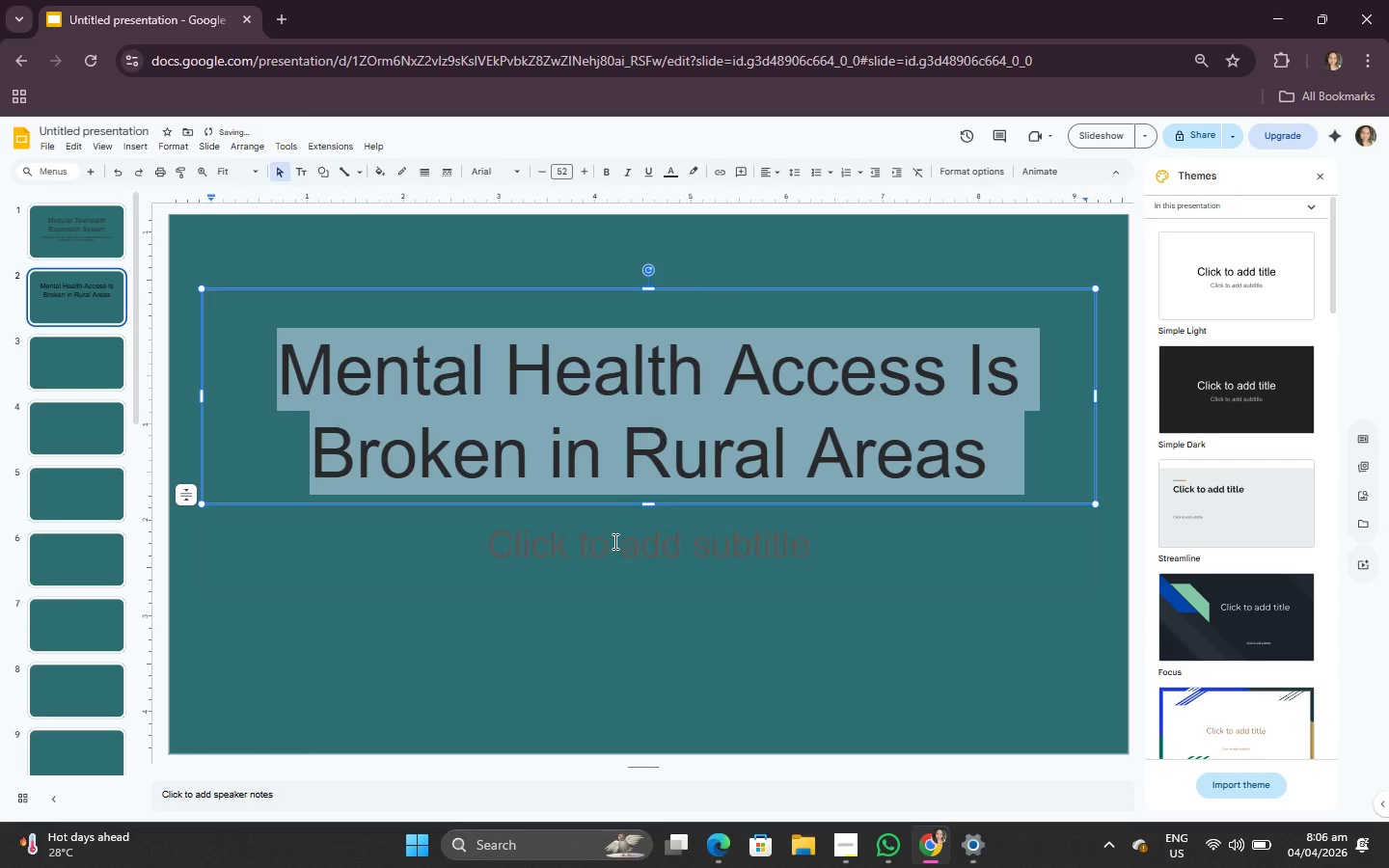 
left_click([607, 563])
 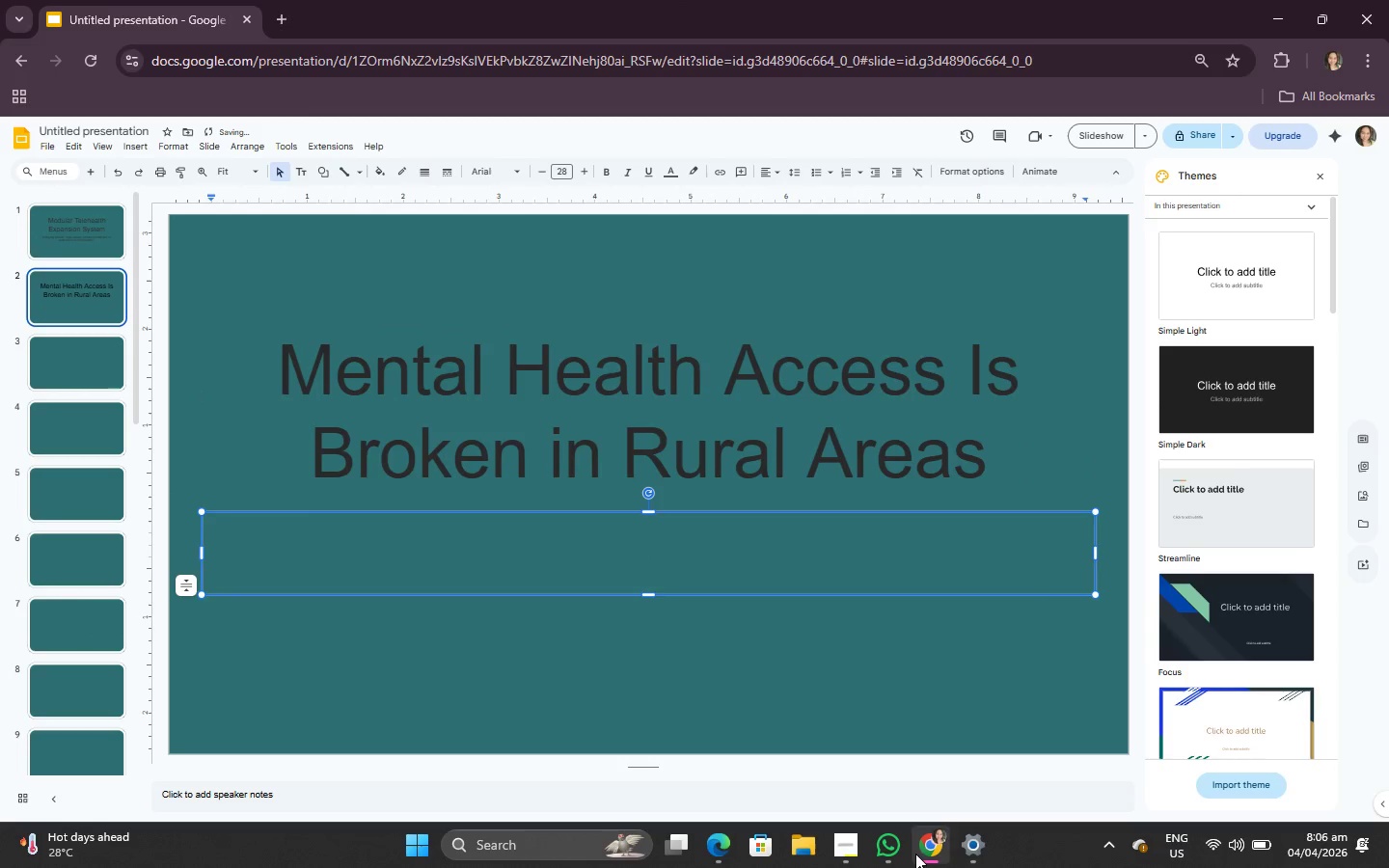 
left_click([901, 854])
 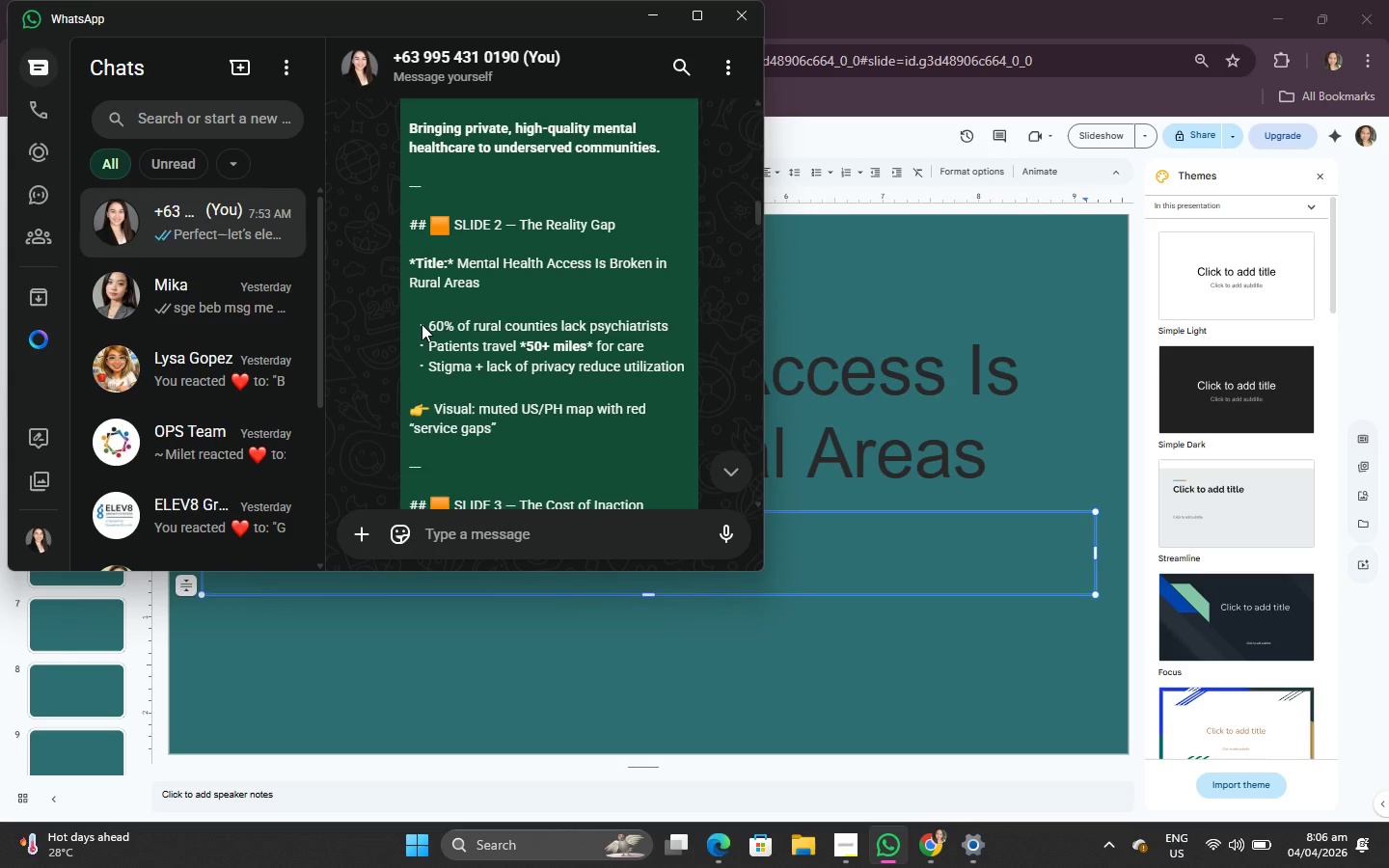 
left_click_drag(start_coordinate=[417, 323], to_coordinate=[683, 371])
 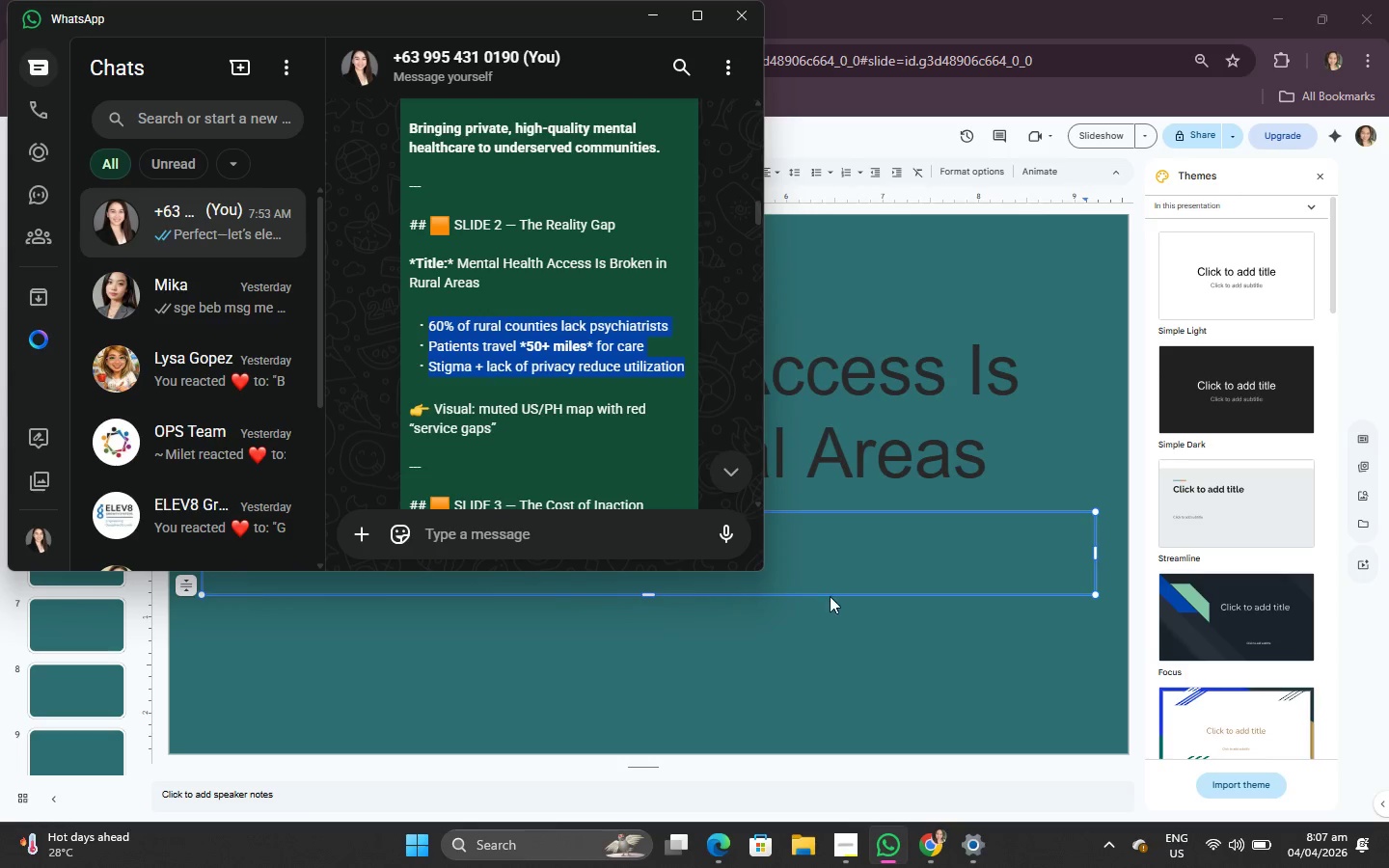 
key(Control+C)
 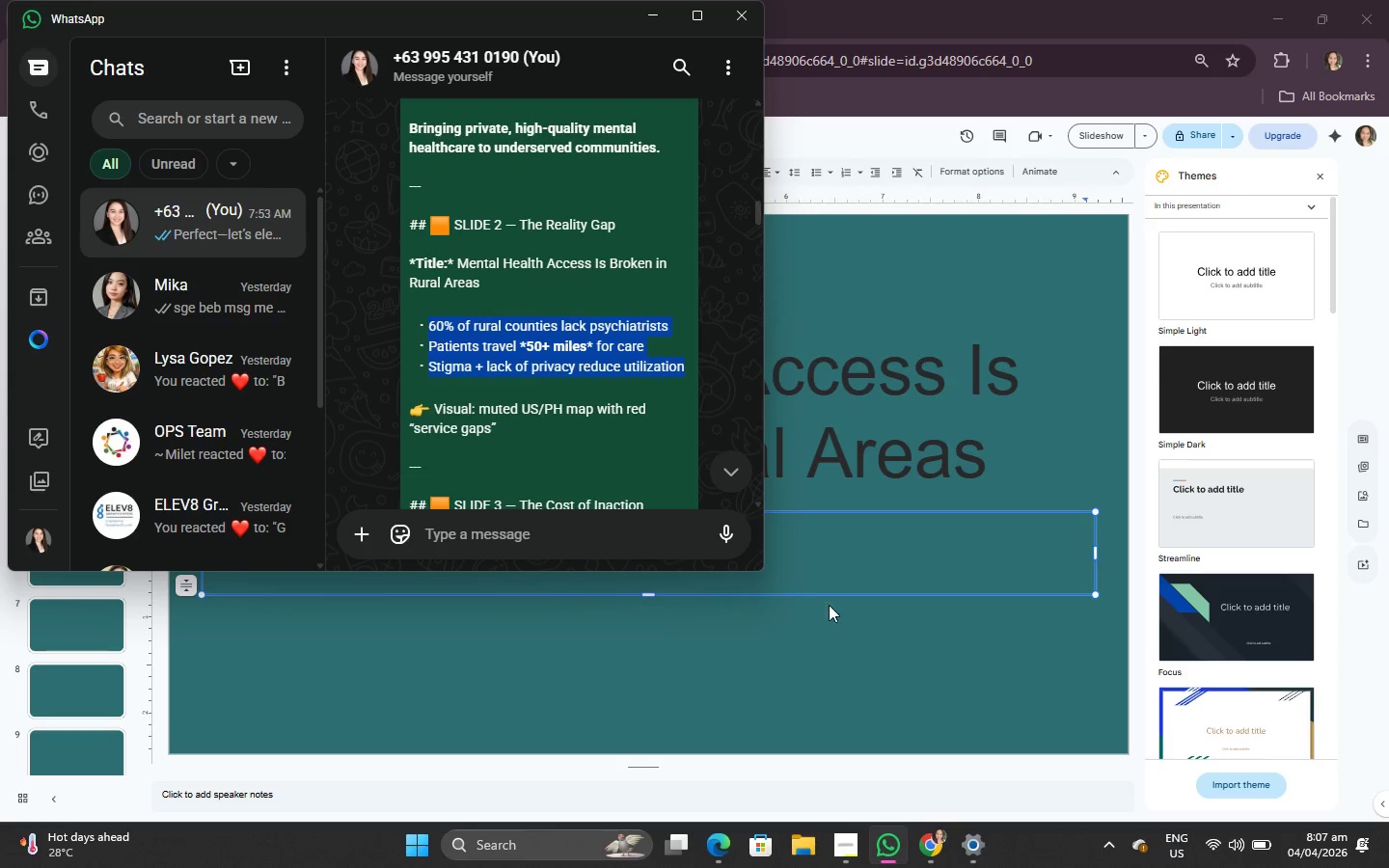 
left_click([839, 561])
 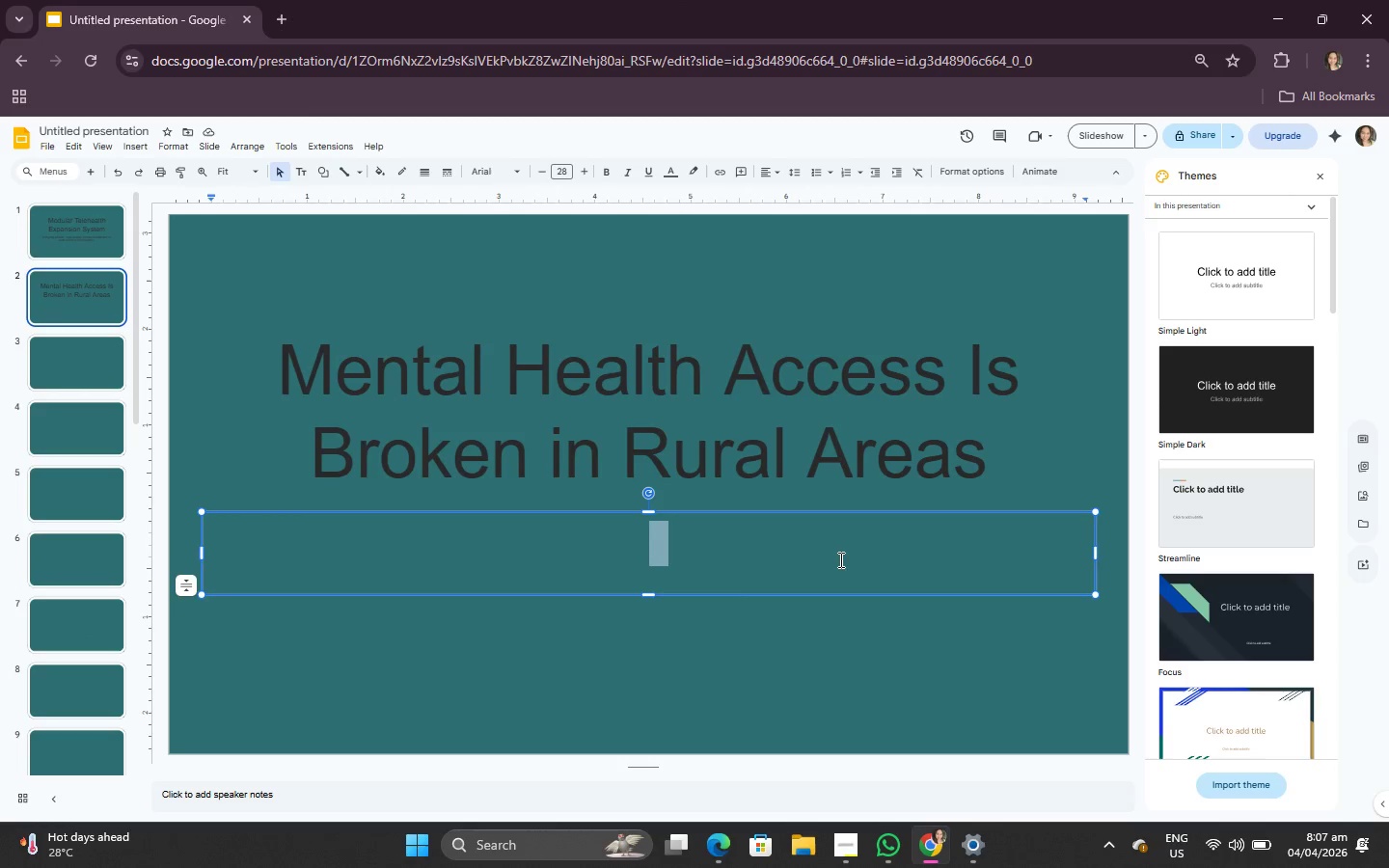 
key(Control+V)
 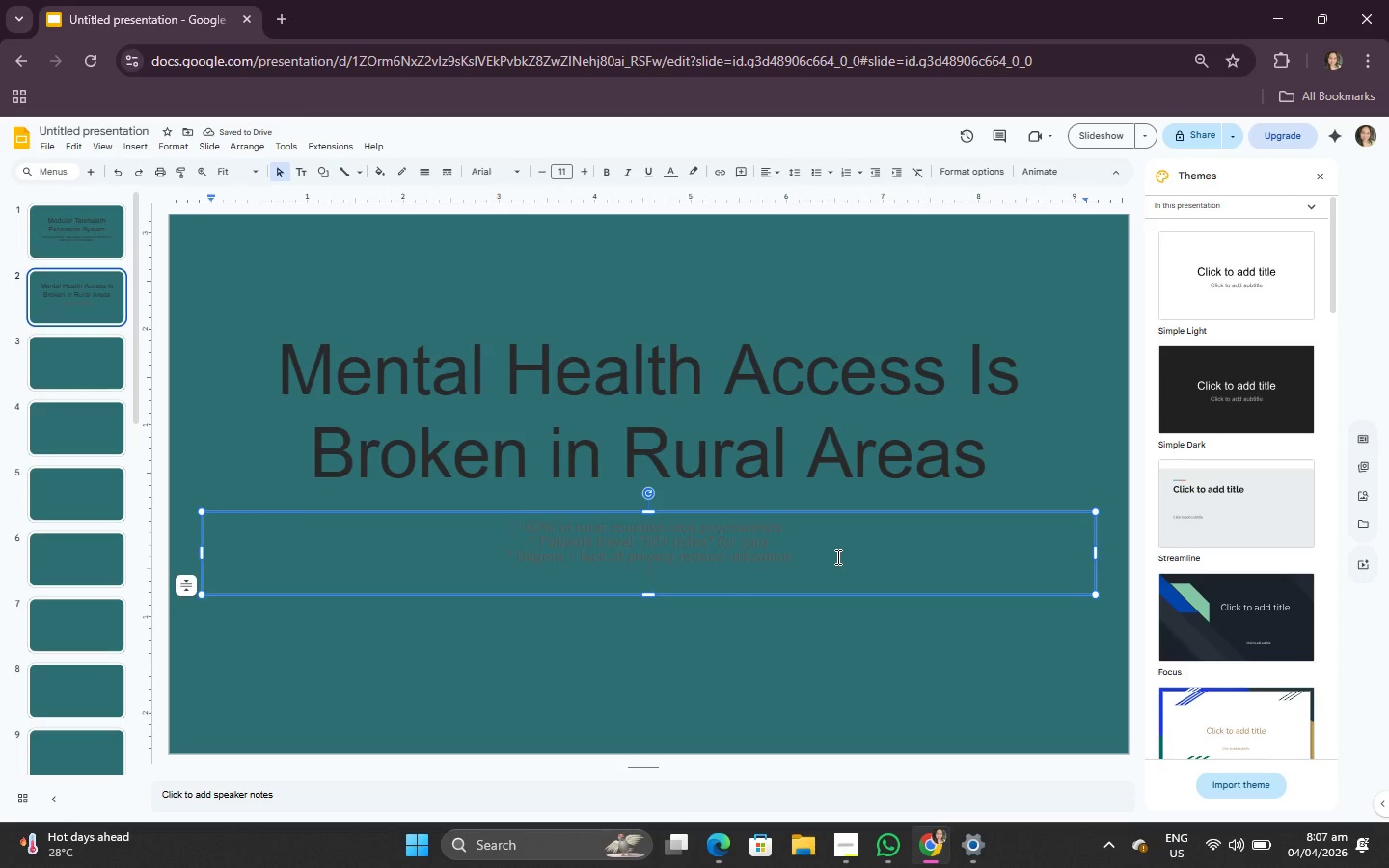 
wait(5.47)
 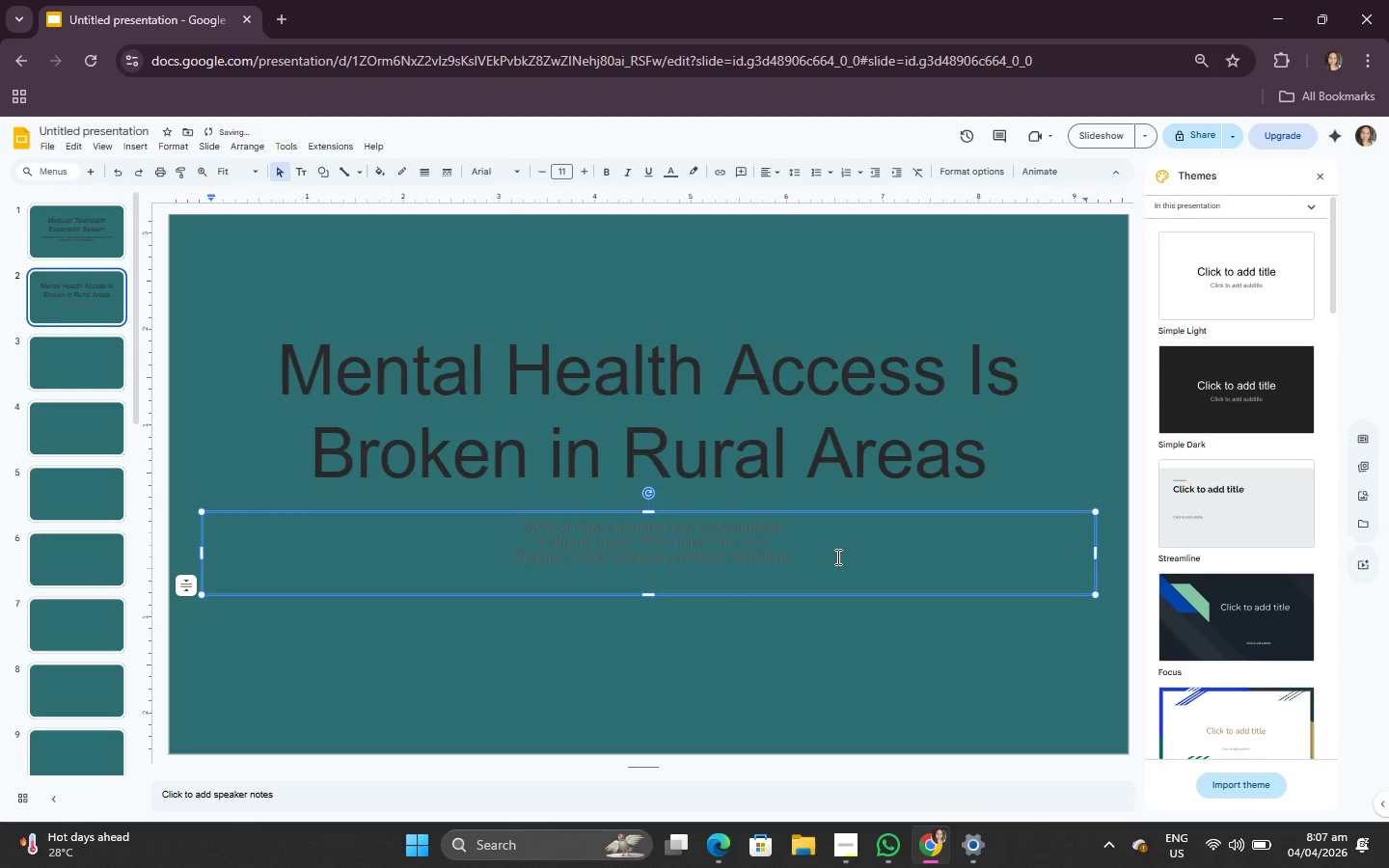 
key(Control+A)
 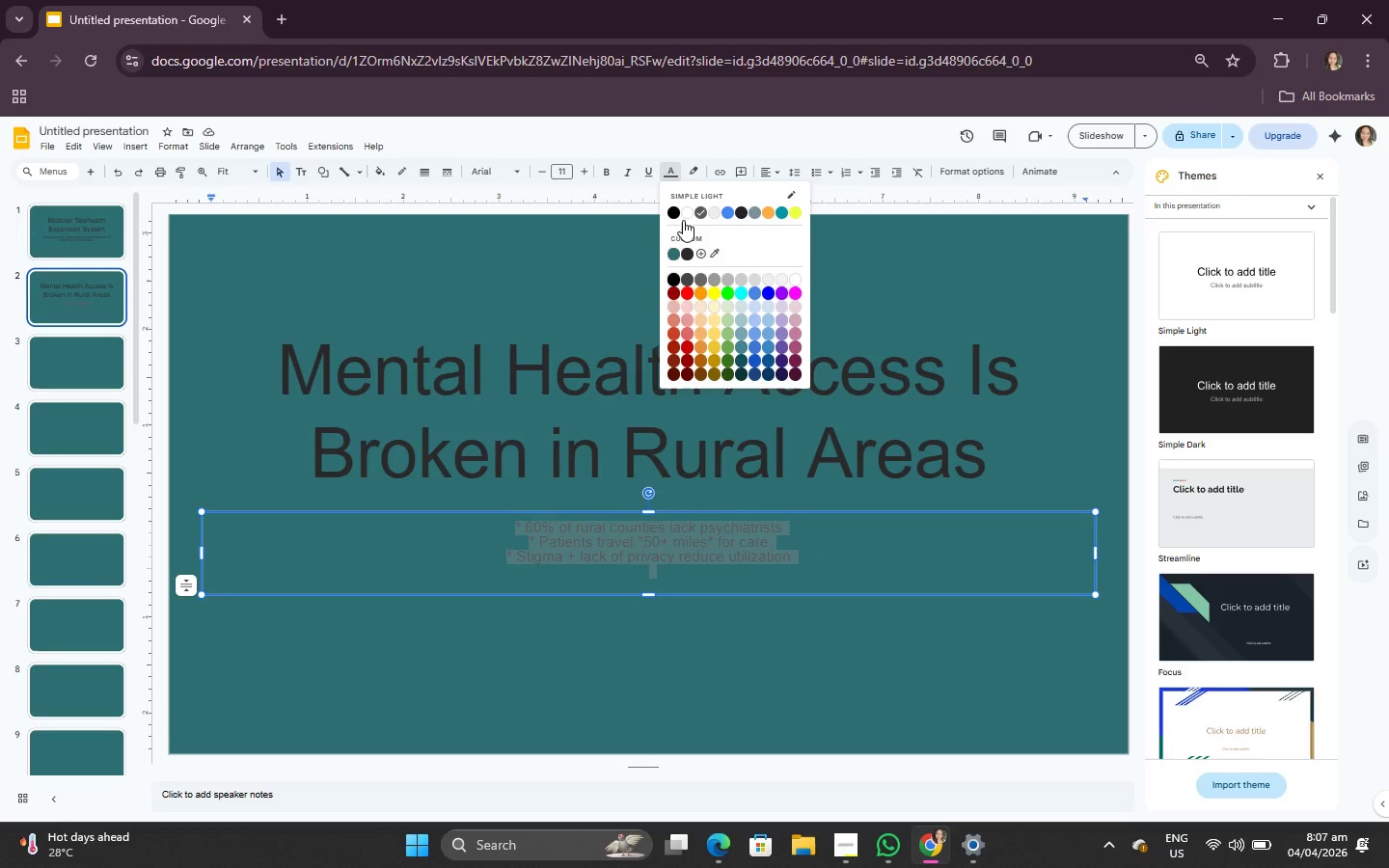 
left_click([688, 258])
 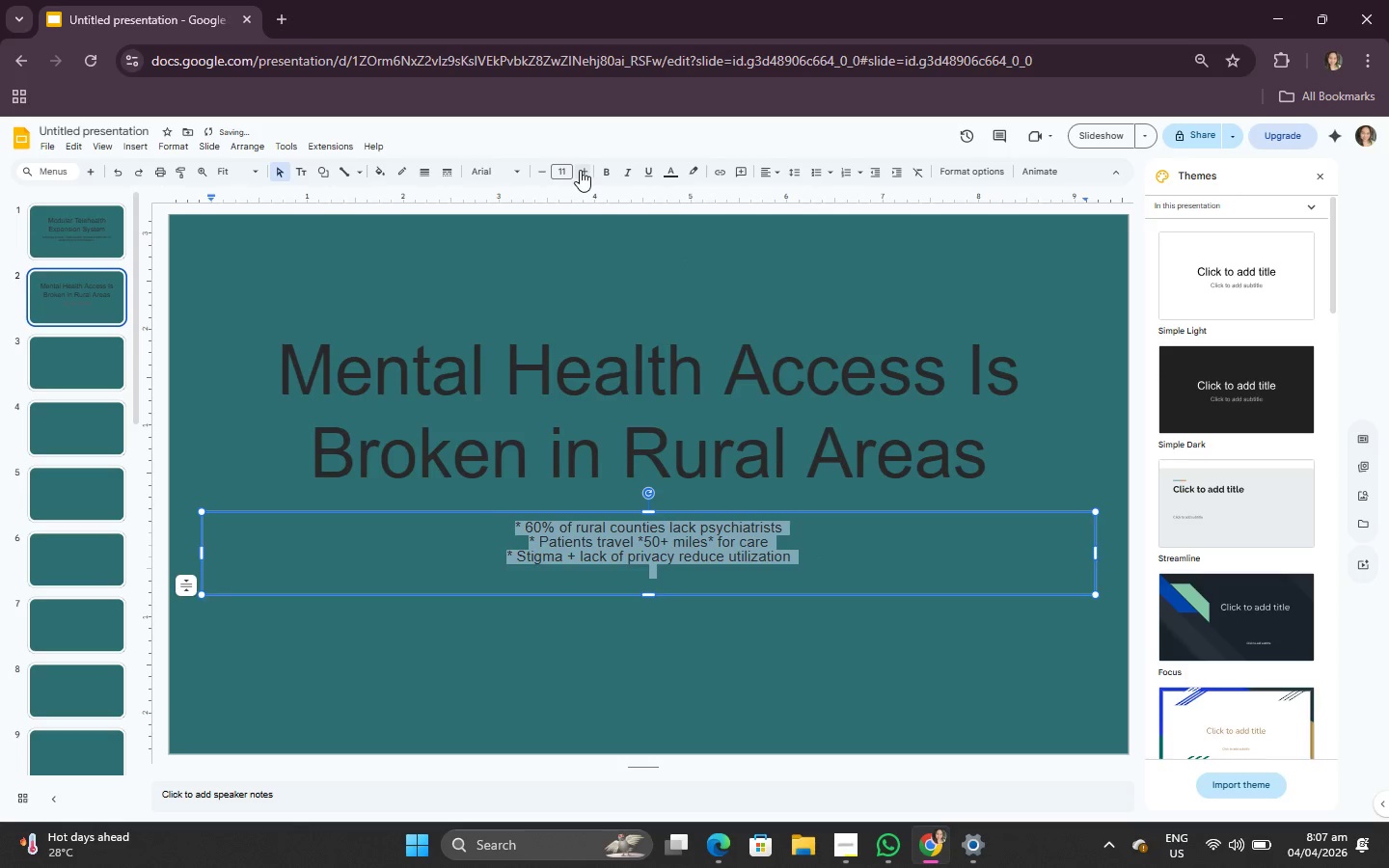 
double_click([580, 170])
 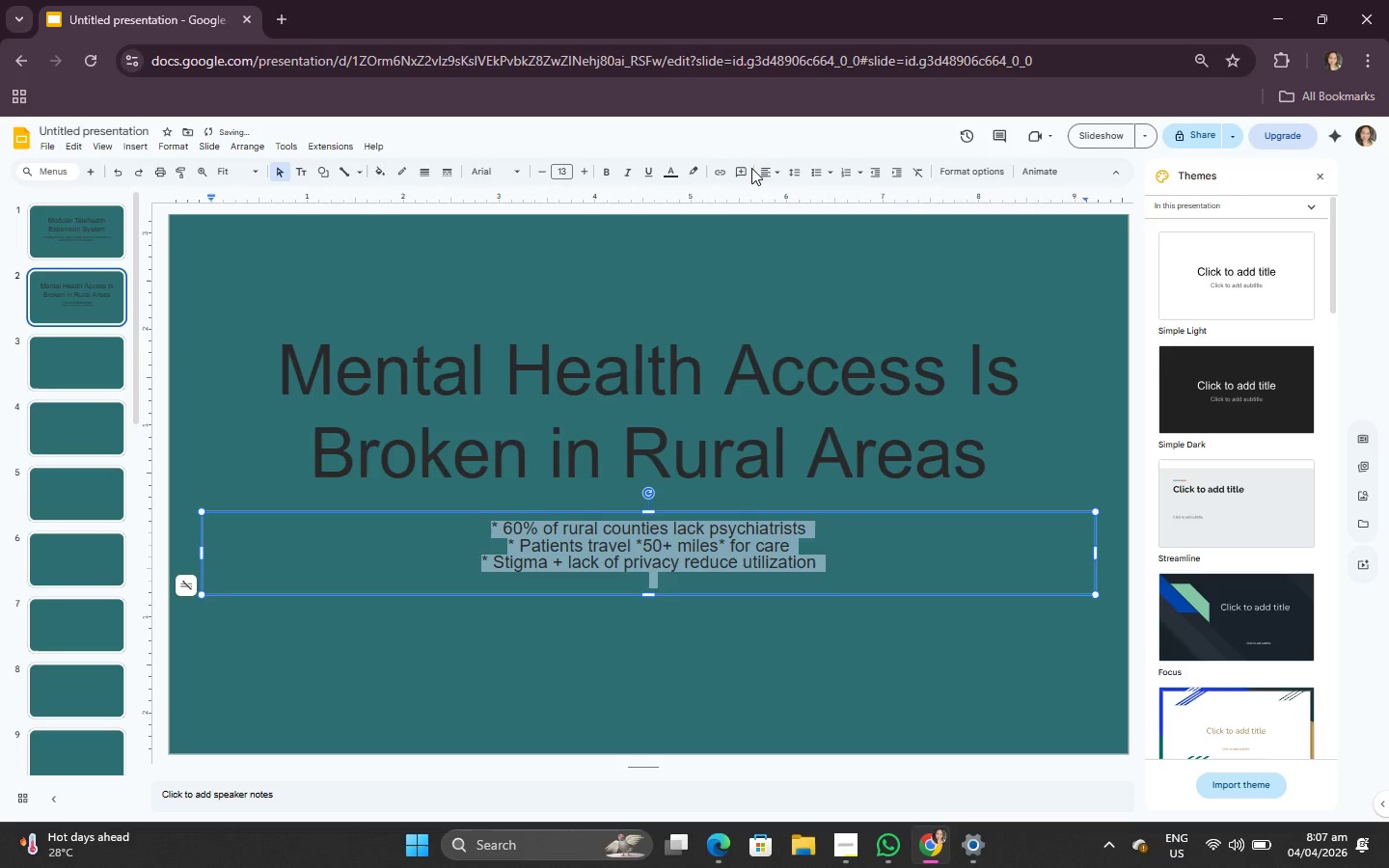 
left_click([766, 170])
 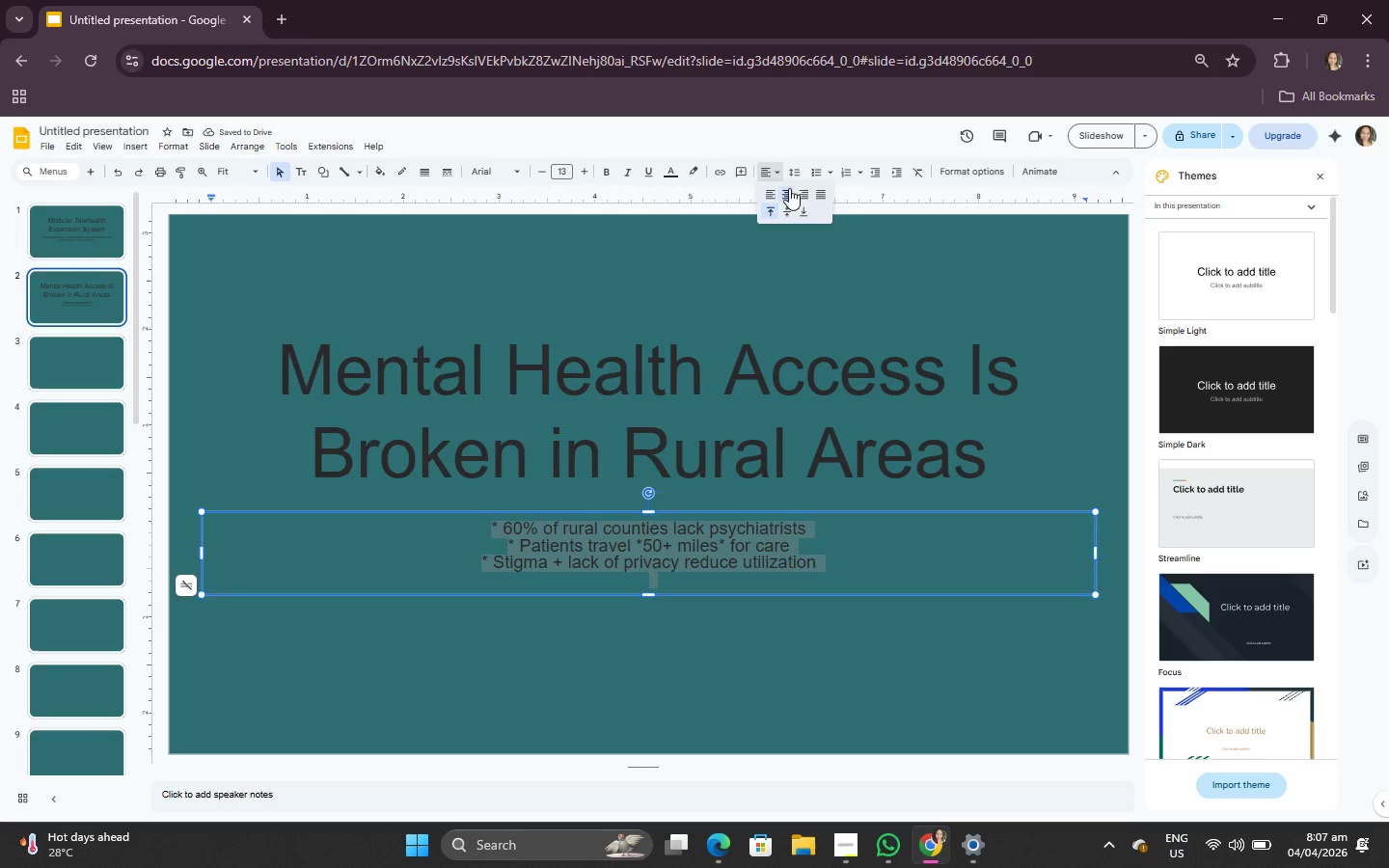 
left_click([773, 193])
 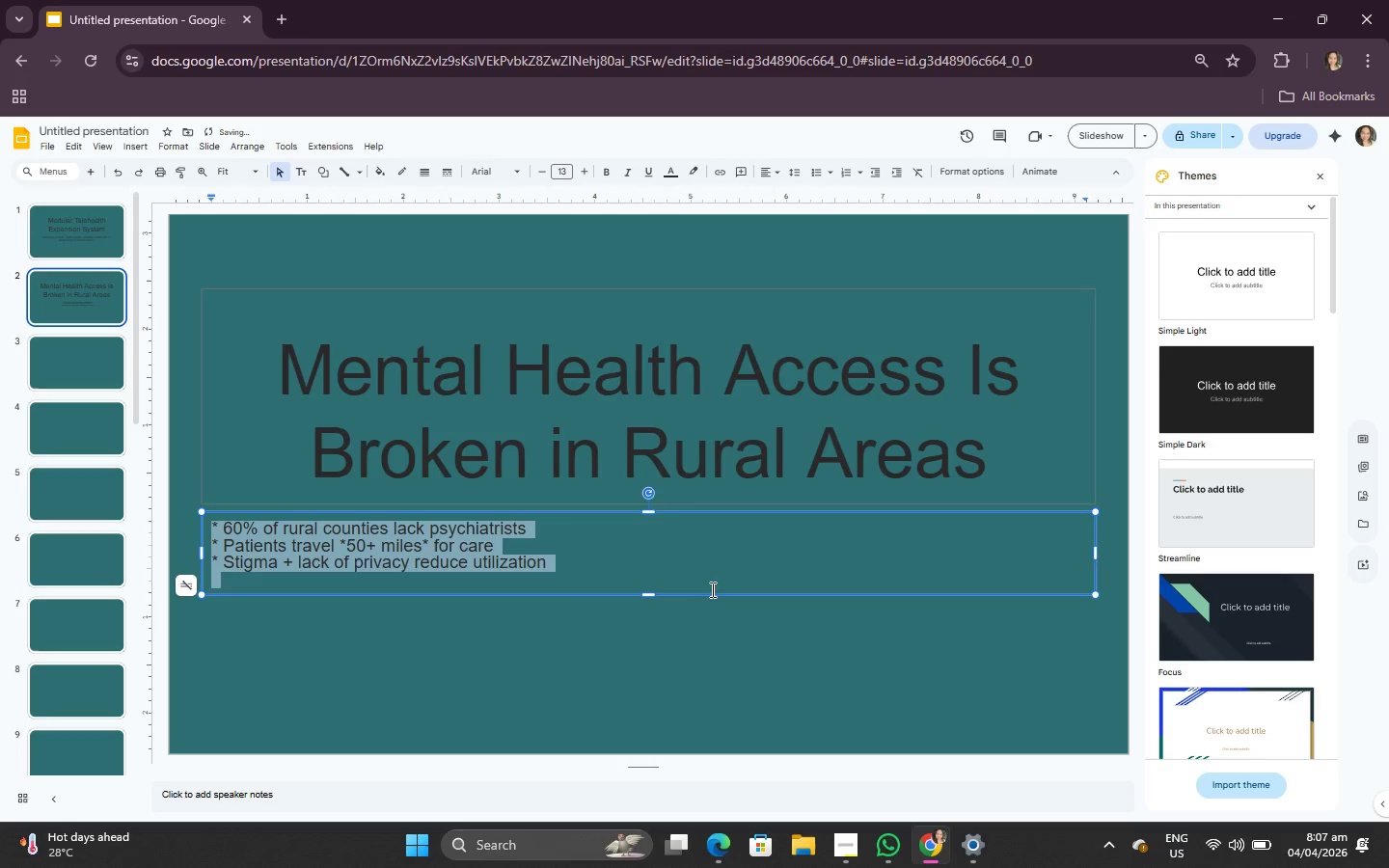 
left_click([693, 659])
 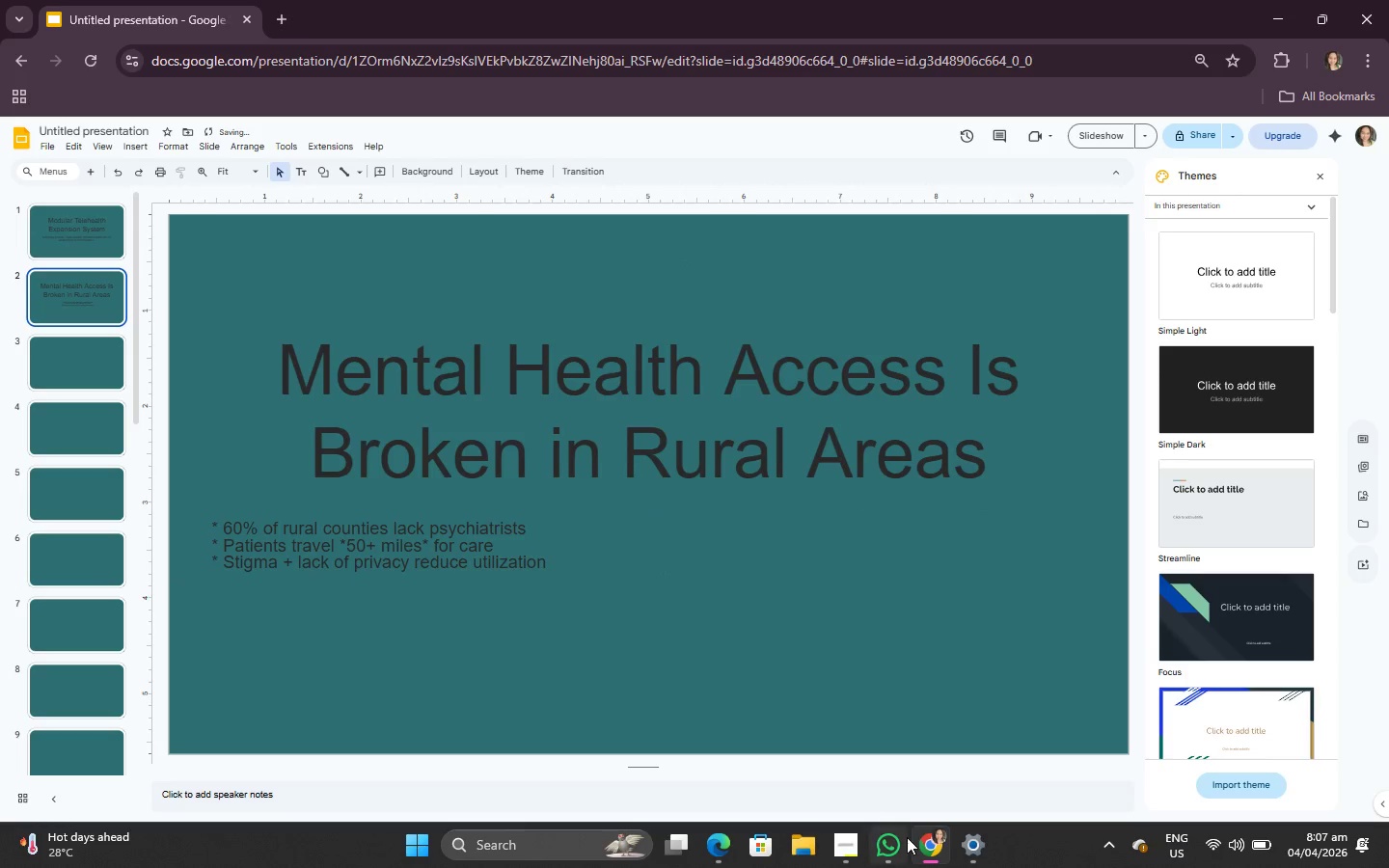 
left_click([887, 853])
 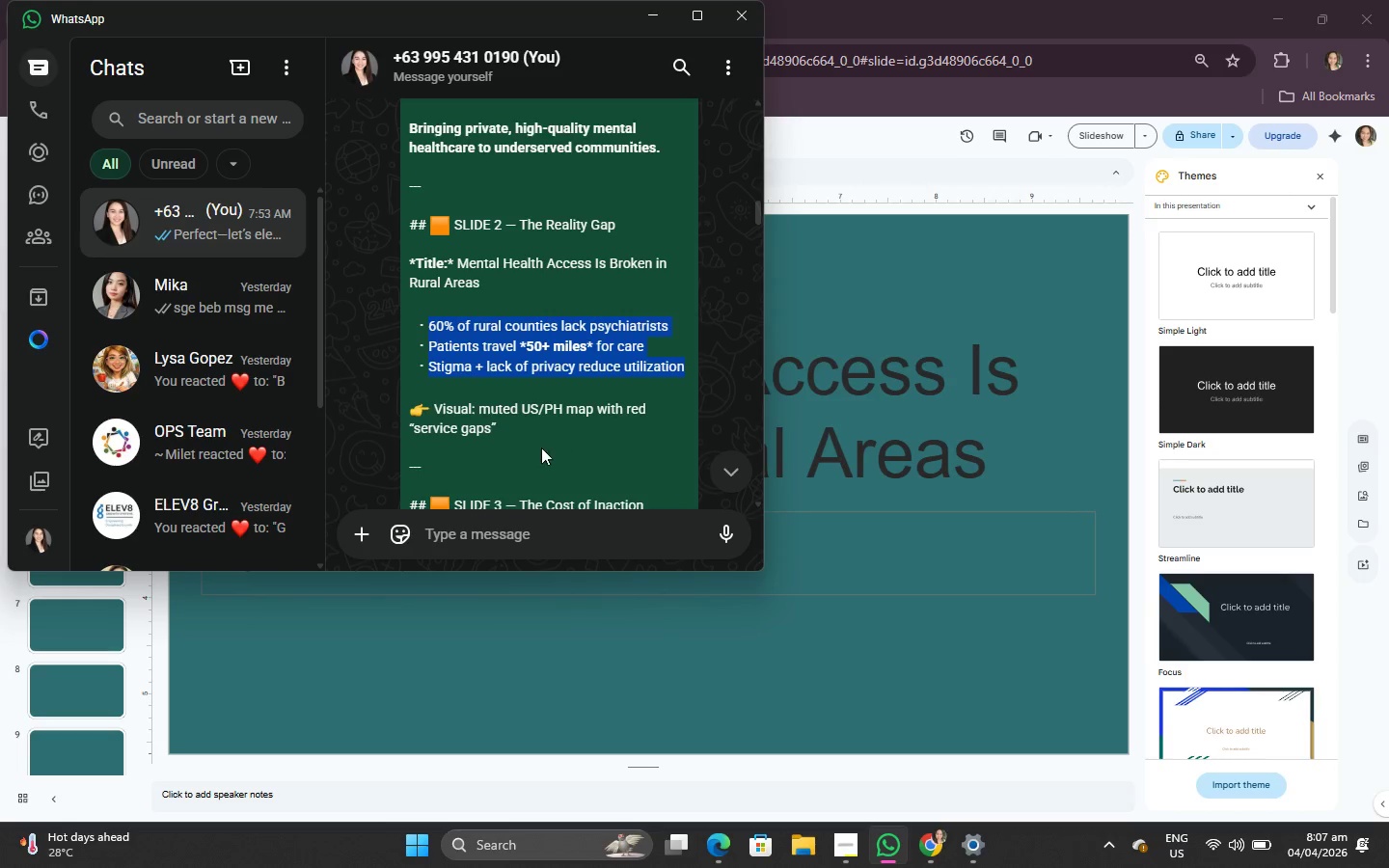 
left_click([538, 439])
 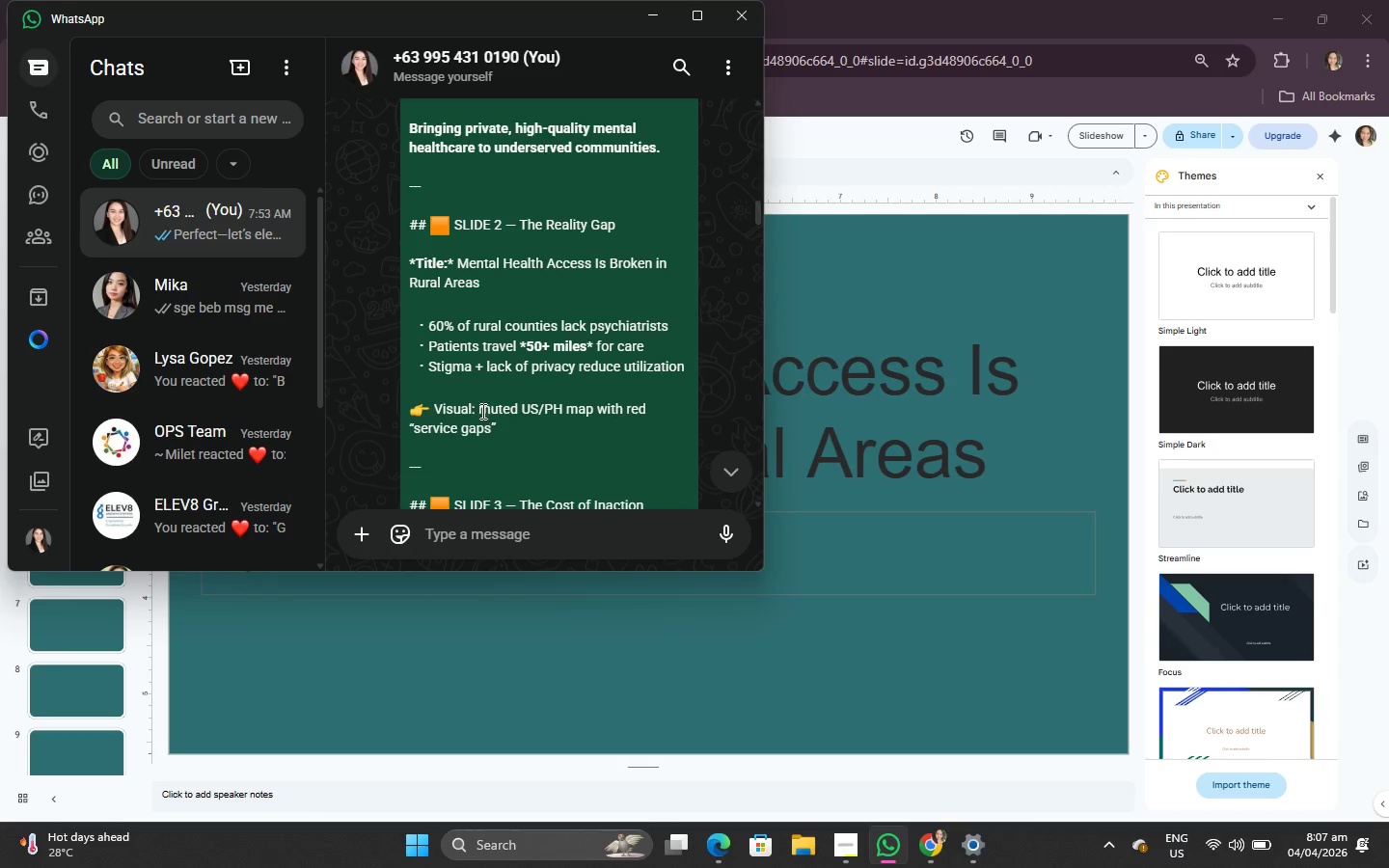 
left_click_drag(start_coordinate=[478, 409], to_coordinate=[511, 435])
 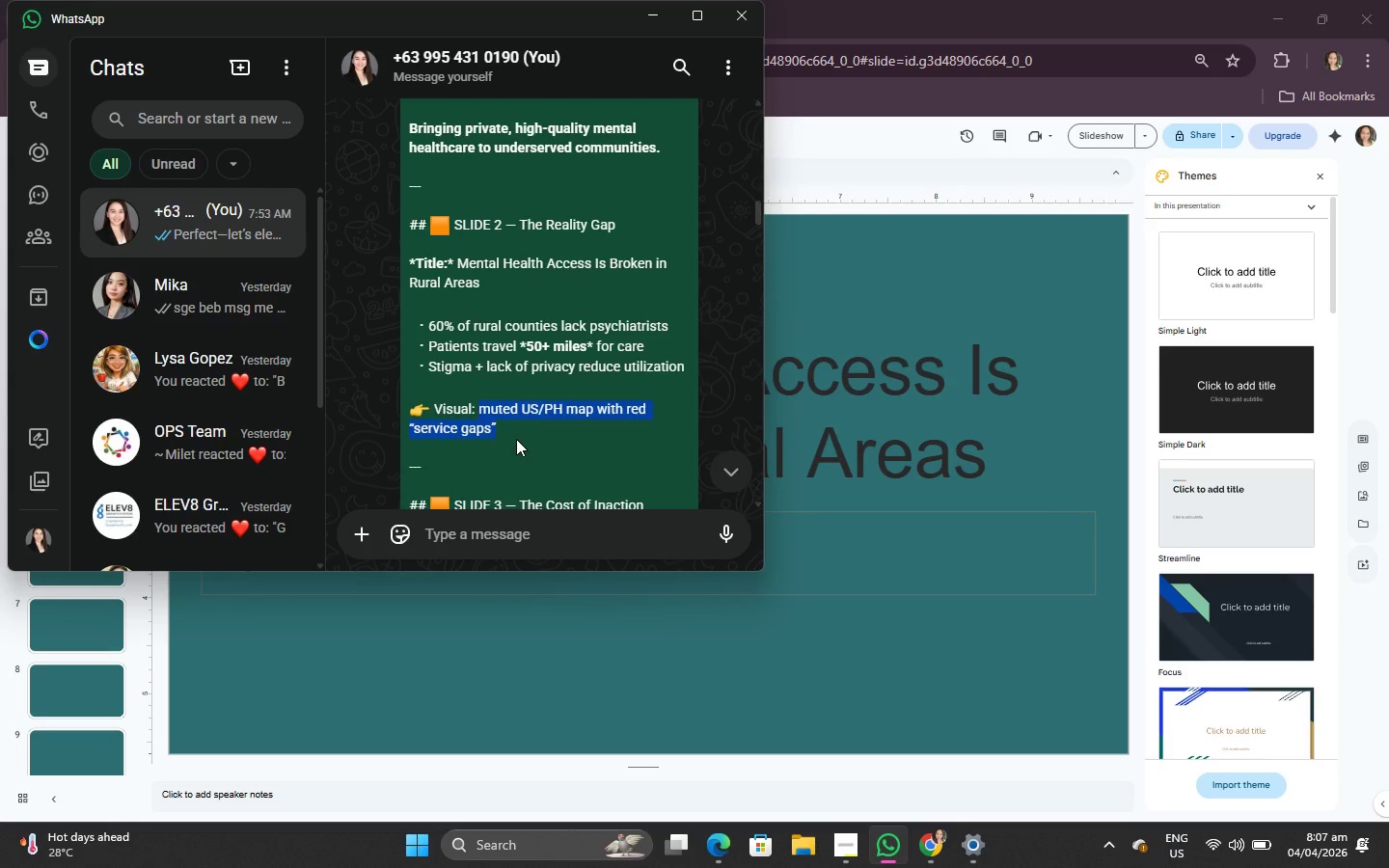 
key(Control+C)
 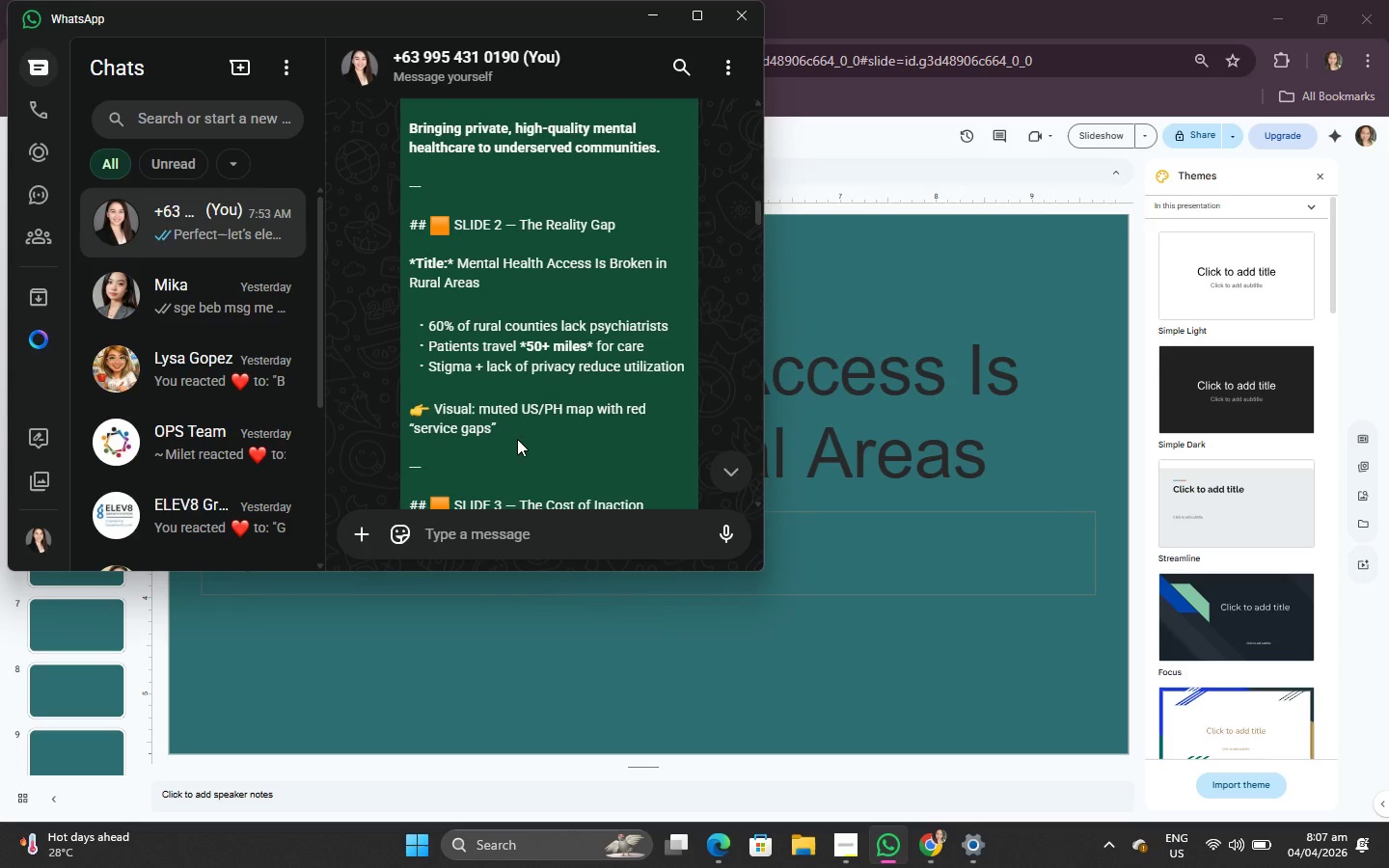 
left_click([517, 439])
 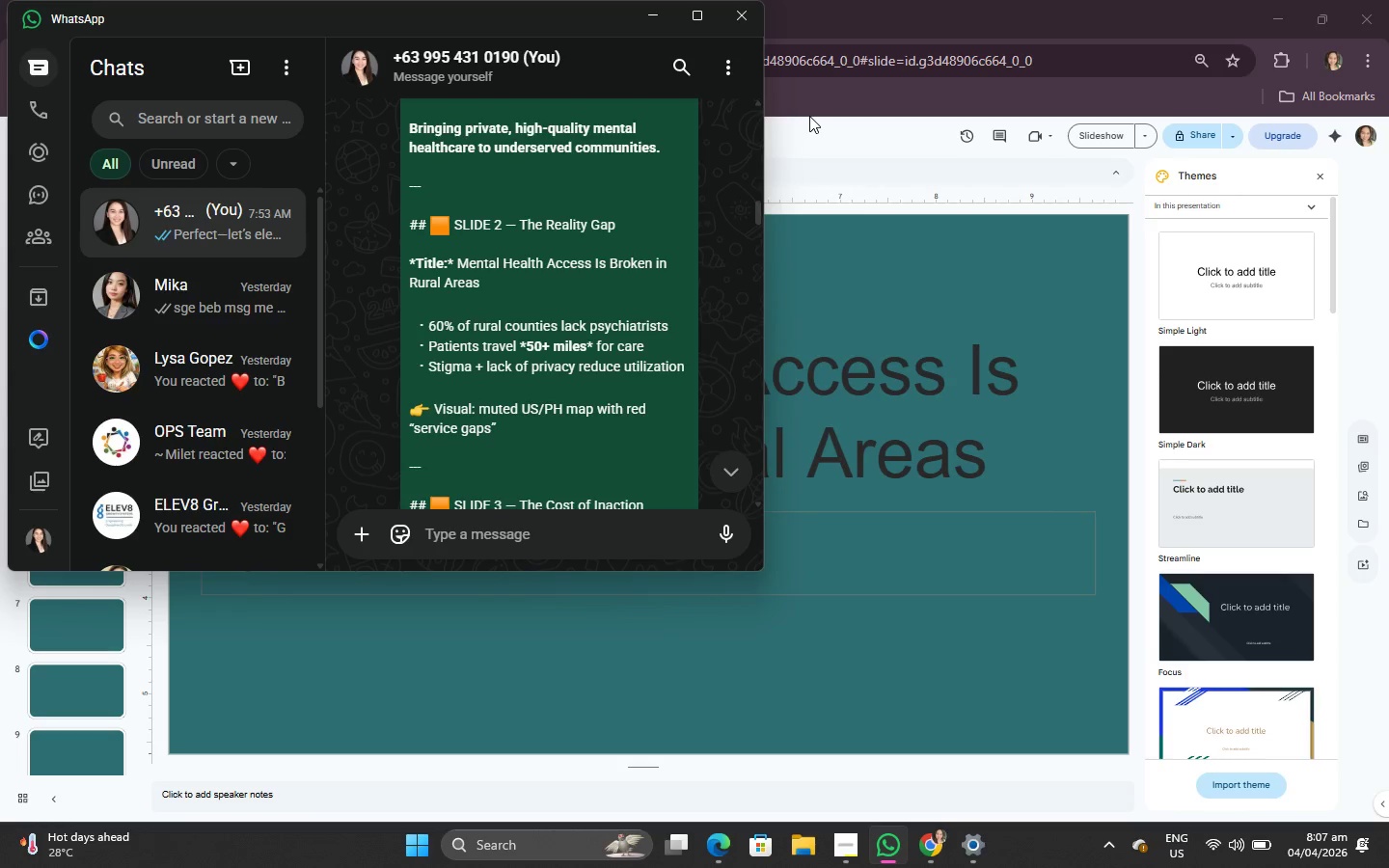 
left_click([814, 141])
 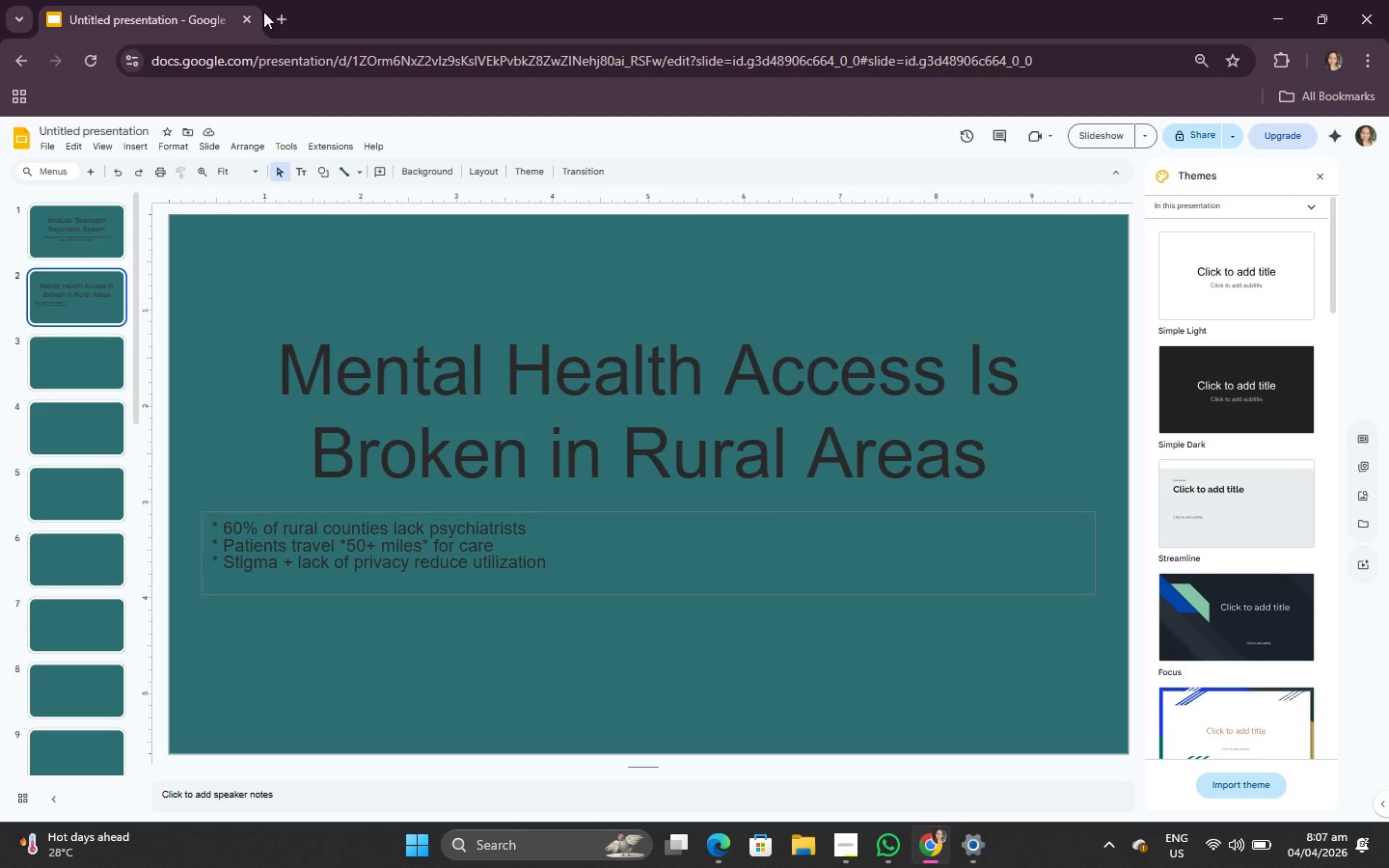 
left_click([277, 21])
 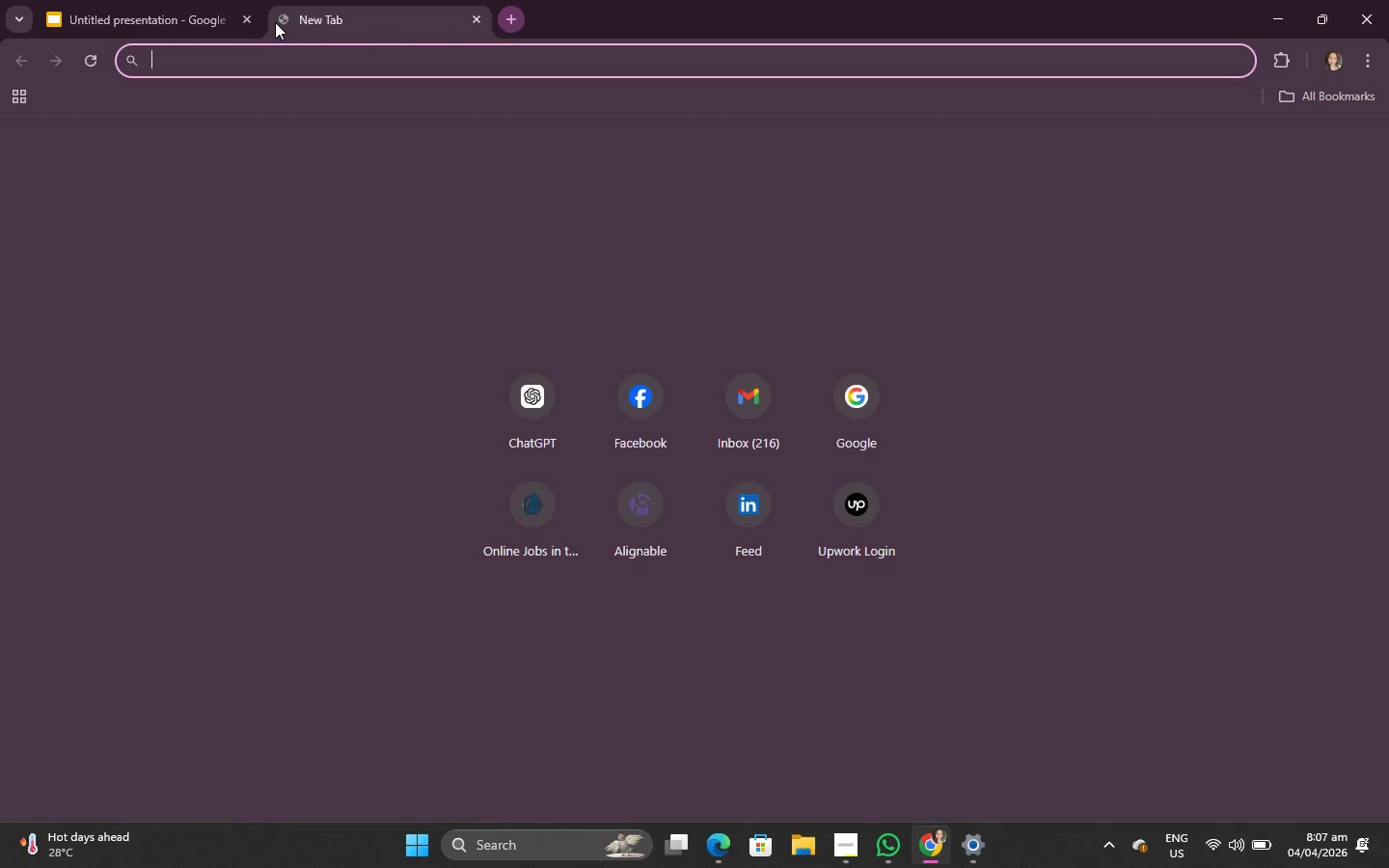 
key(C)
 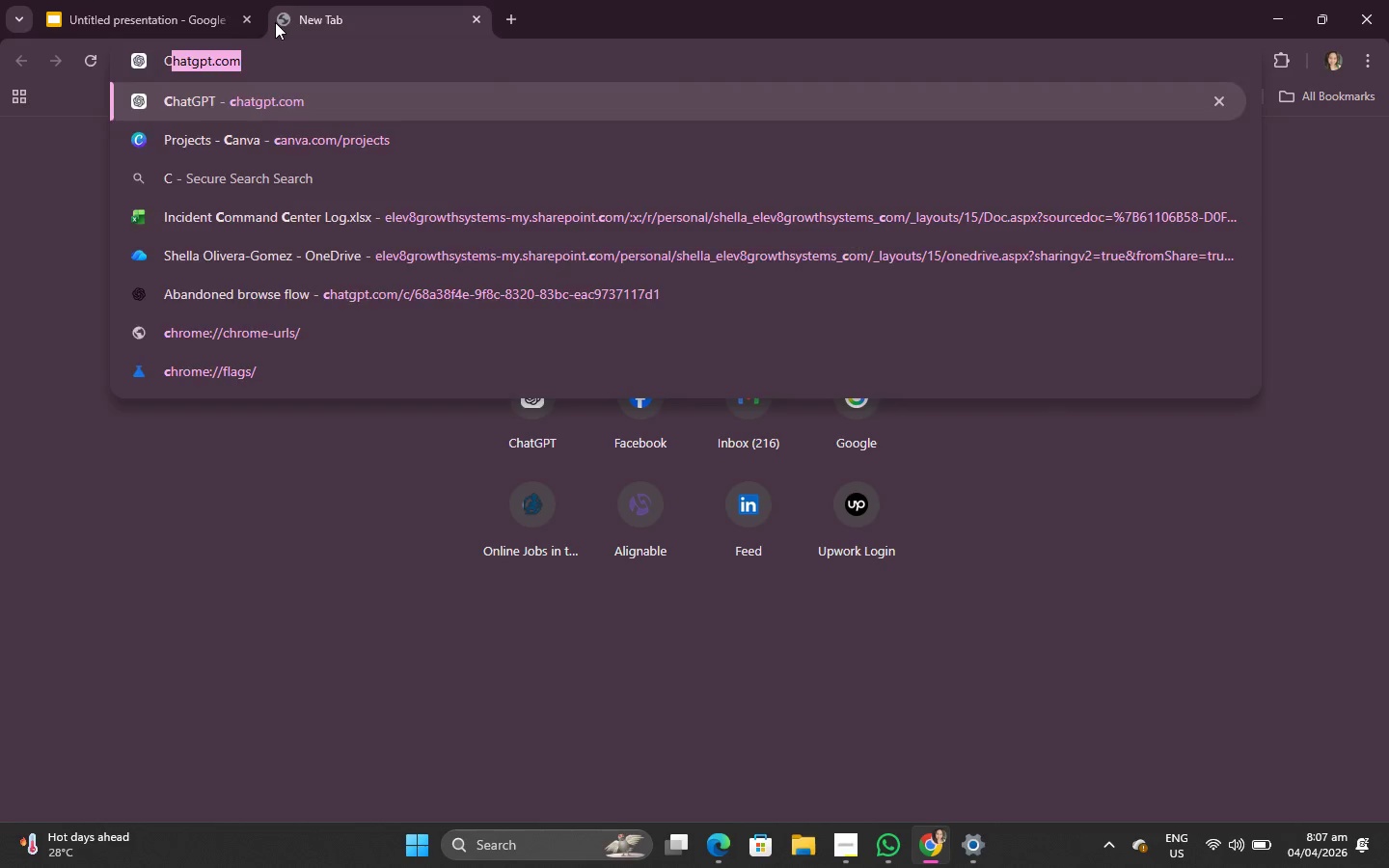 
key(Enter)
 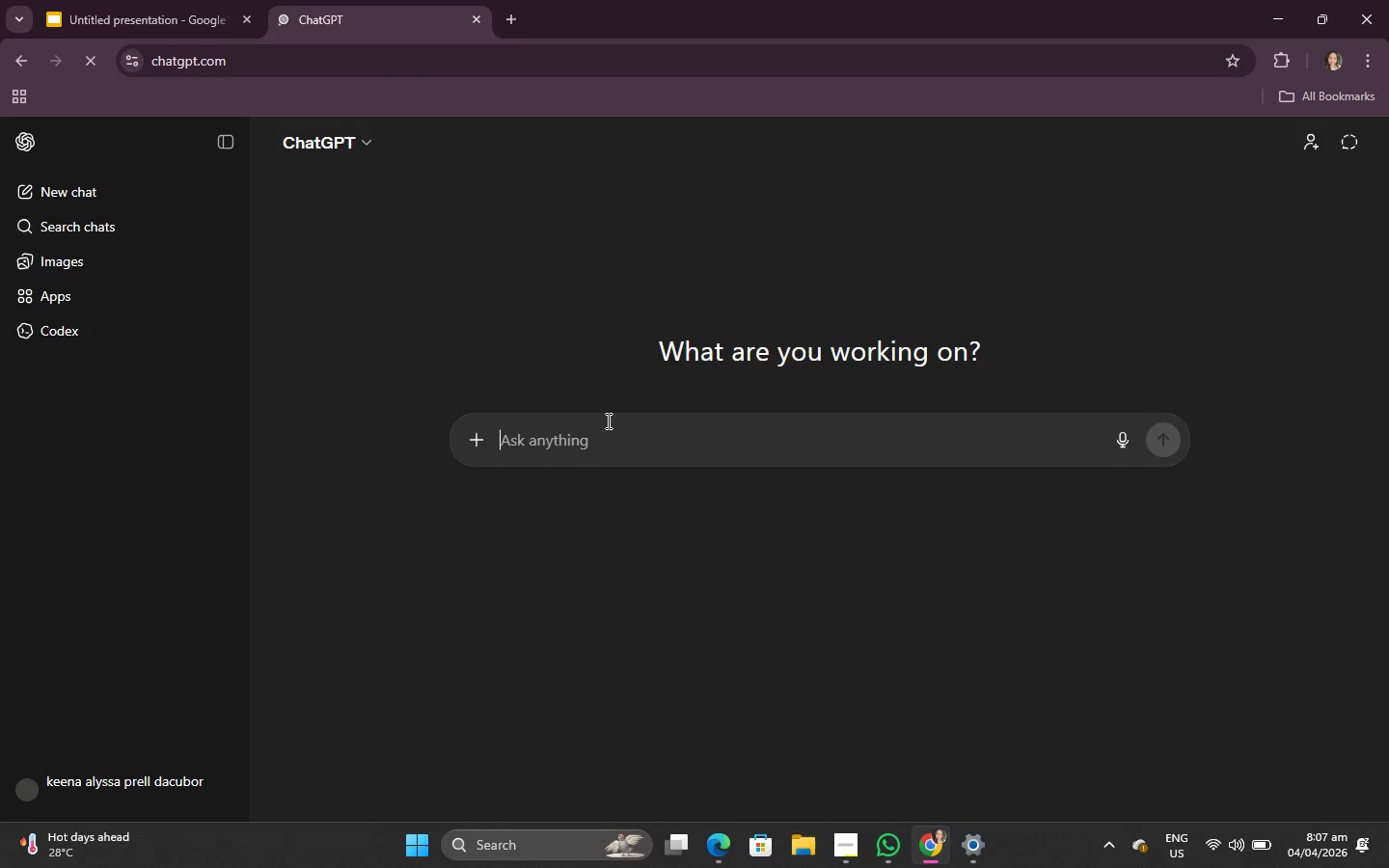 
left_click([603, 436])
 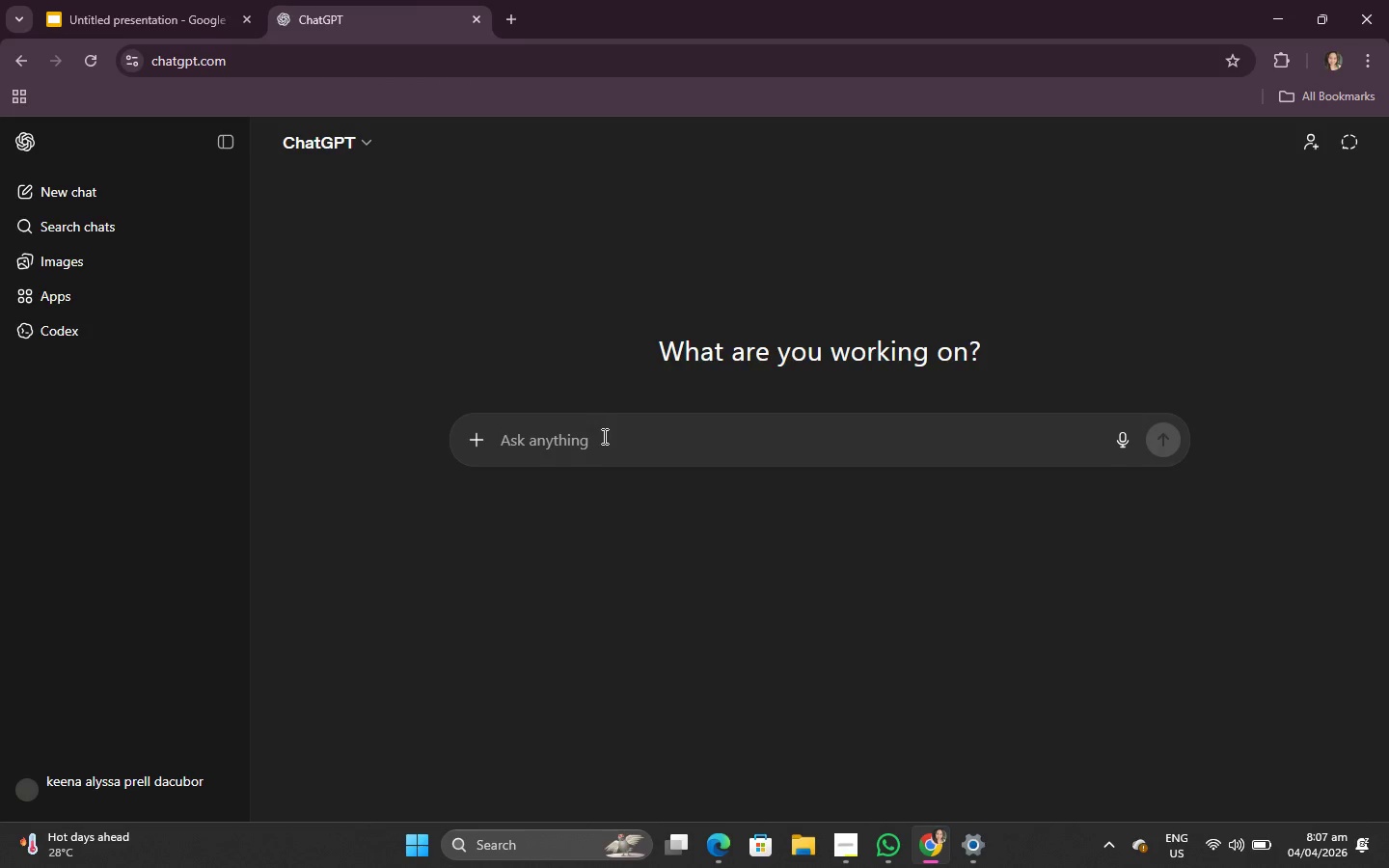 
key(Control+V)
 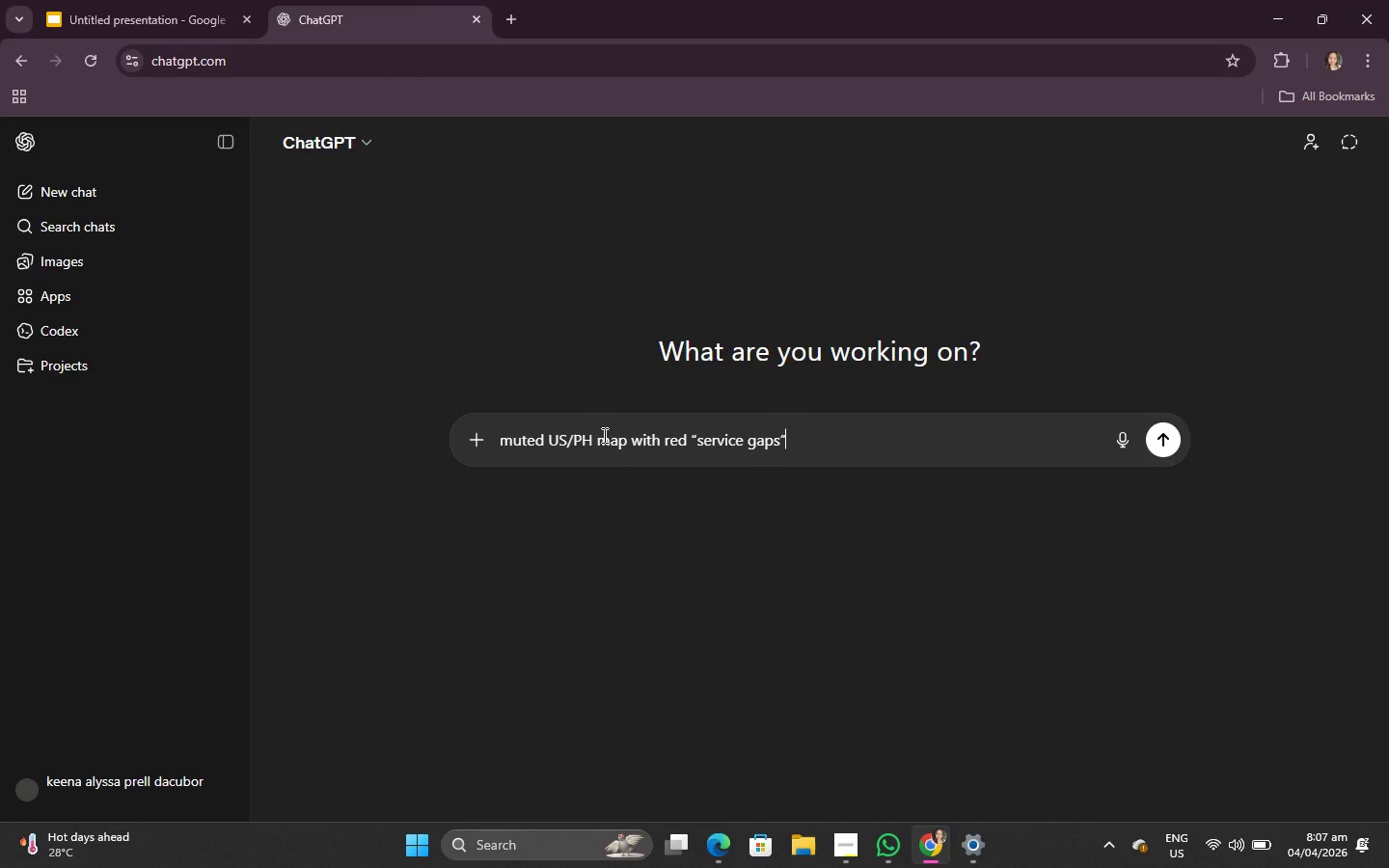 
type( photo)
 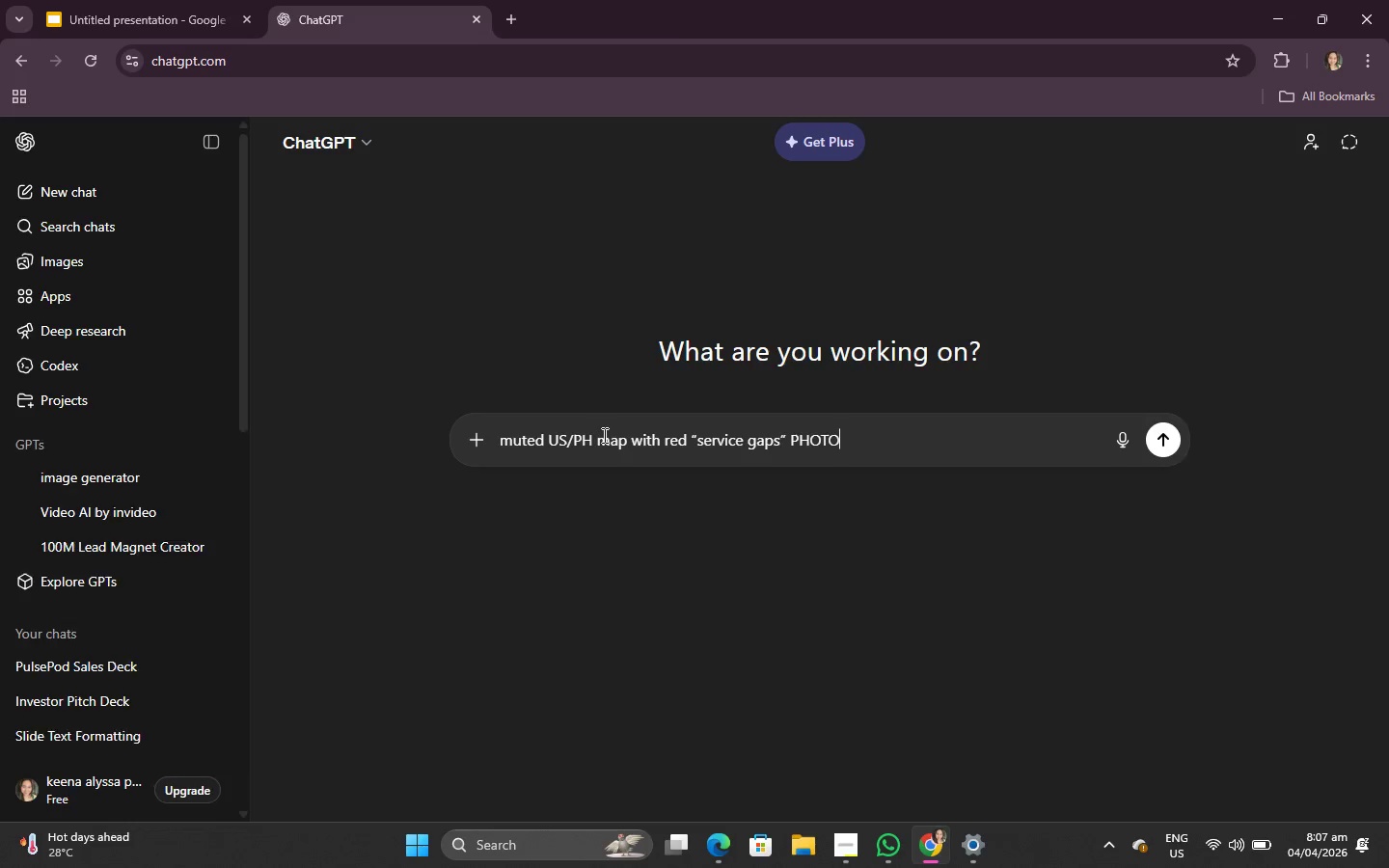 
key(Enter)
 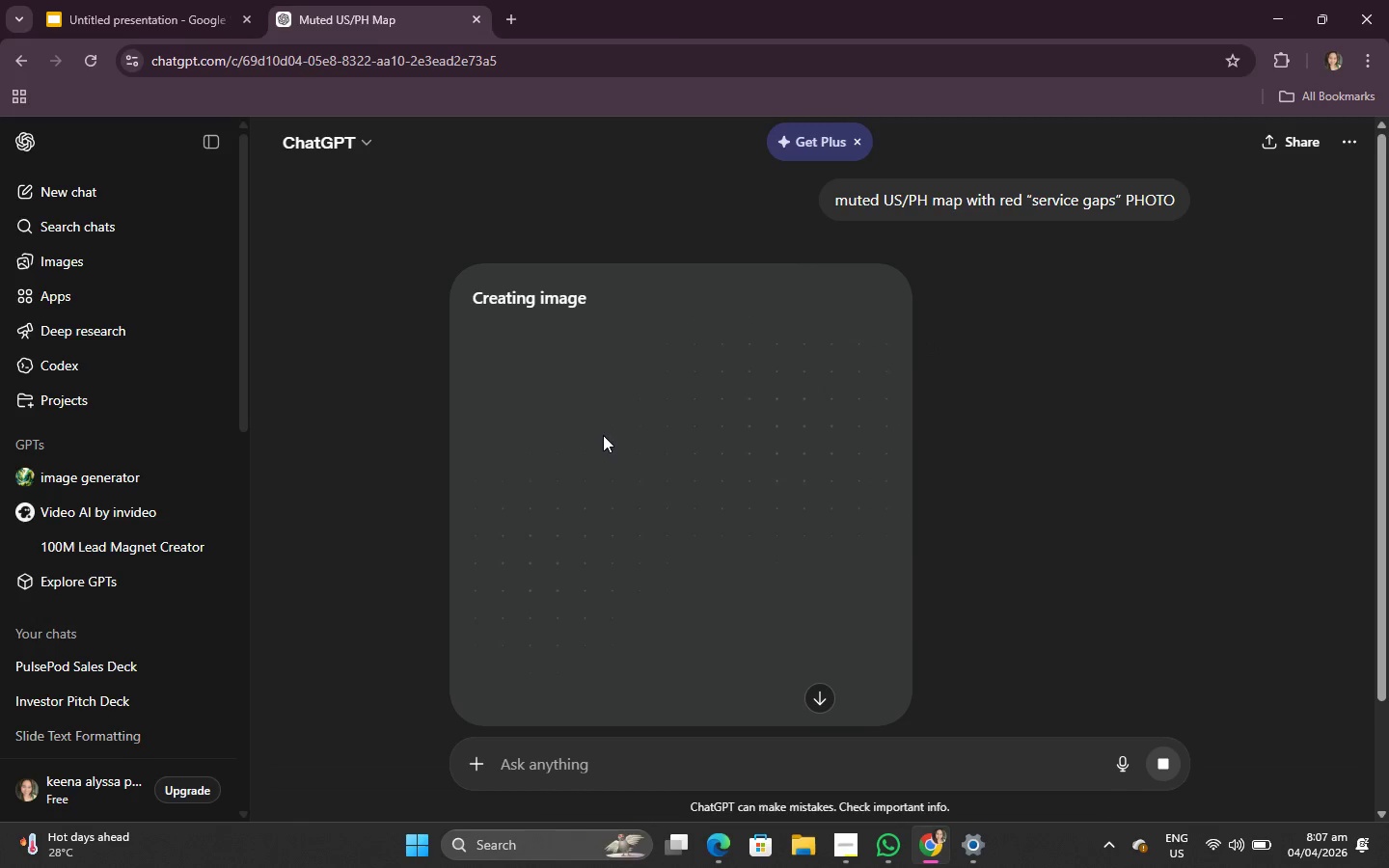 
scroll: coordinate [713, 429], scroll_direction: down, amount: 1.0
 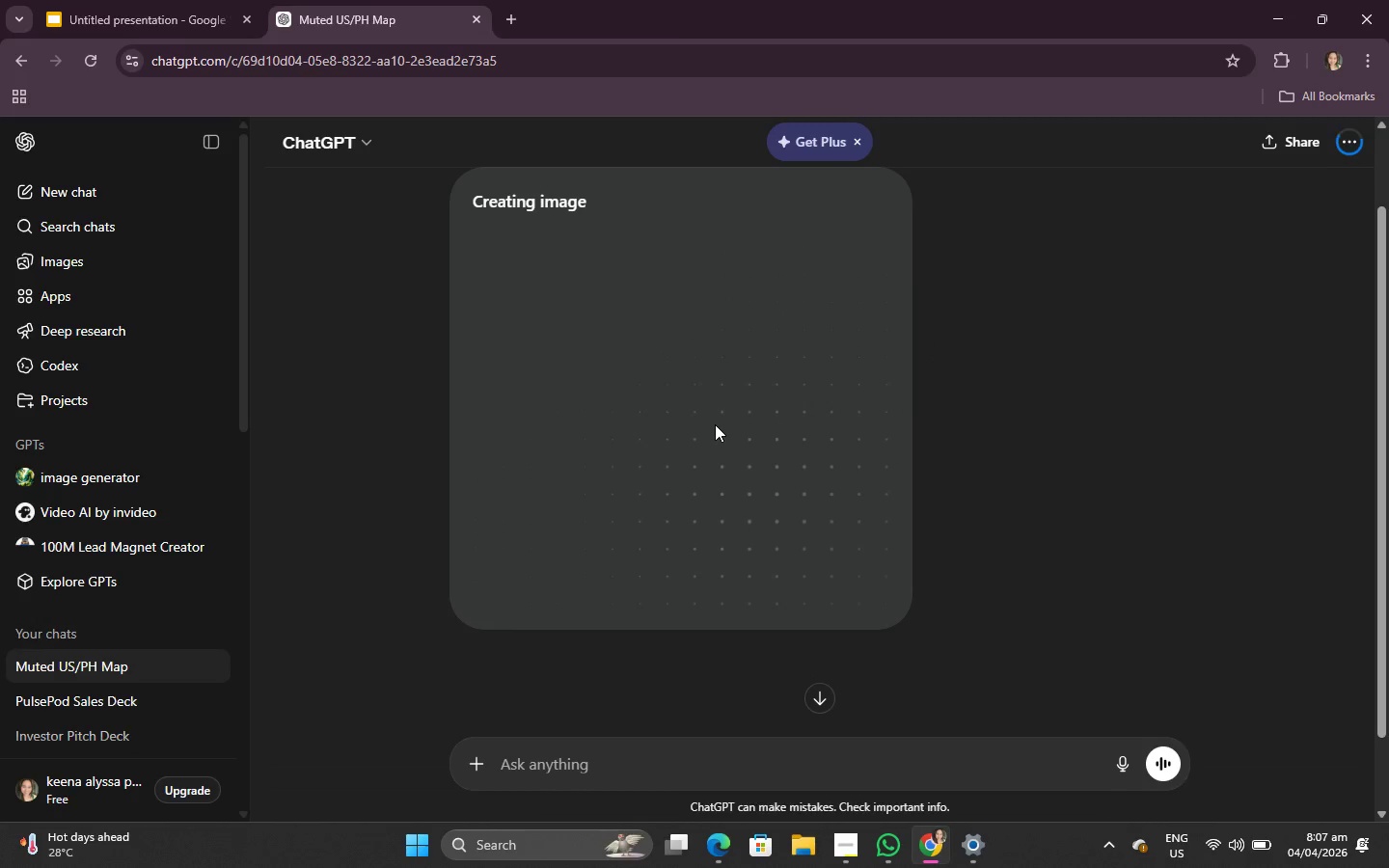 
wait(9.94)
 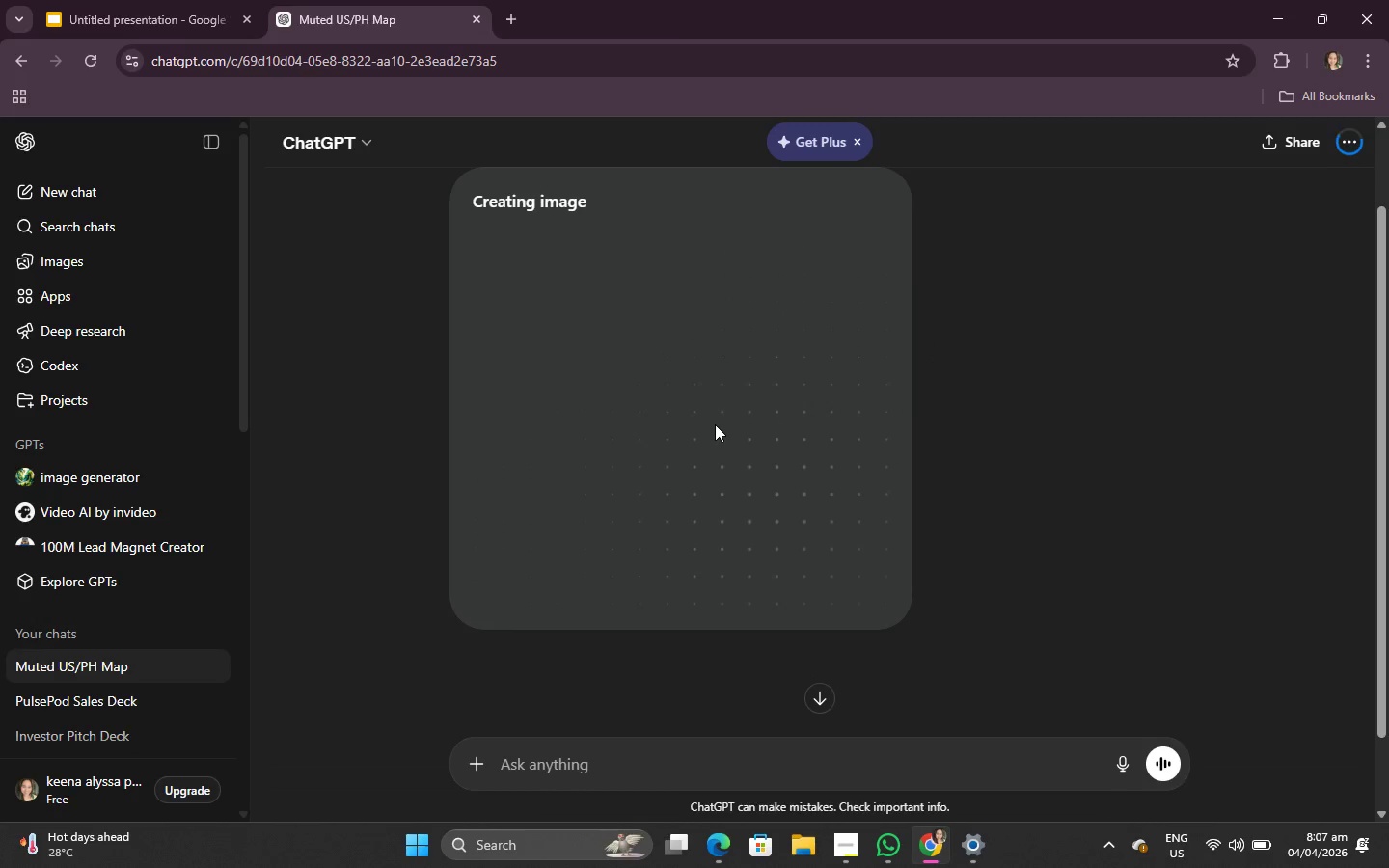 
scroll: coordinate [634, 407], scroll_direction: up, amount: 1.0
 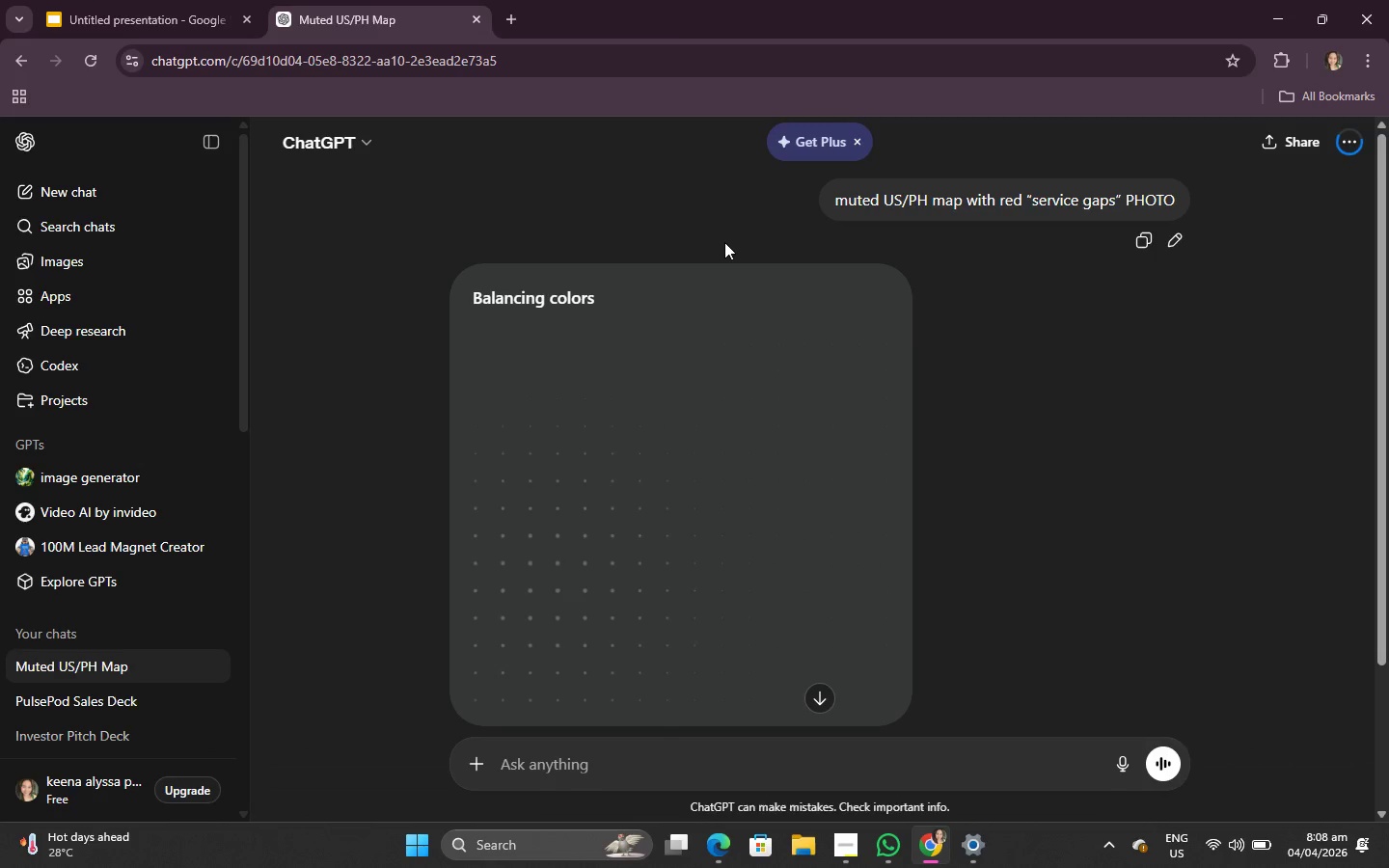 
wait(20.41)
 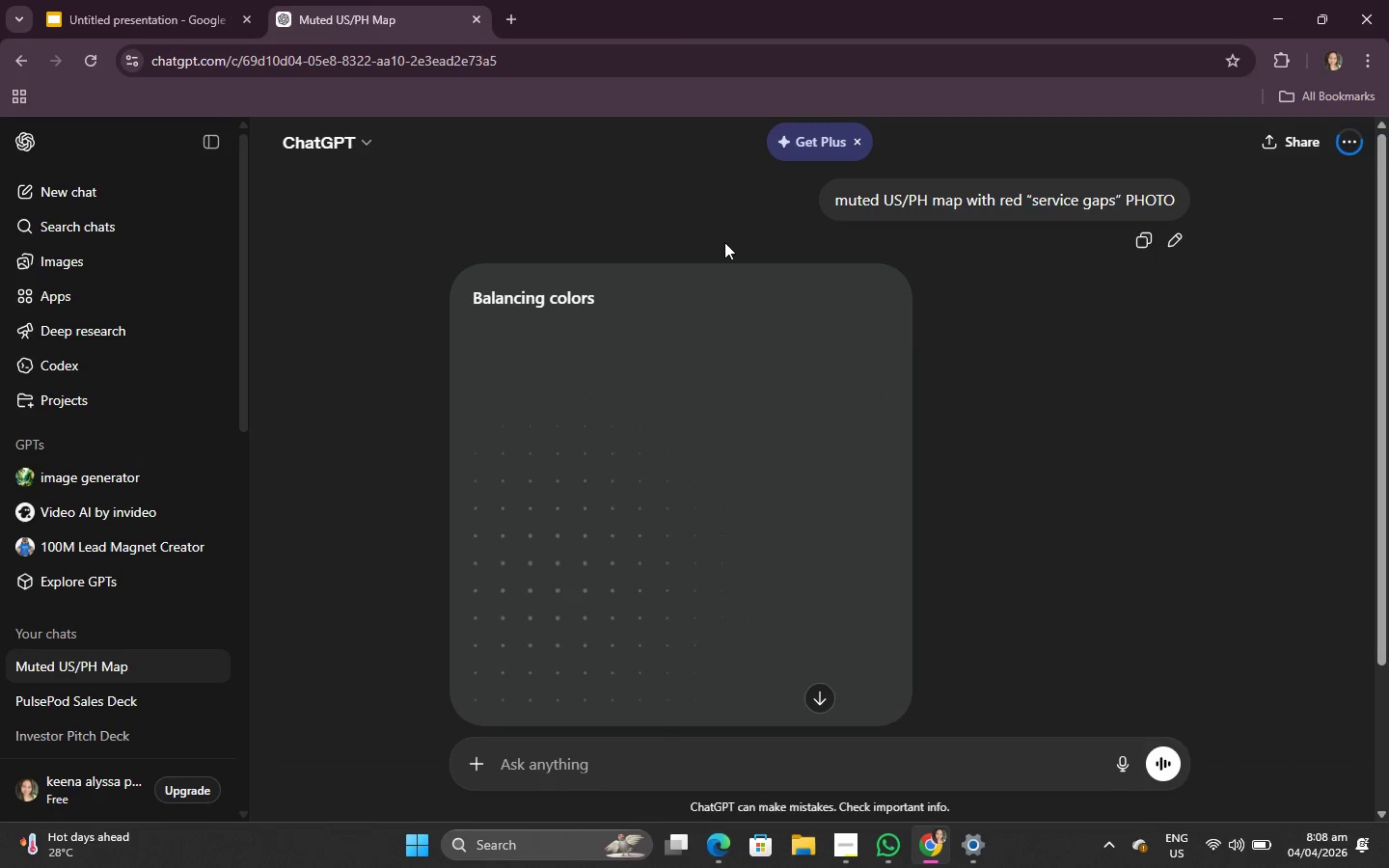 
scroll: coordinate [756, 395], scroll_direction: down, amount: 2.0
 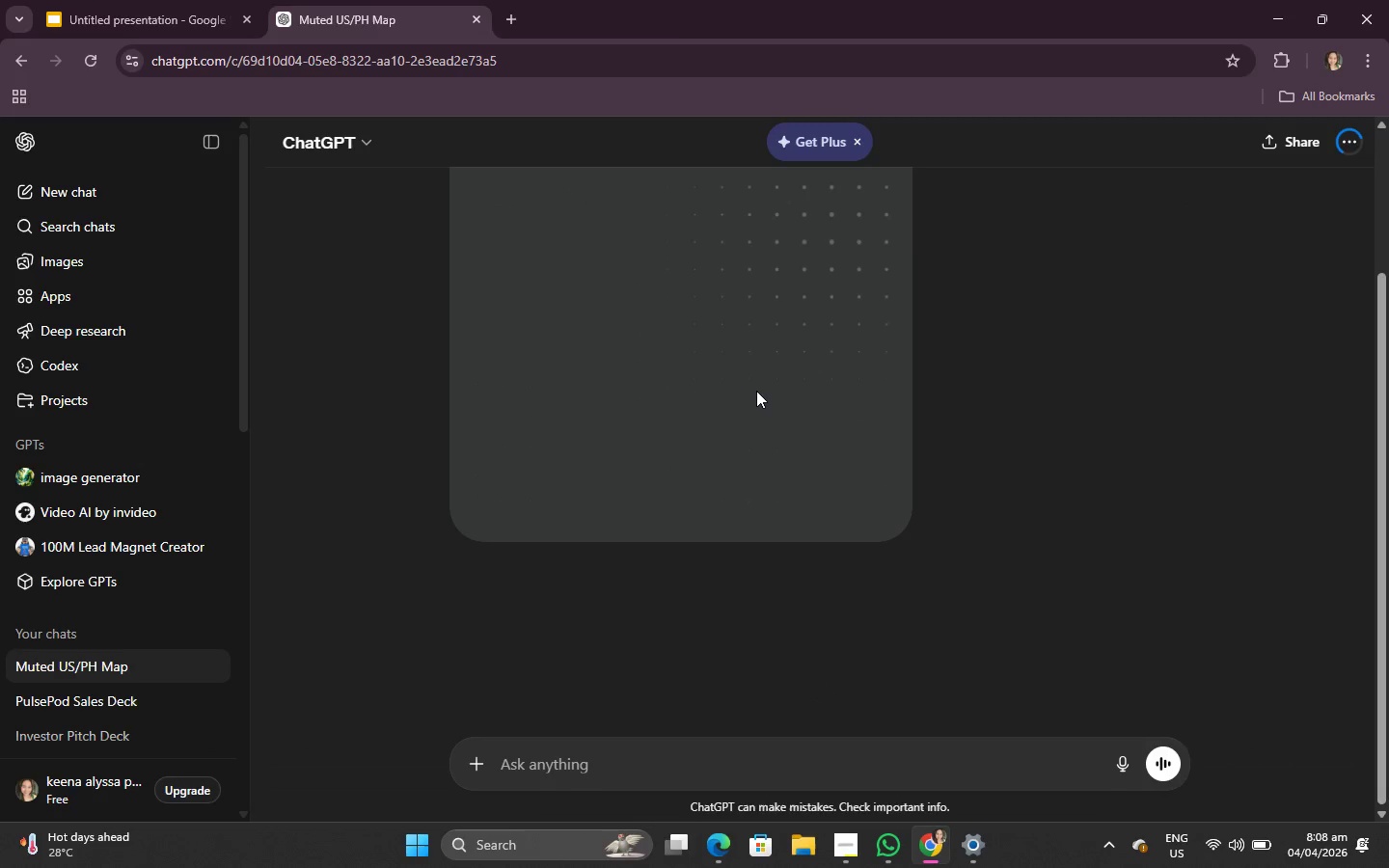 
scroll: coordinate [756, 390], scroll_direction: up, amount: 2.0
 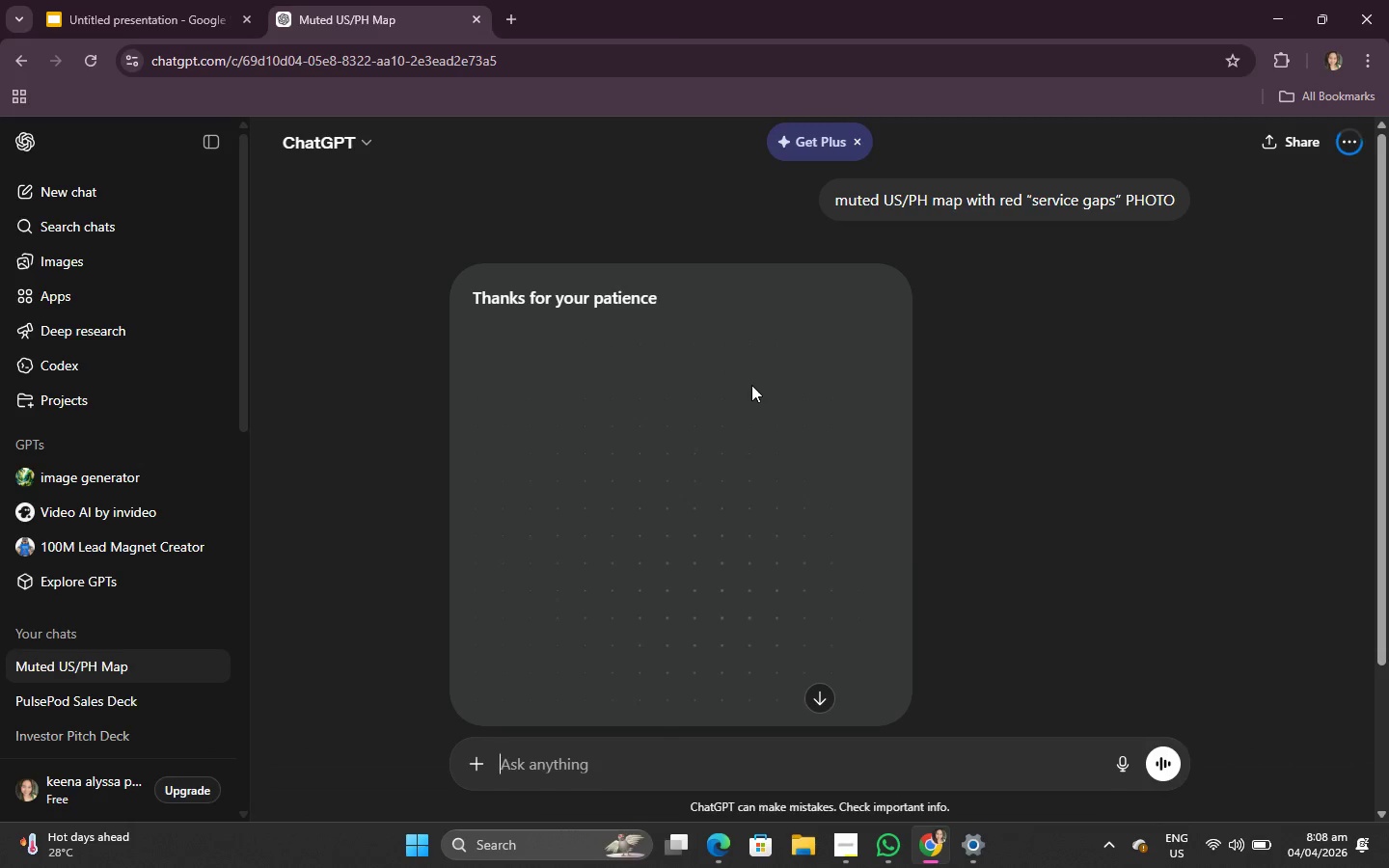 
wait(16.58)
 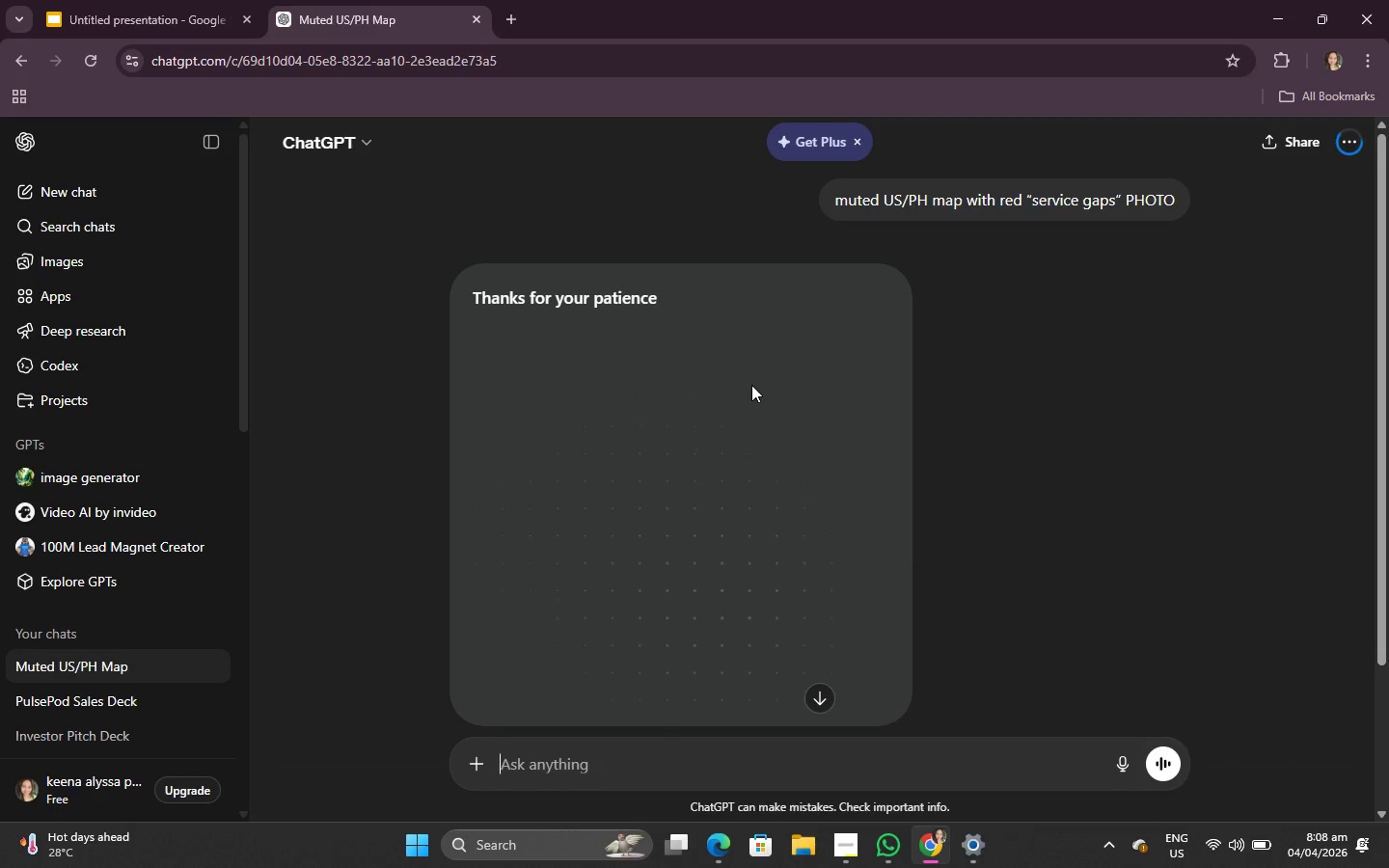 
scroll: coordinate [728, 421], scroll_direction: down, amount: 1.0
 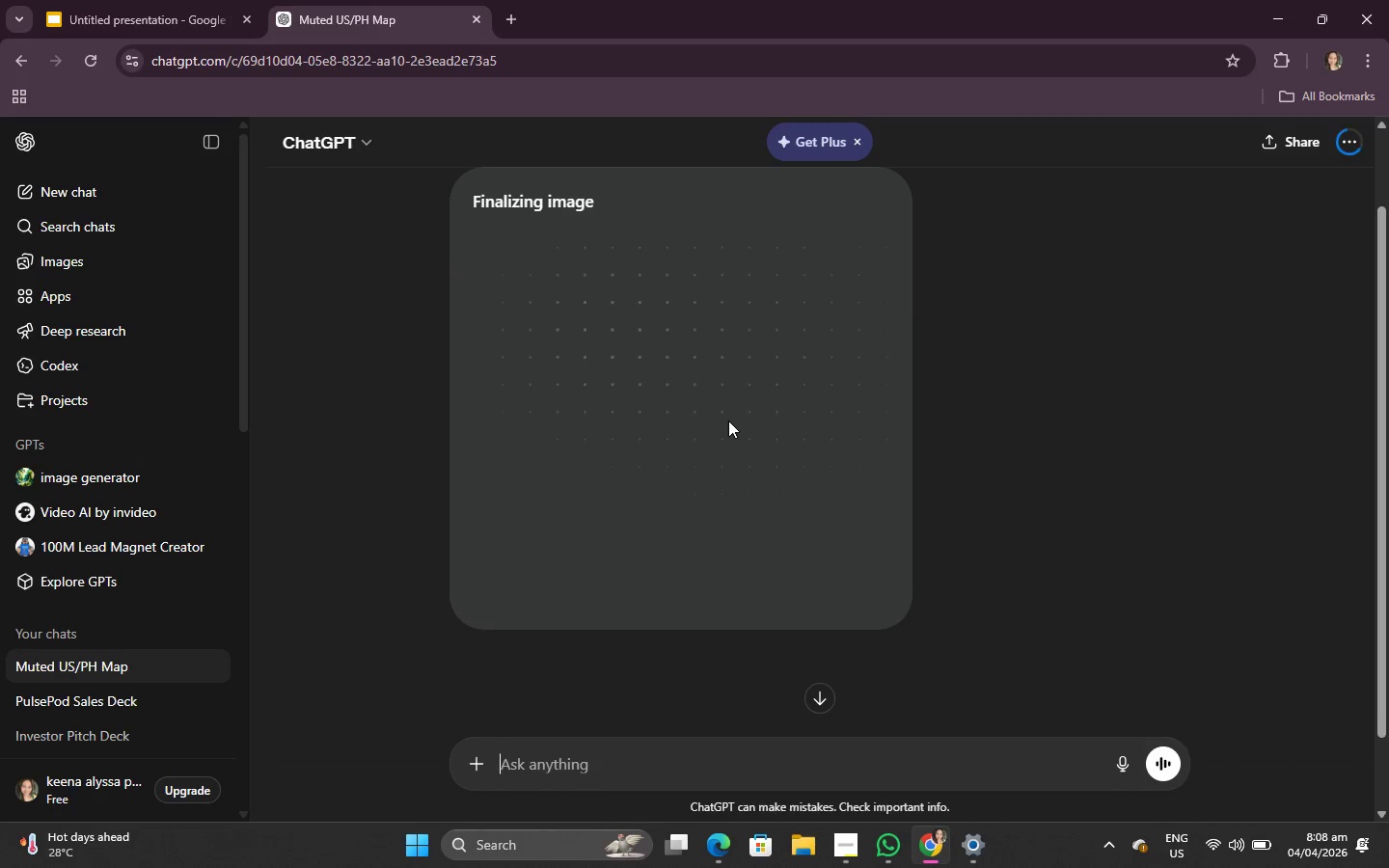 
wait(7.56)
 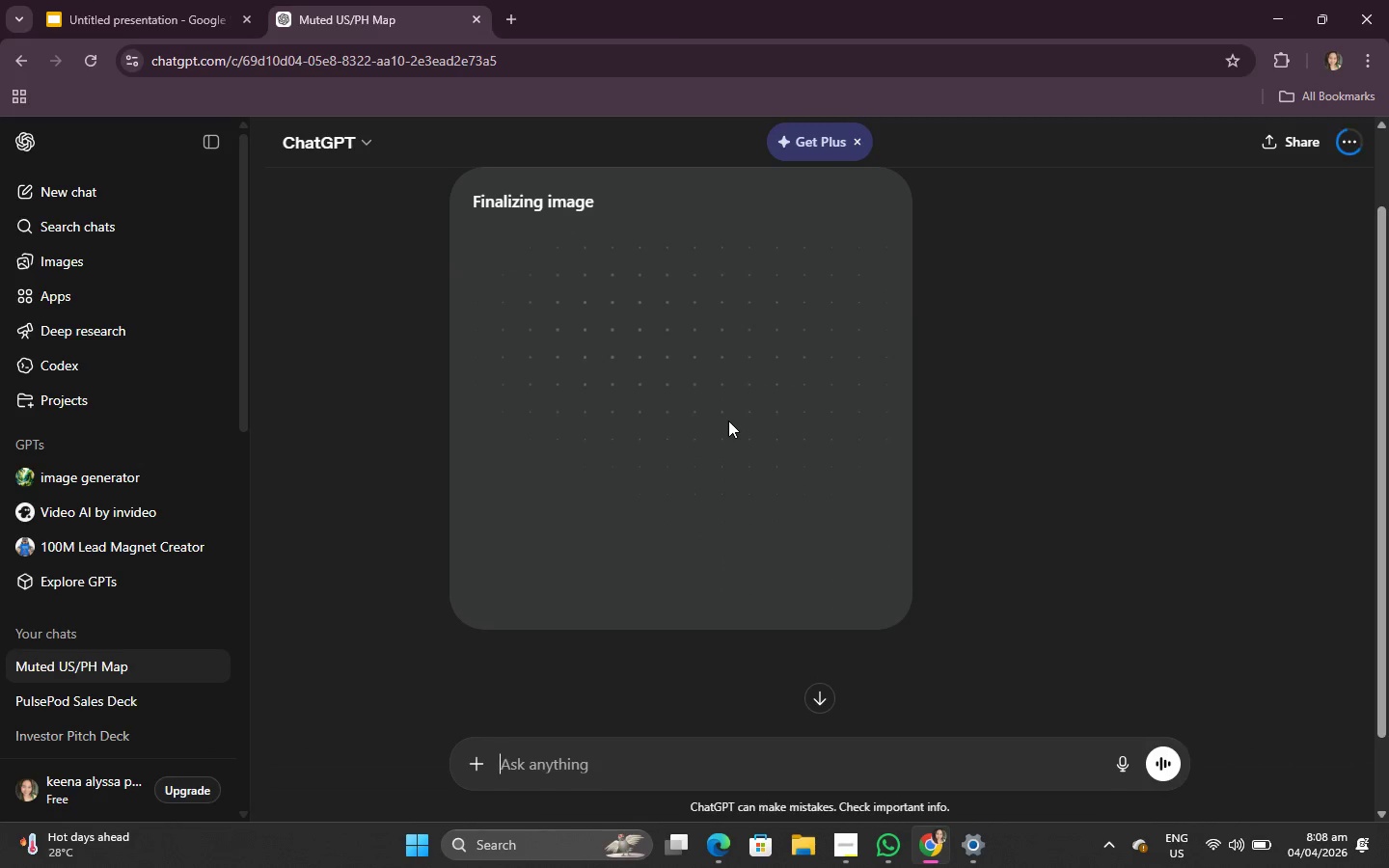 
scroll: coordinate [728, 415], scroll_direction: up, amount: 1.0
 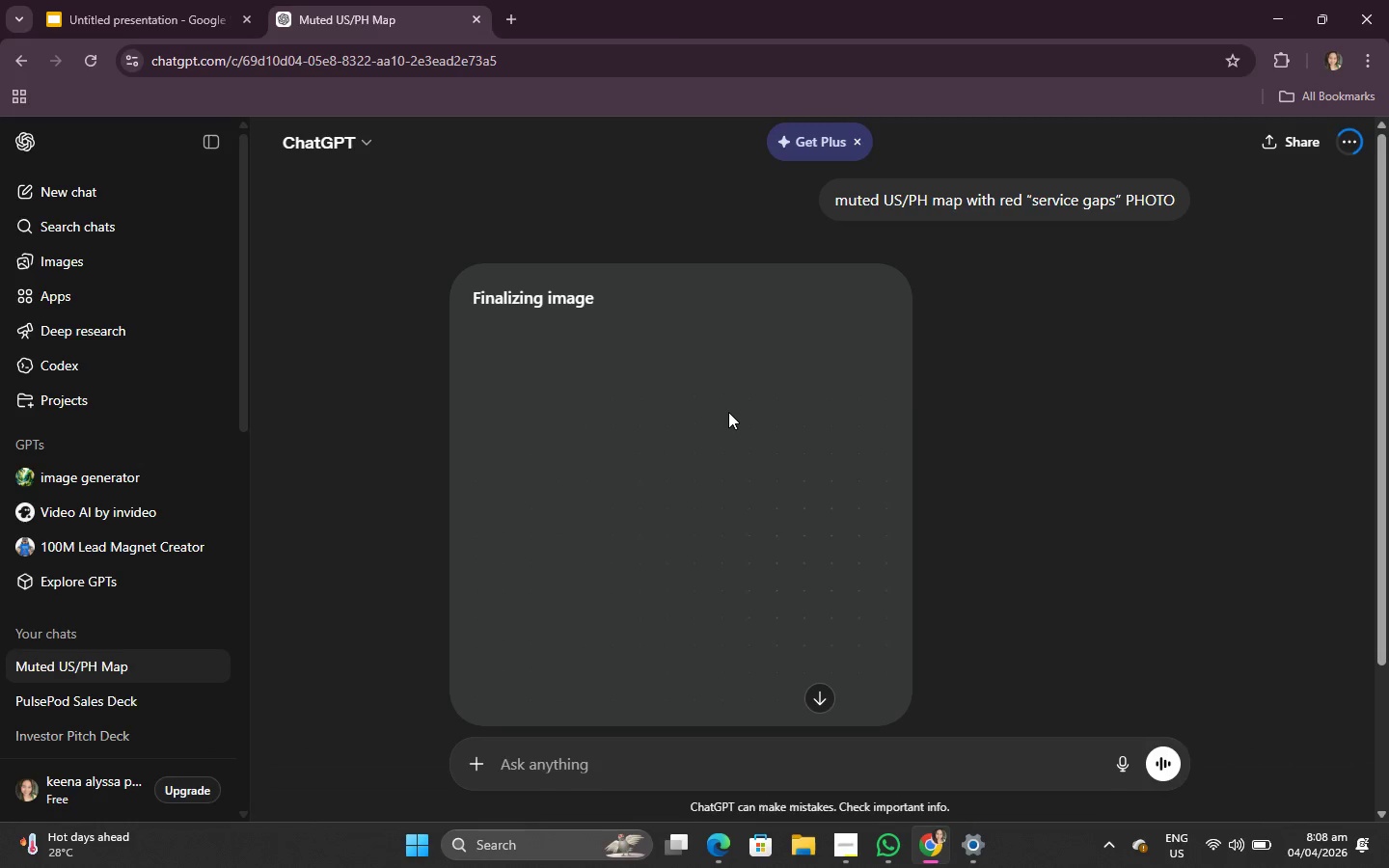 
wait(6.87)
 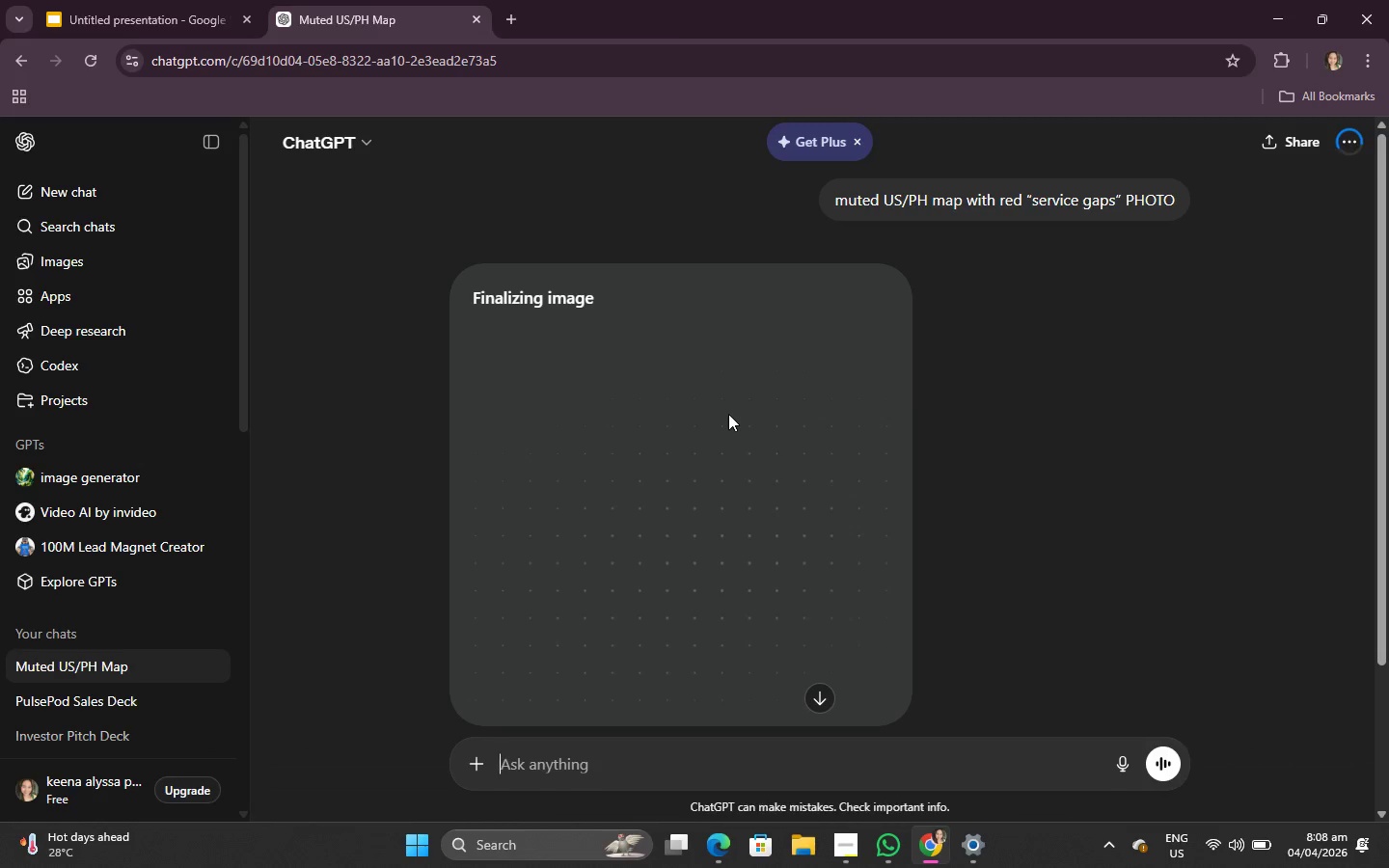 
mouse_move([750, 398])
 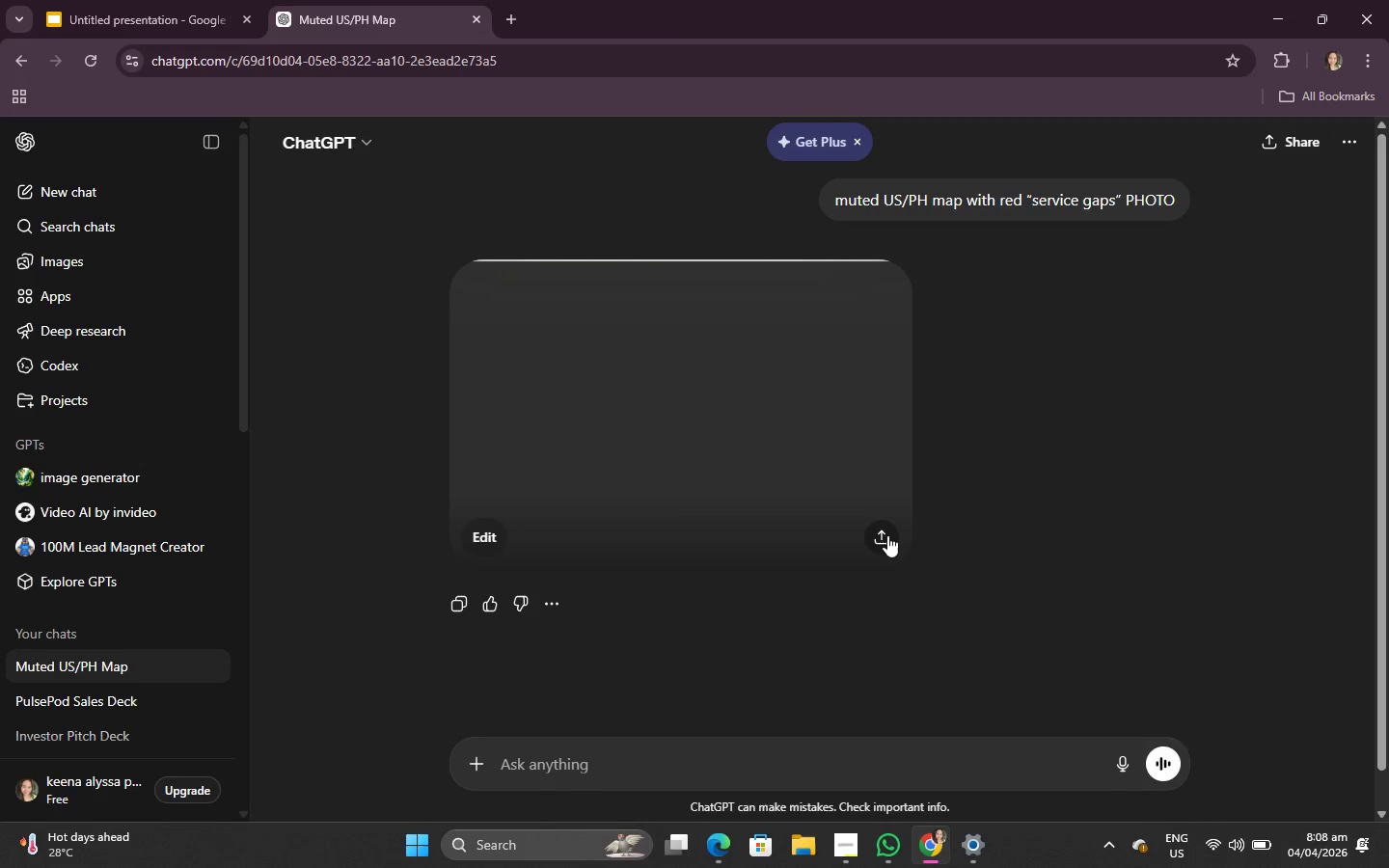 
left_click([886, 534])
 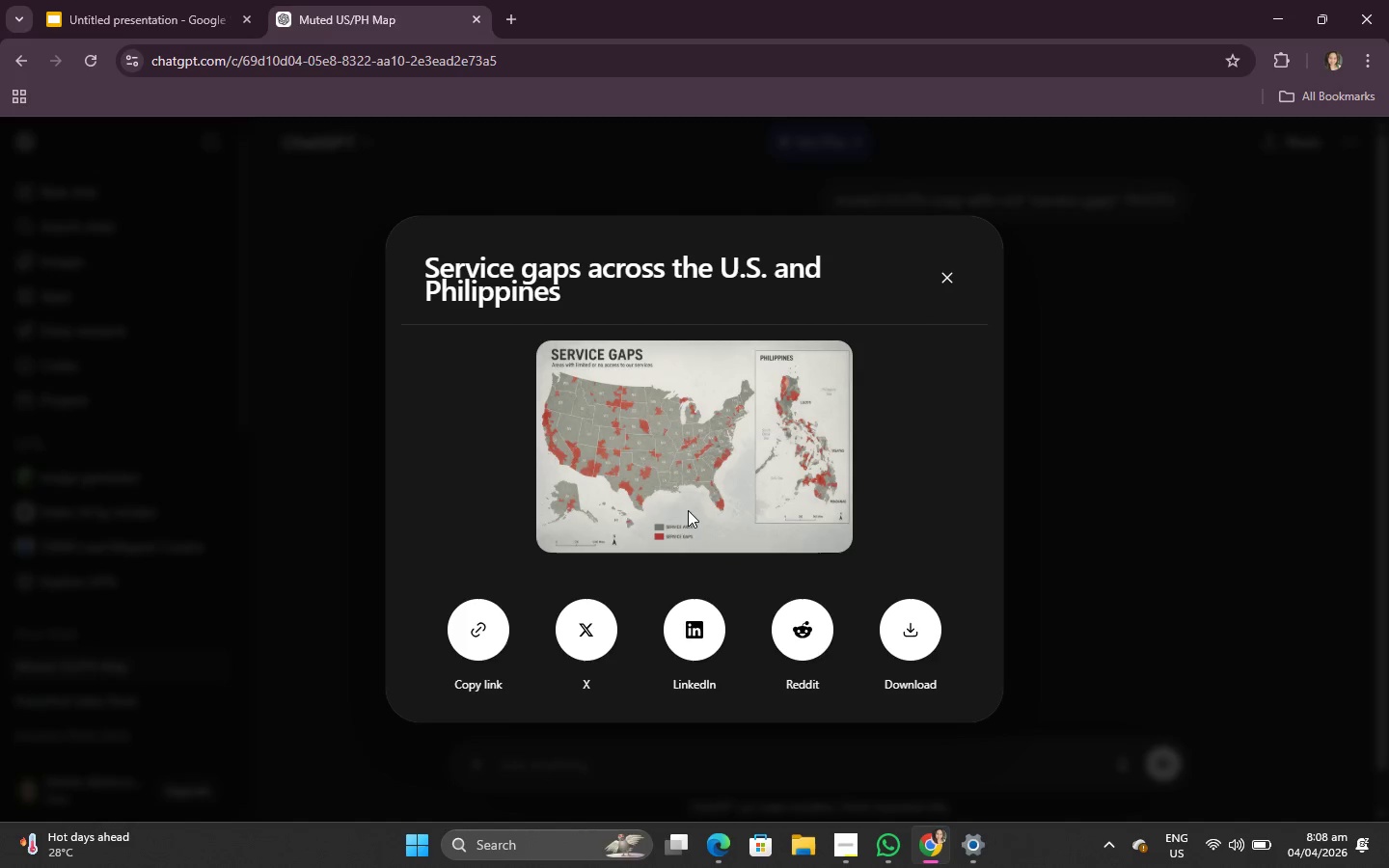 
left_click([954, 620])
 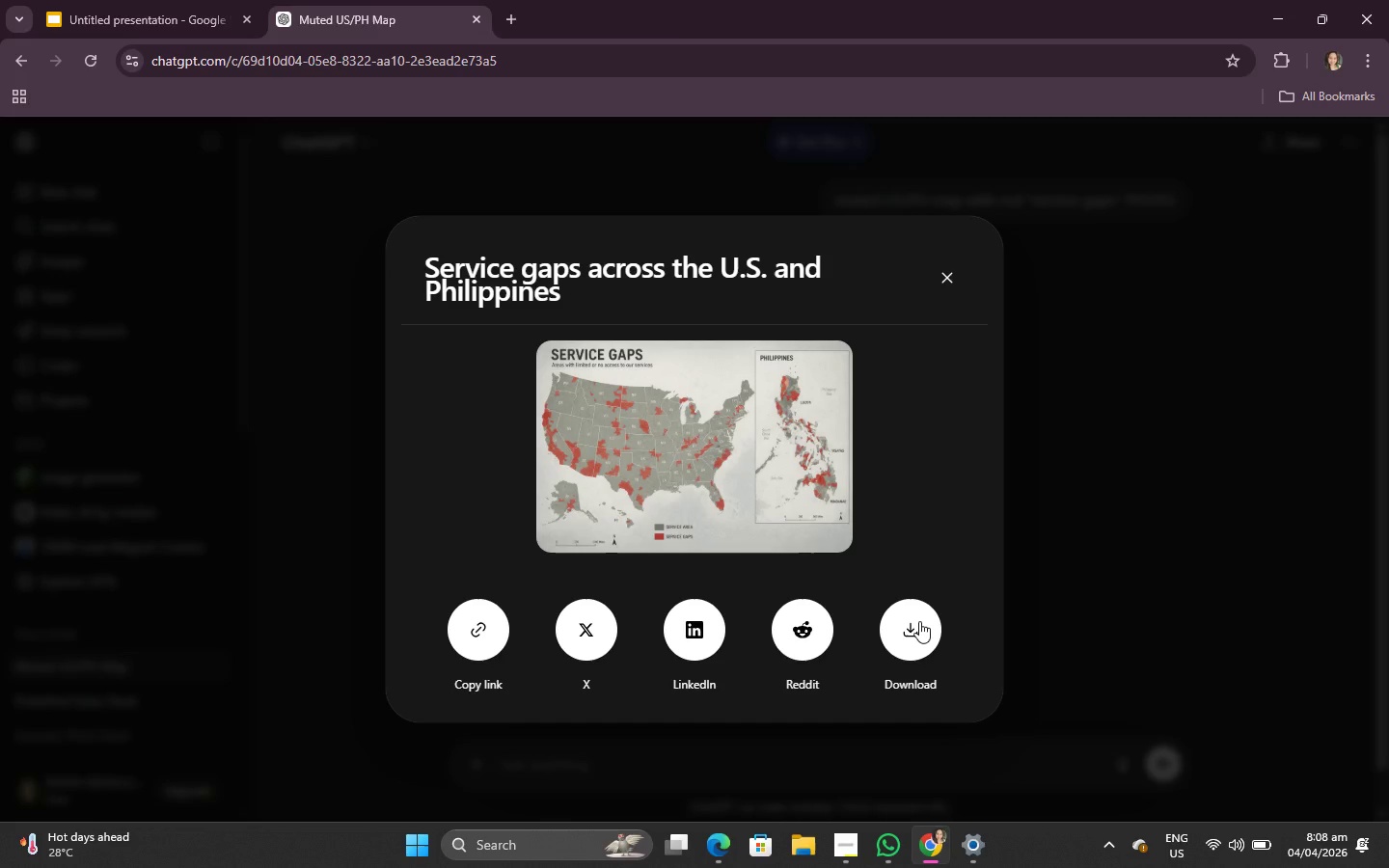 
left_click([919, 621])
 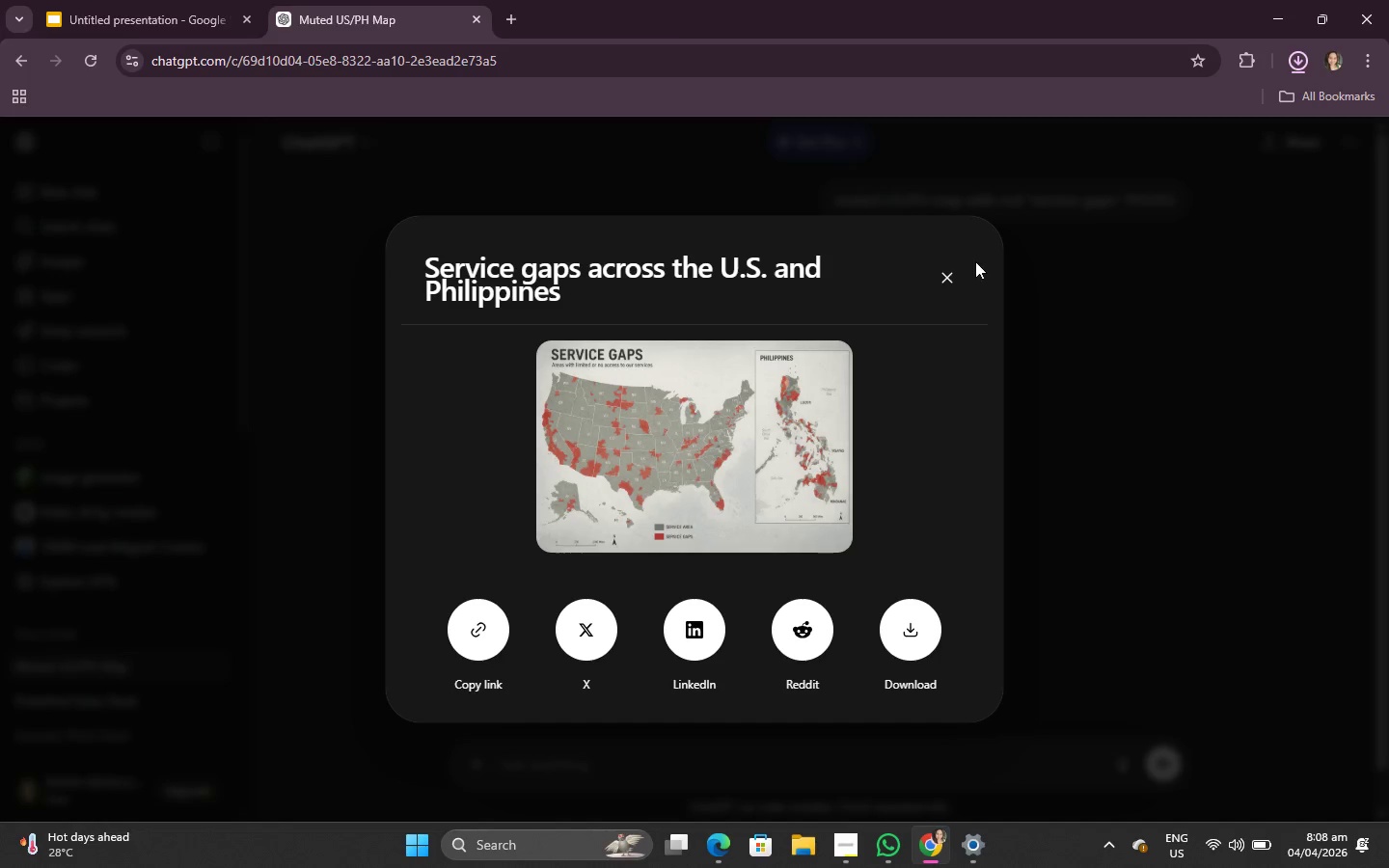 
left_click([951, 275])
 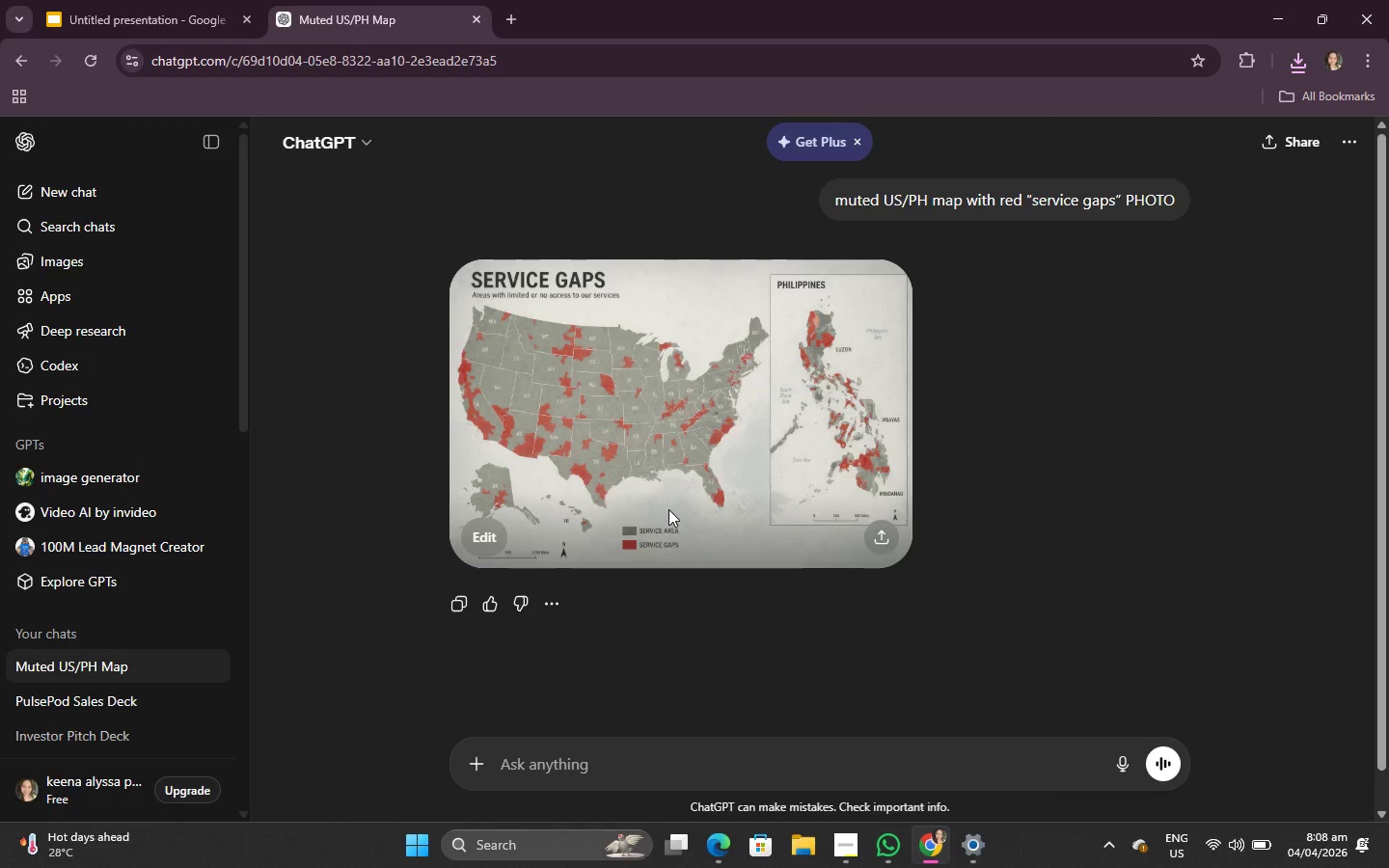 
right_click([677, 491])
 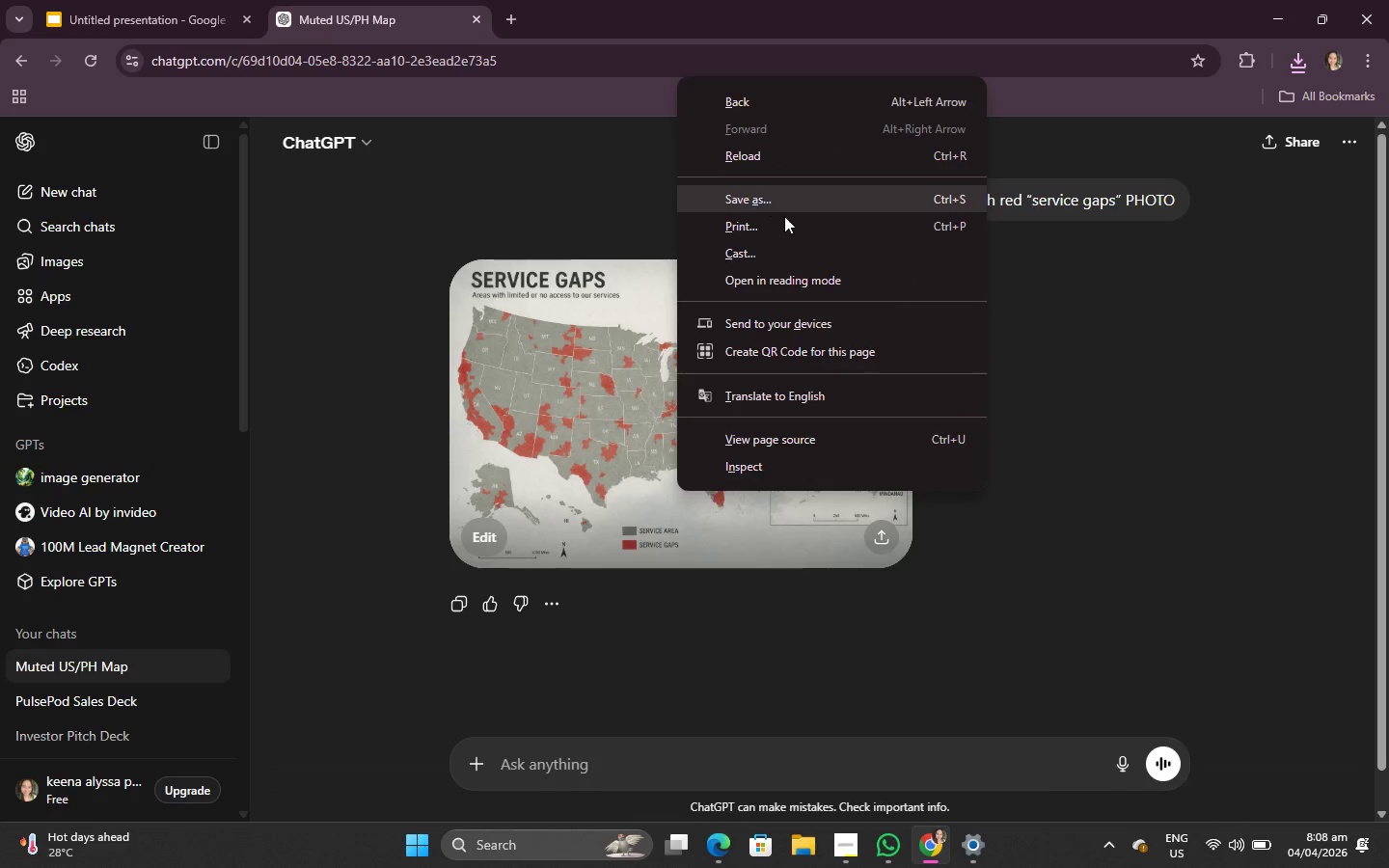 
left_click([1099, 416])
 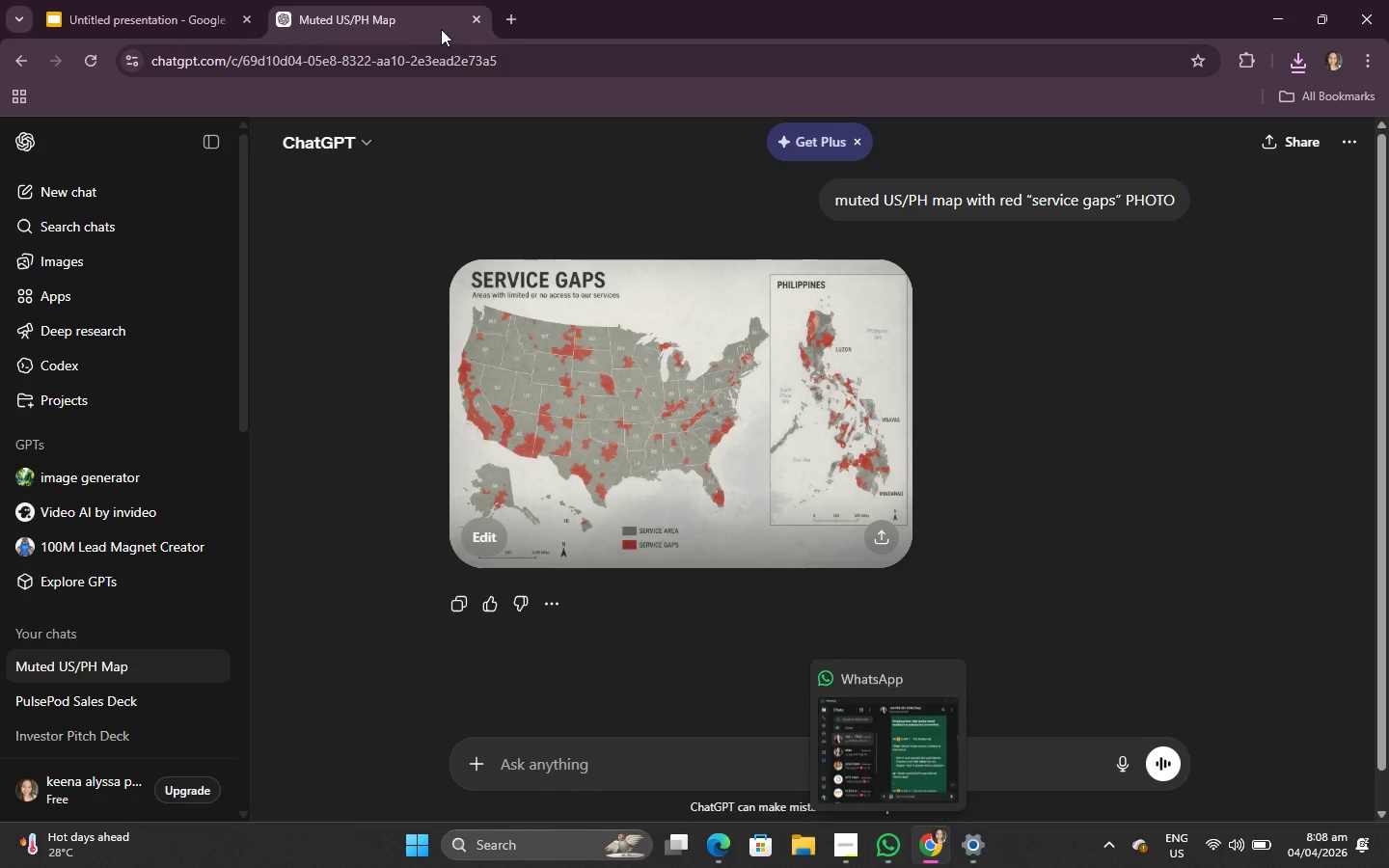 
left_click([157, 0])
 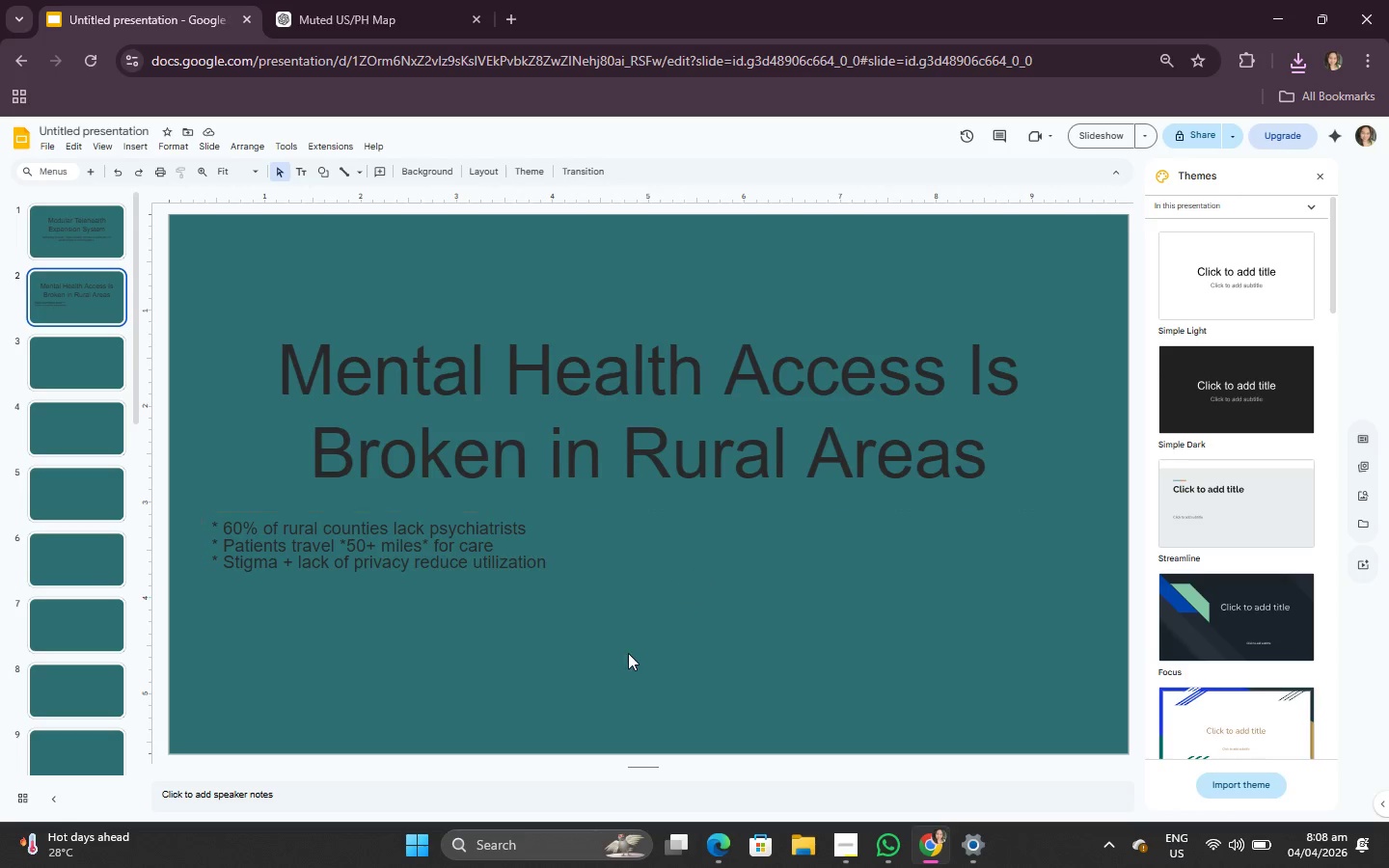 
left_click([628, 653])
 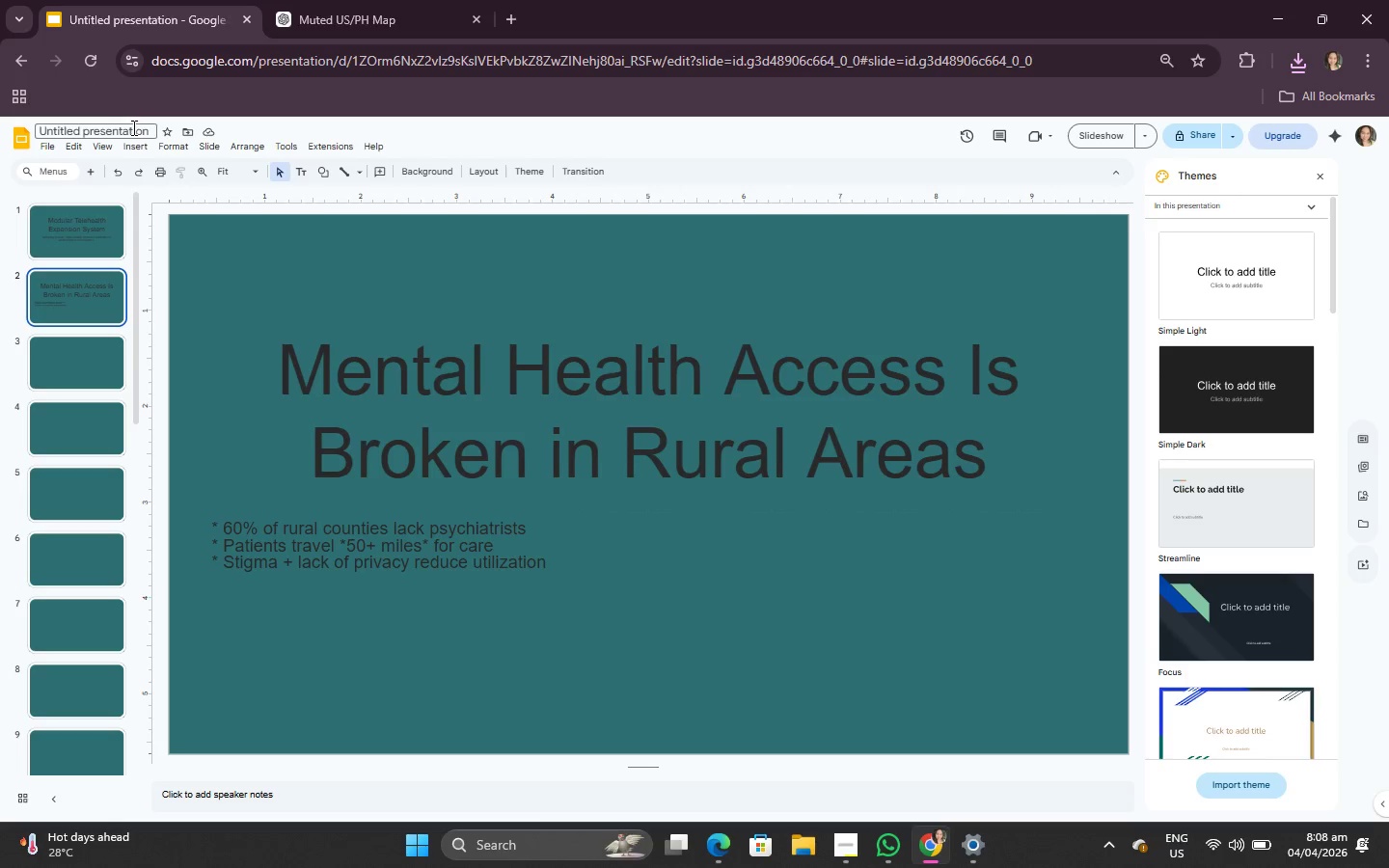 
left_click([140, 146])
 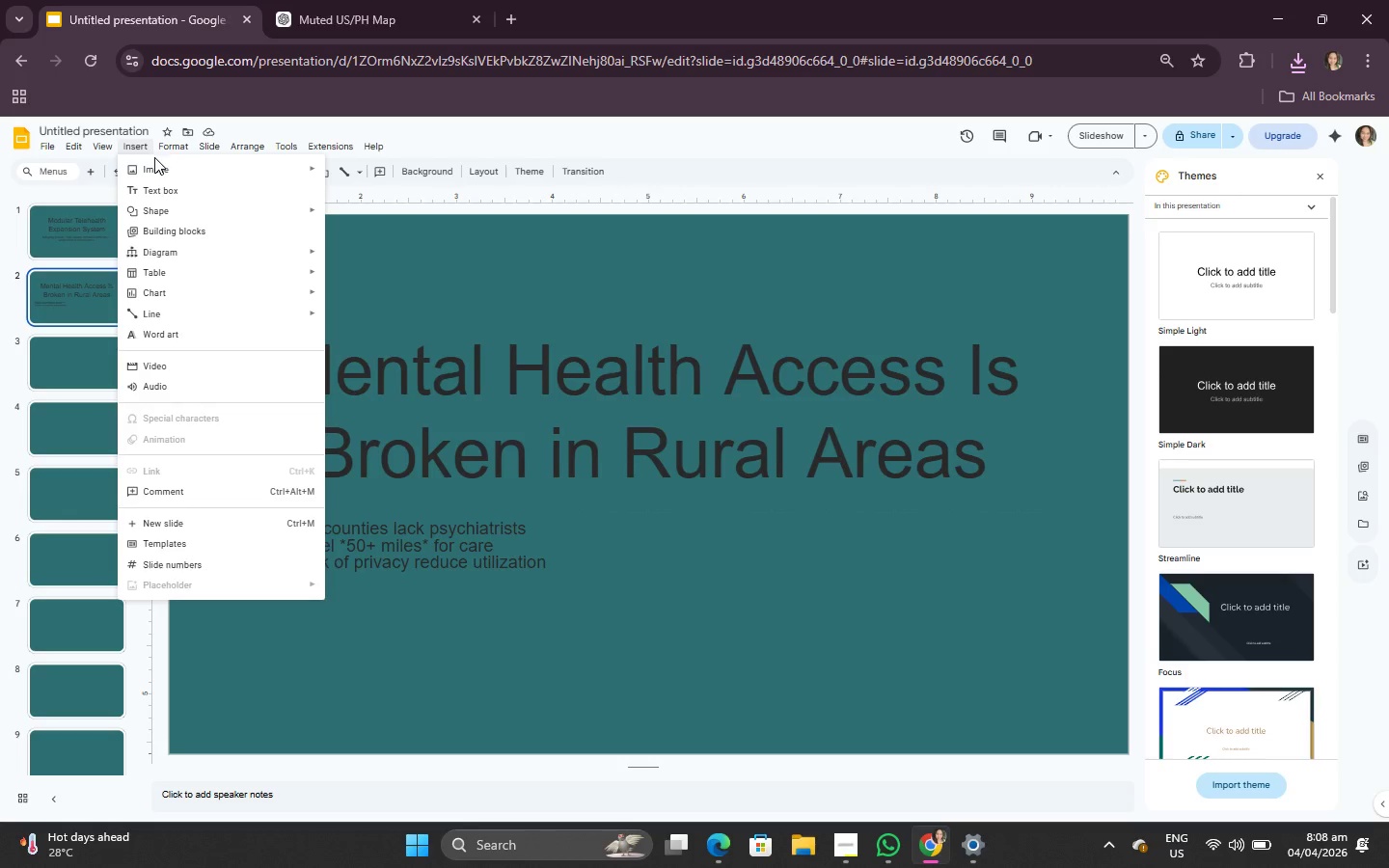 
left_click([154, 157])
 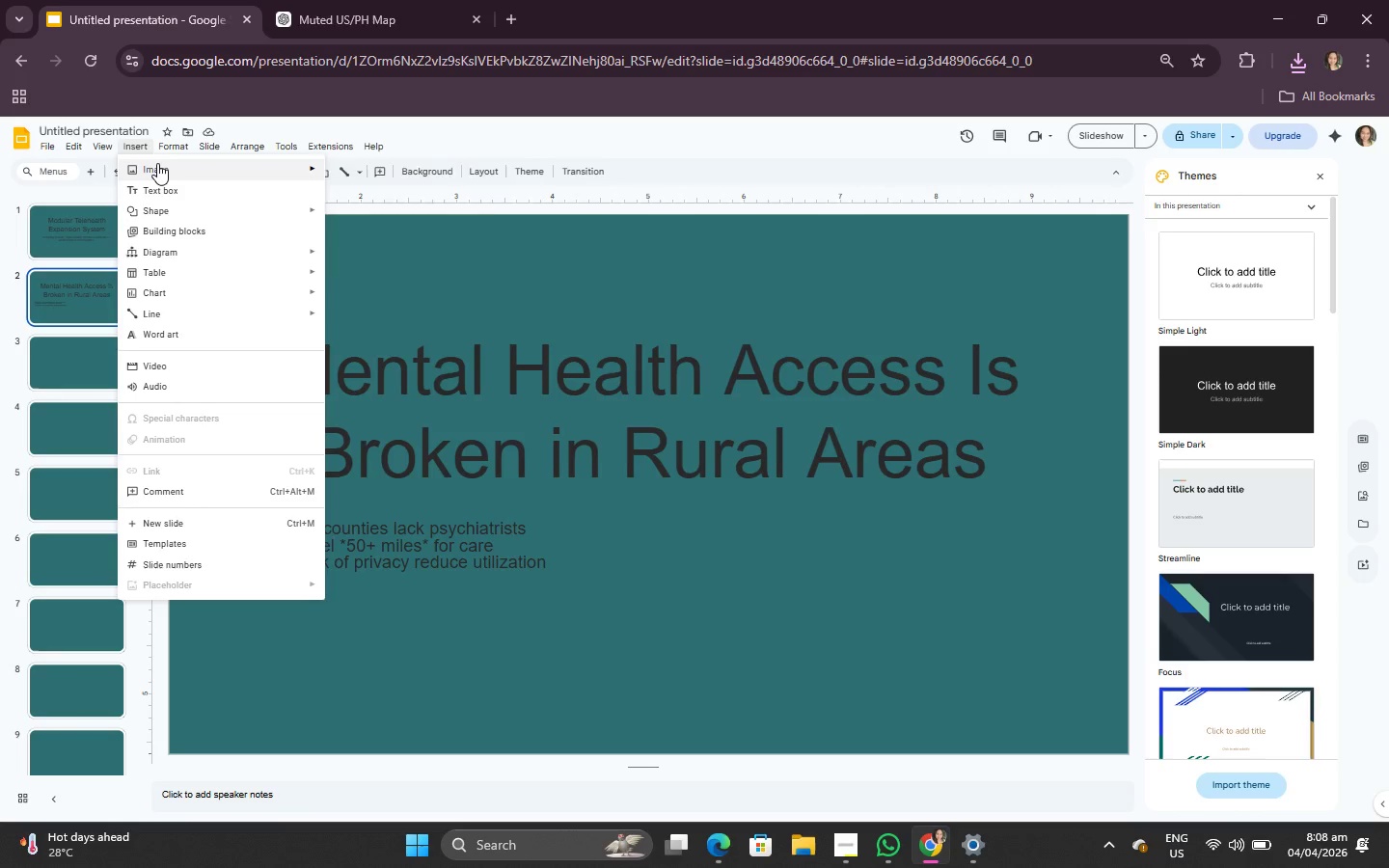 
double_click([157, 163])
 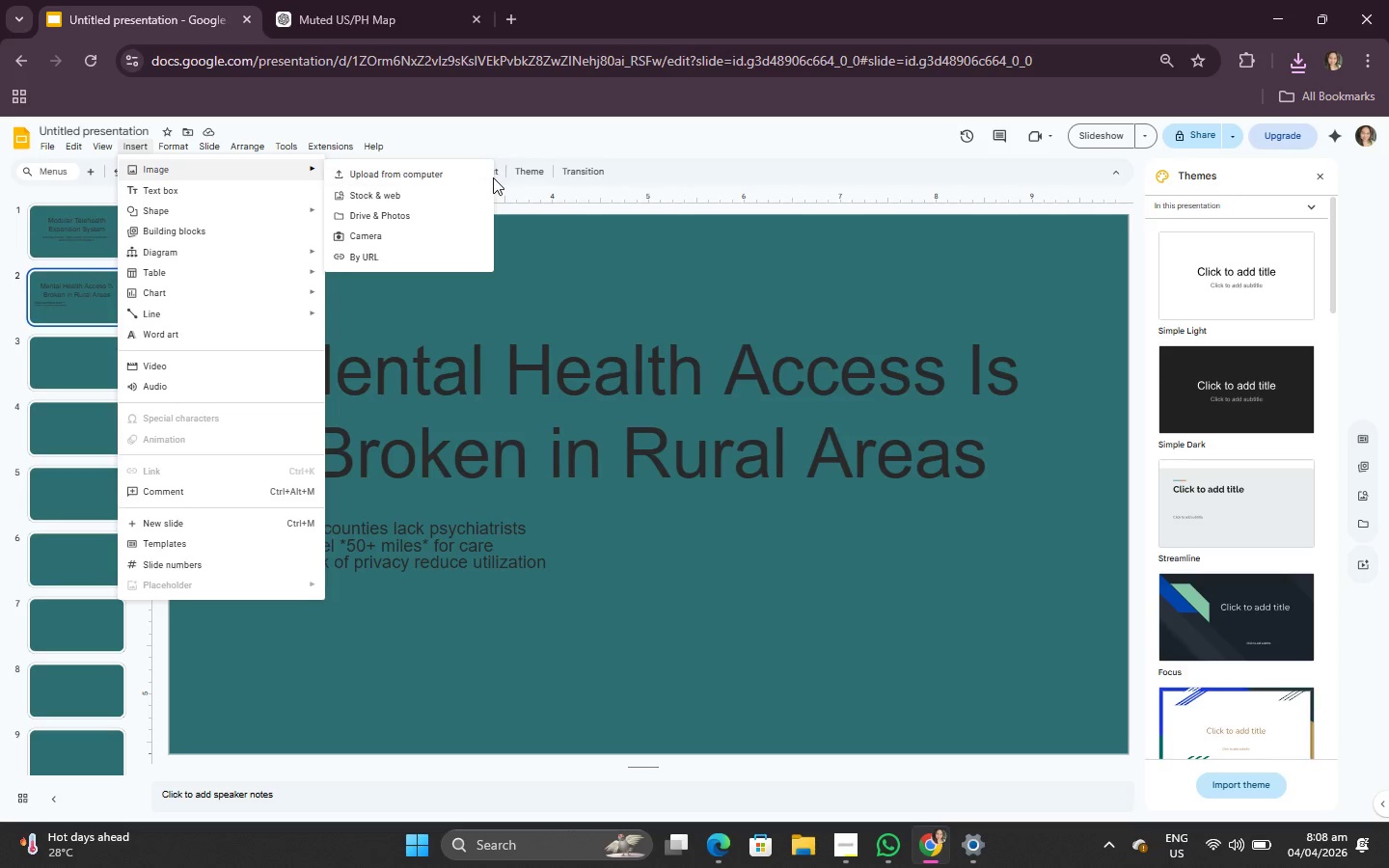 
left_click([485, 177])
 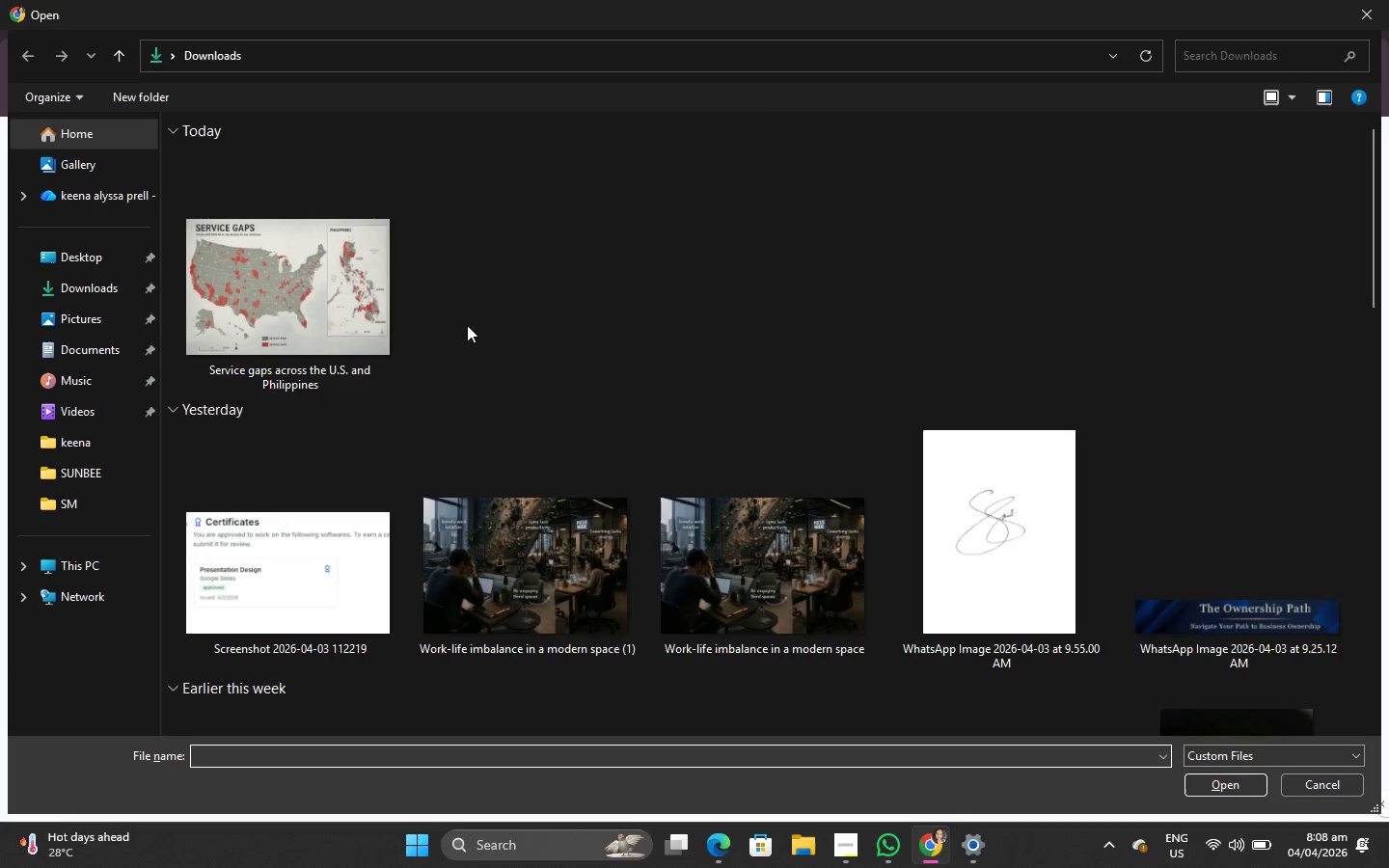 
double_click([359, 328])
 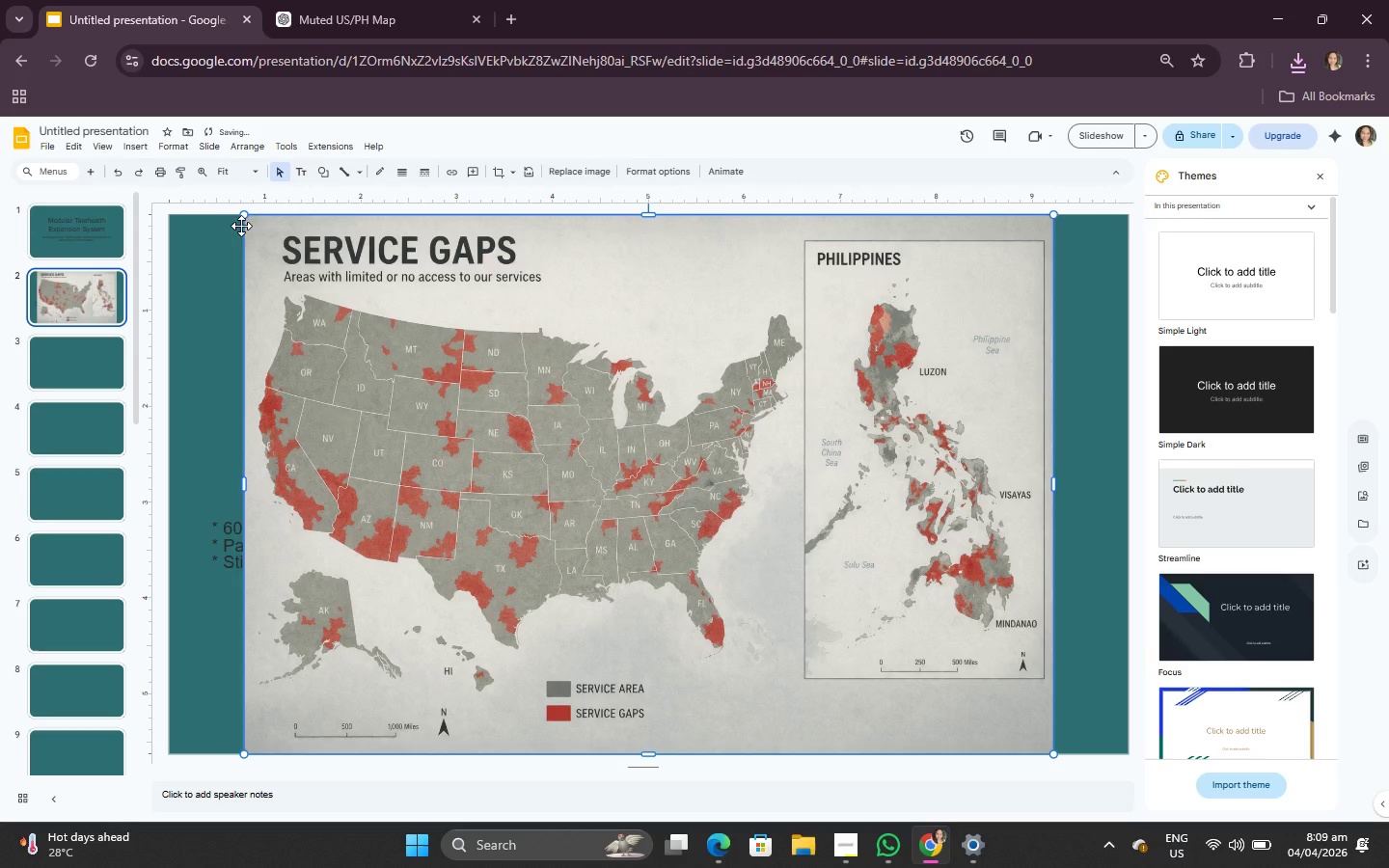 
left_click_drag(start_coordinate=[241, 215], to_coordinate=[660, 492])
 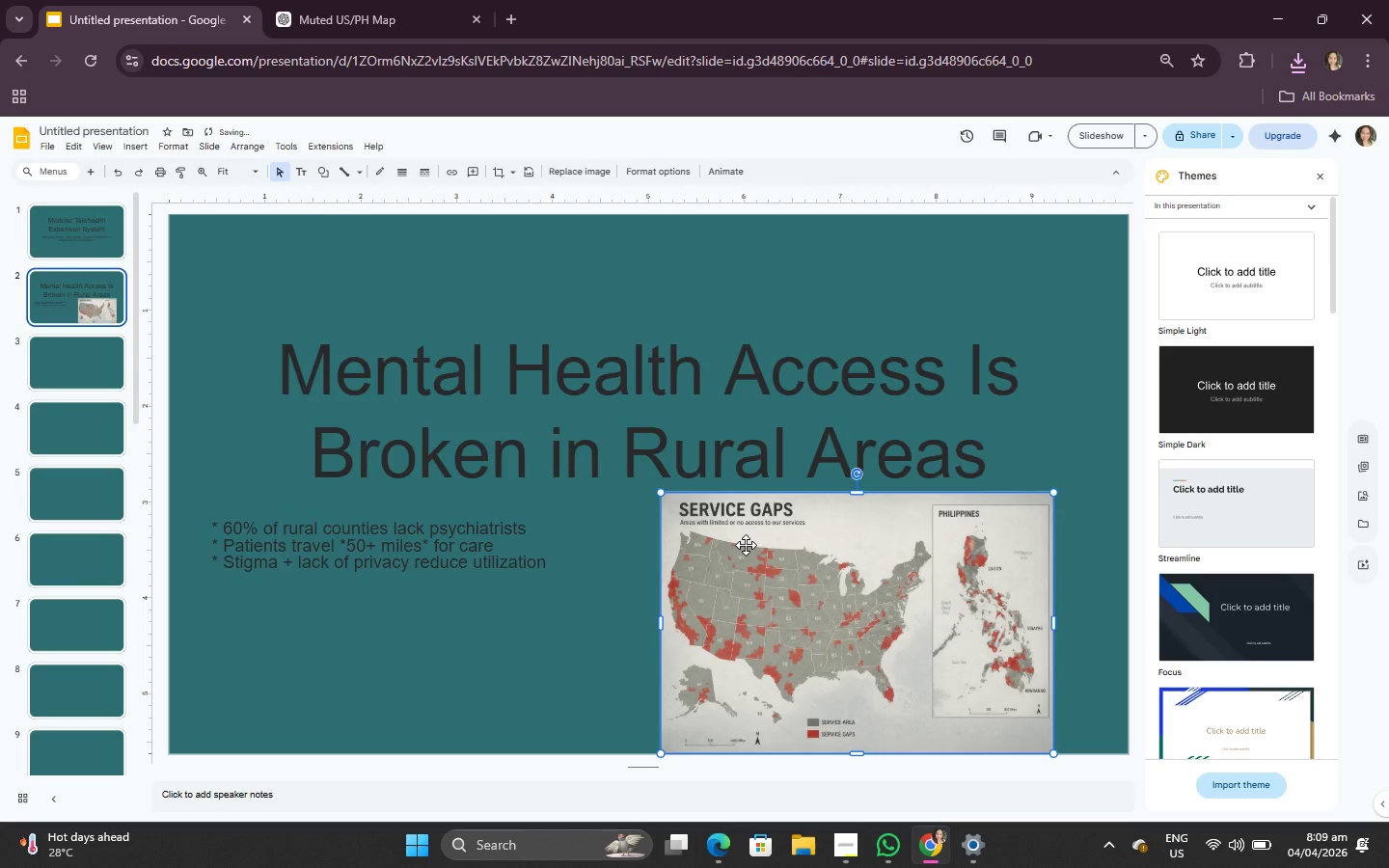 
left_click_drag(start_coordinate=[752, 548], to_coordinate=[739, 541])
 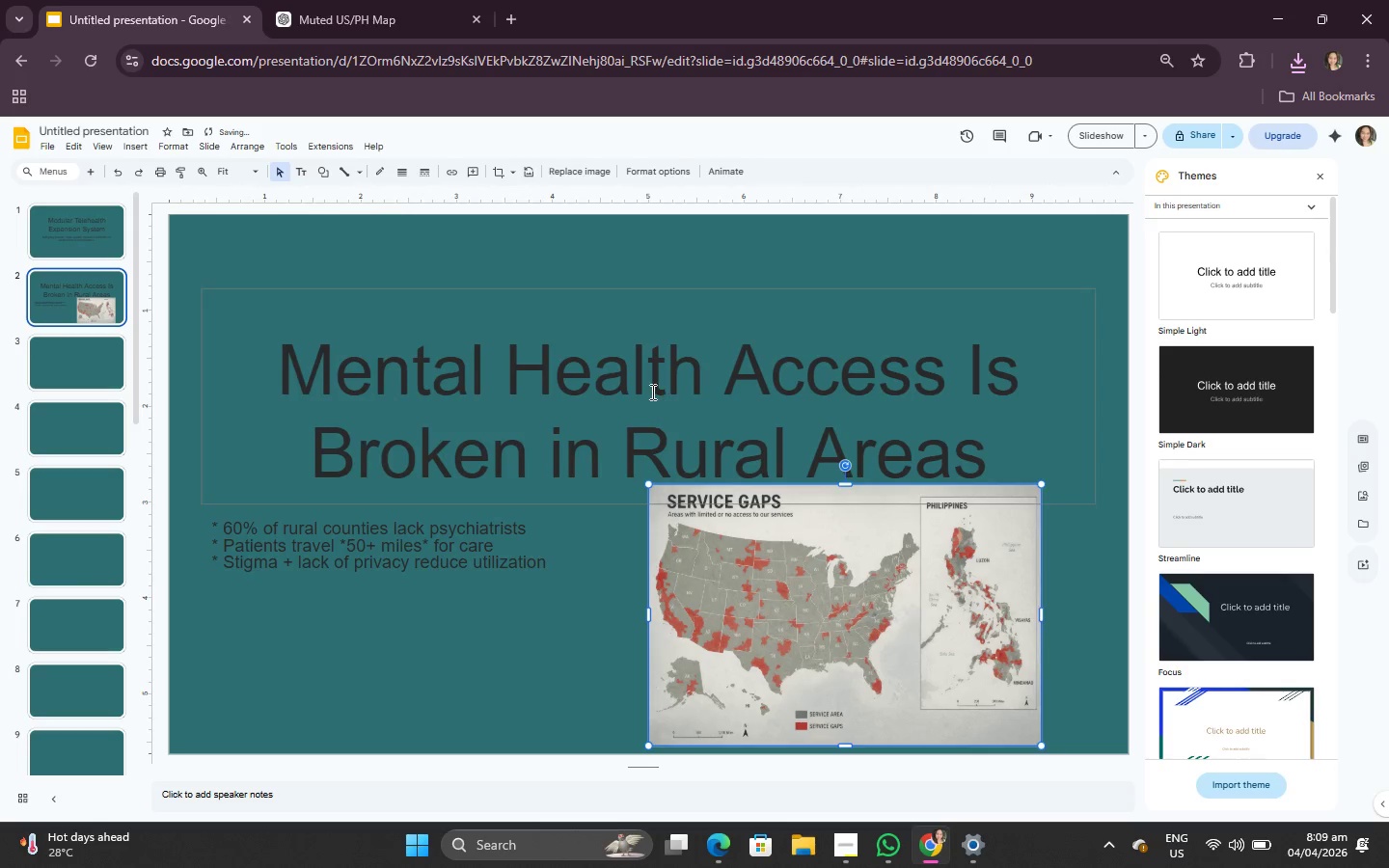 
left_click([651, 392])
 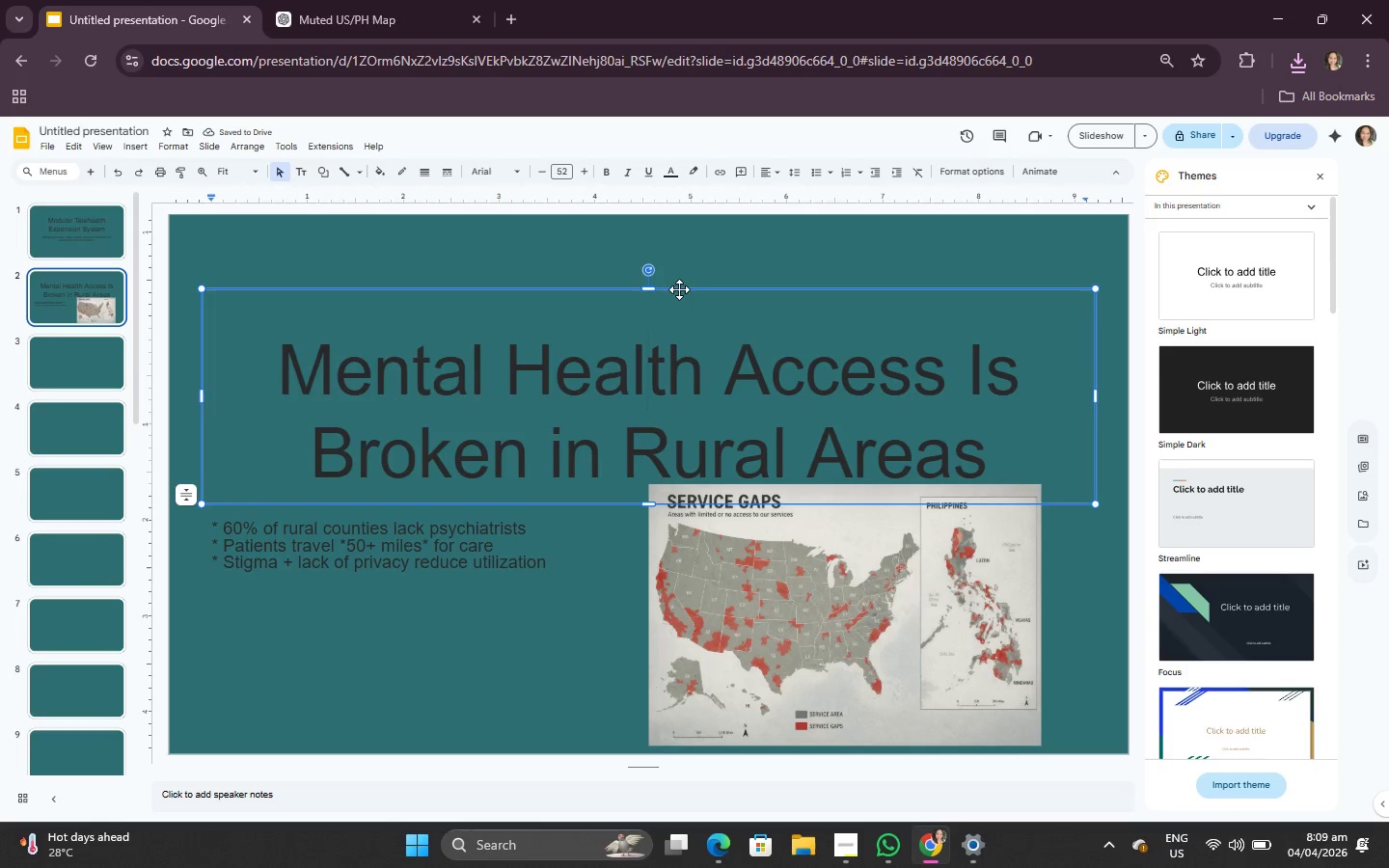 
left_click_drag(start_coordinate=[681, 285], to_coordinate=[677, 233])
 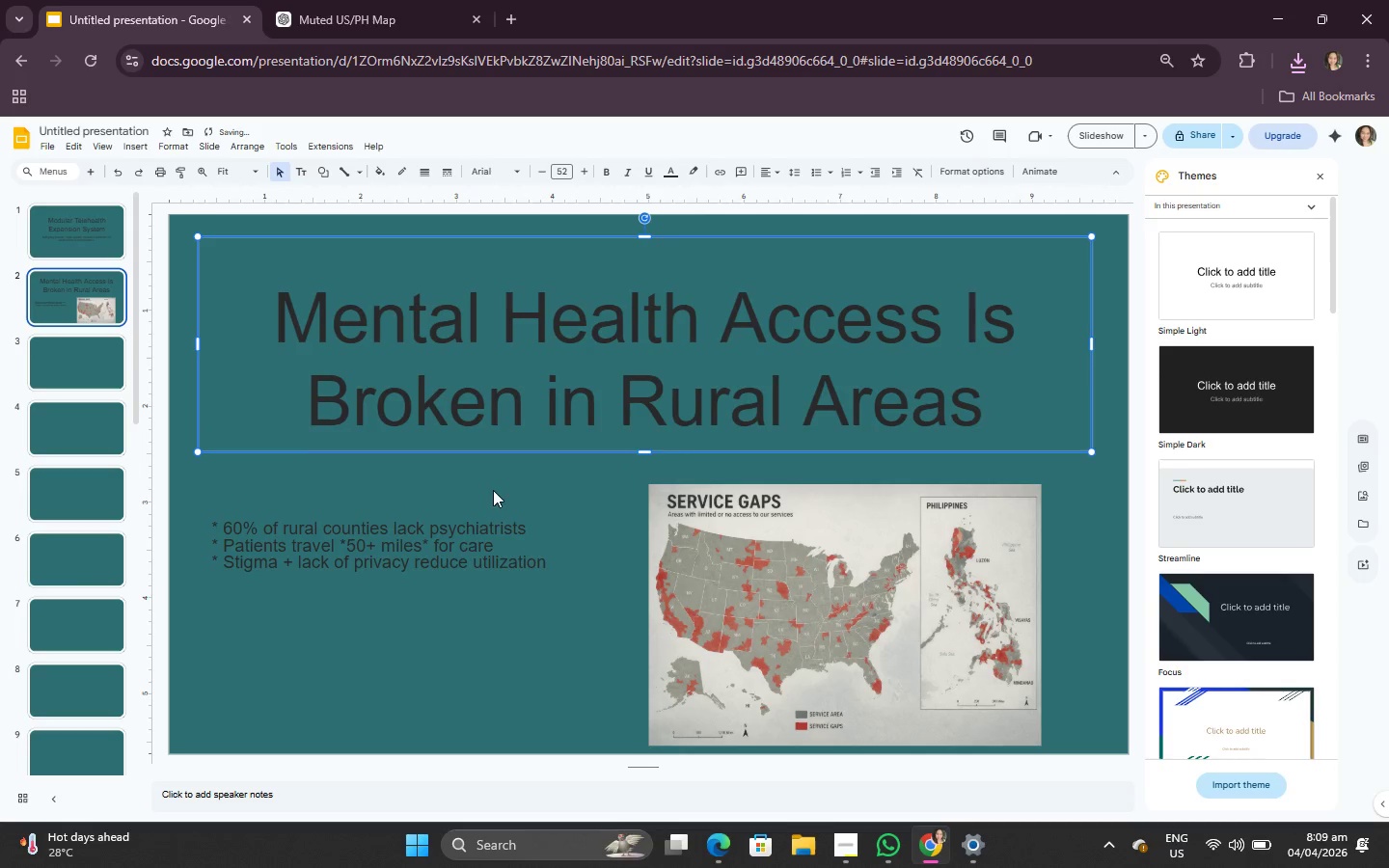 
left_click([470, 542])
 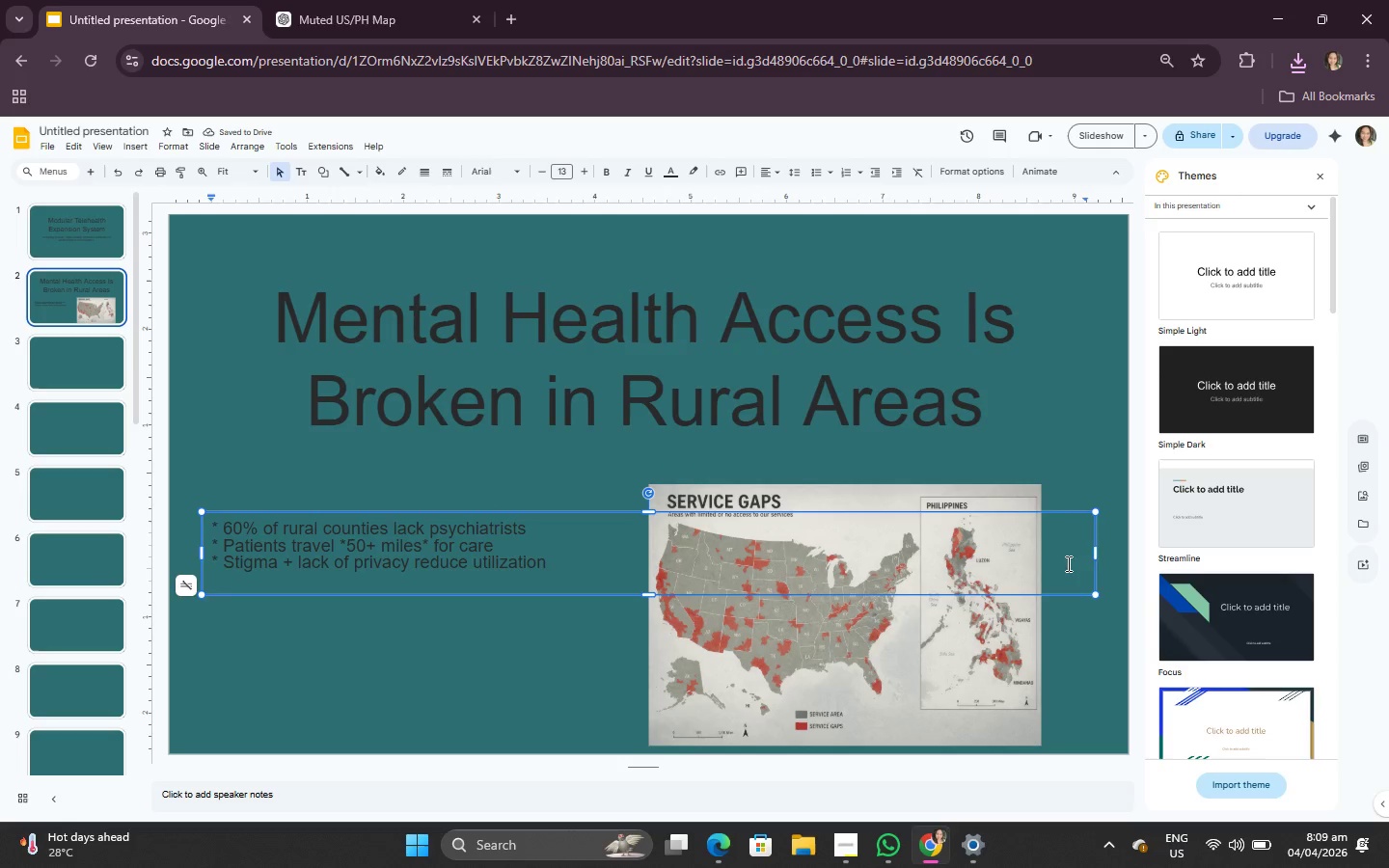 
left_click_drag(start_coordinate=[1095, 556], to_coordinate=[570, 570])
 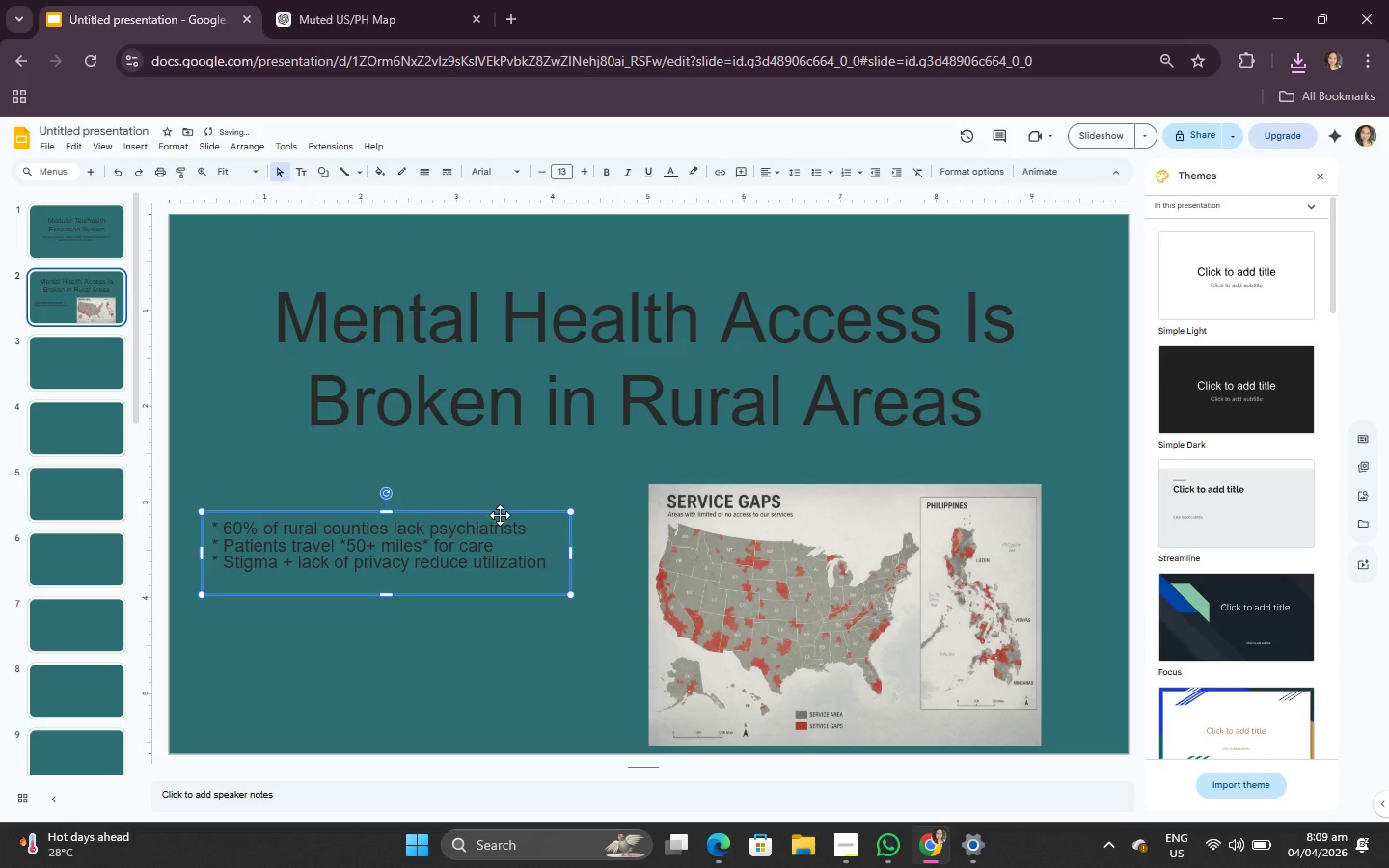 
left_click_drag(start_coordinate=[500, 515], to_coordinate=[515, 493])
 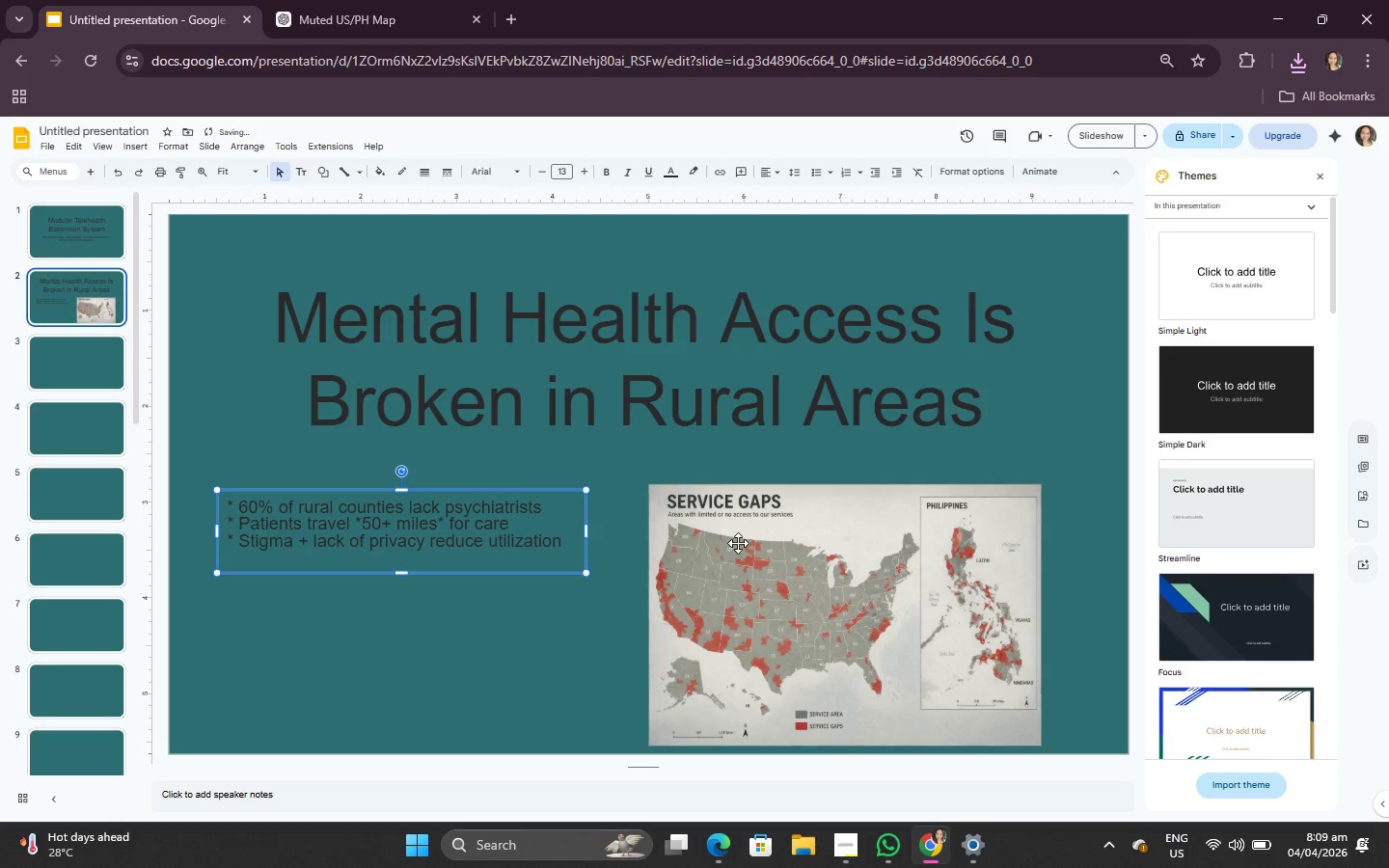 
left_click_drag(start_coordinate=[738, 543], to_coordinate=[729, 504])
 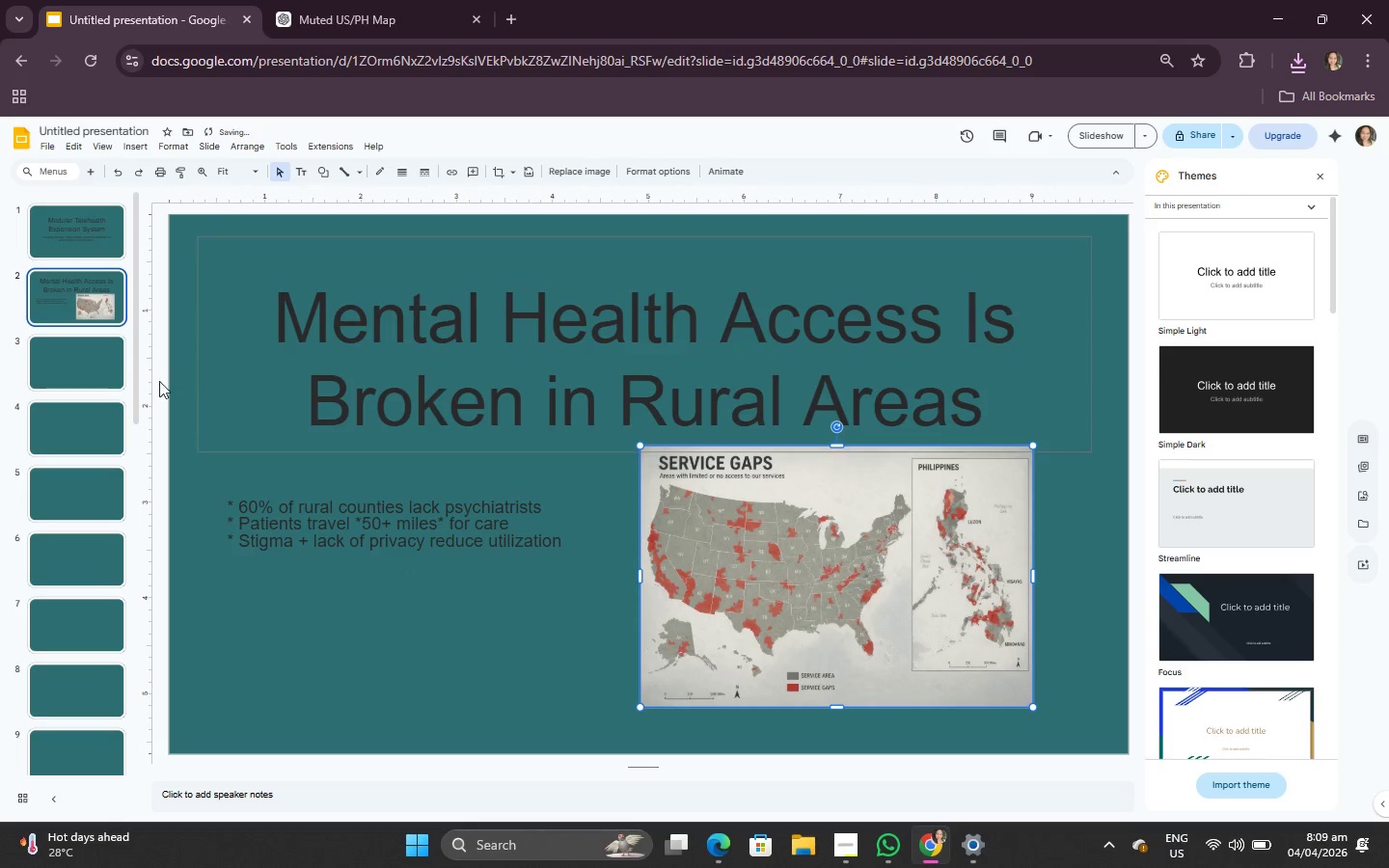 
left_click([81, 367])
 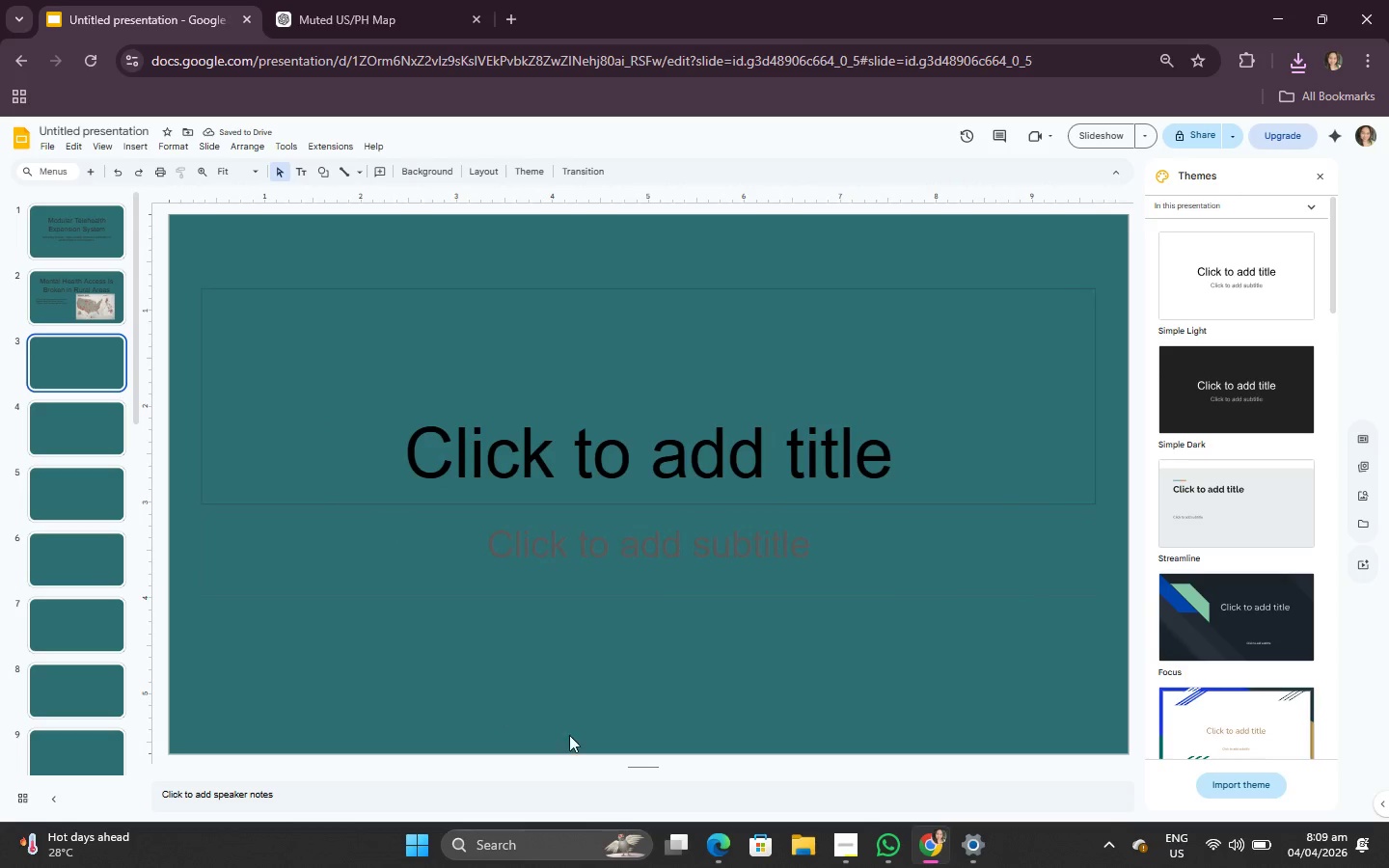 
left_click([892, 854])
 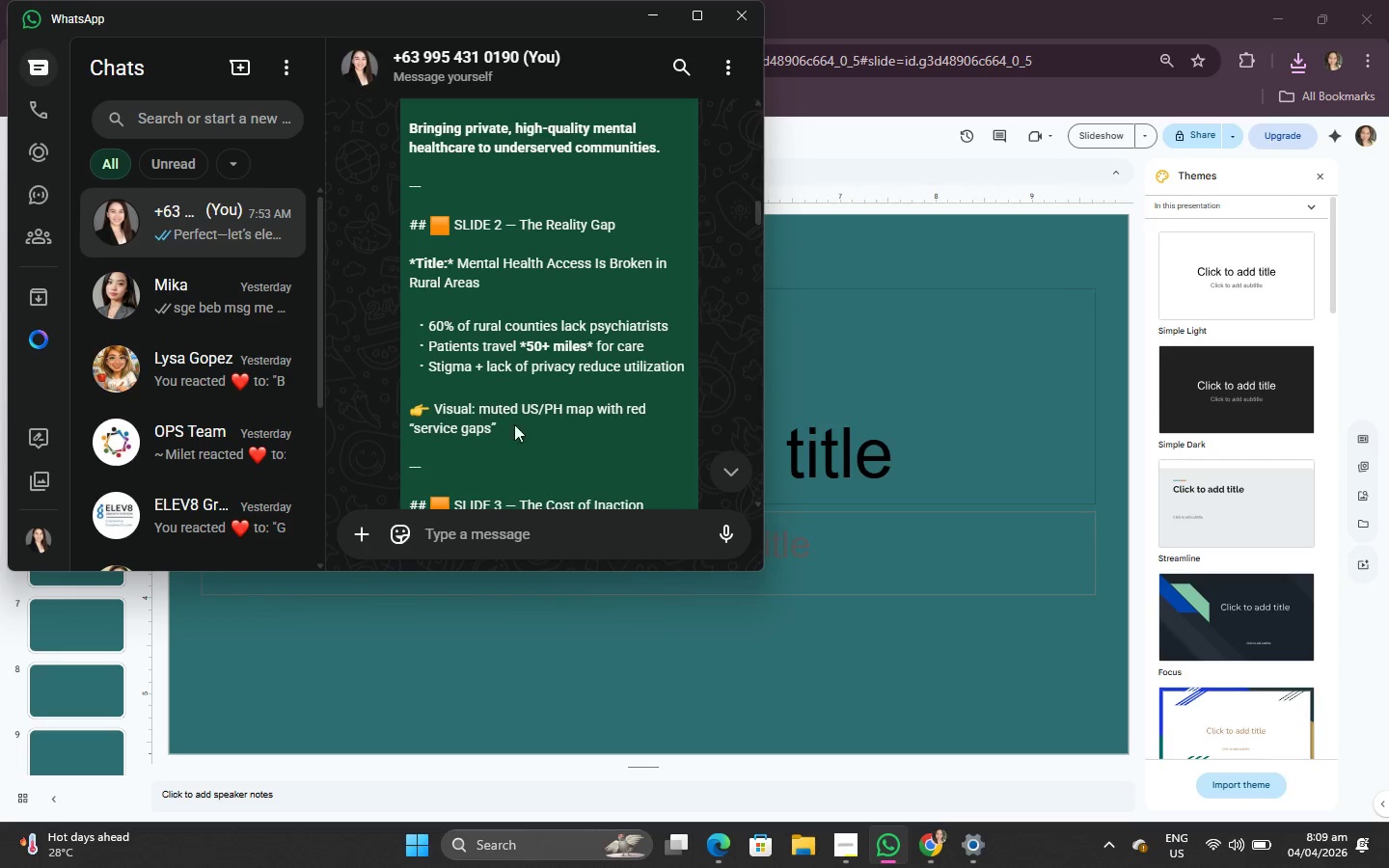 
scroll: coordinate [511, 415], scroll_direction: down, amount: 1.0
 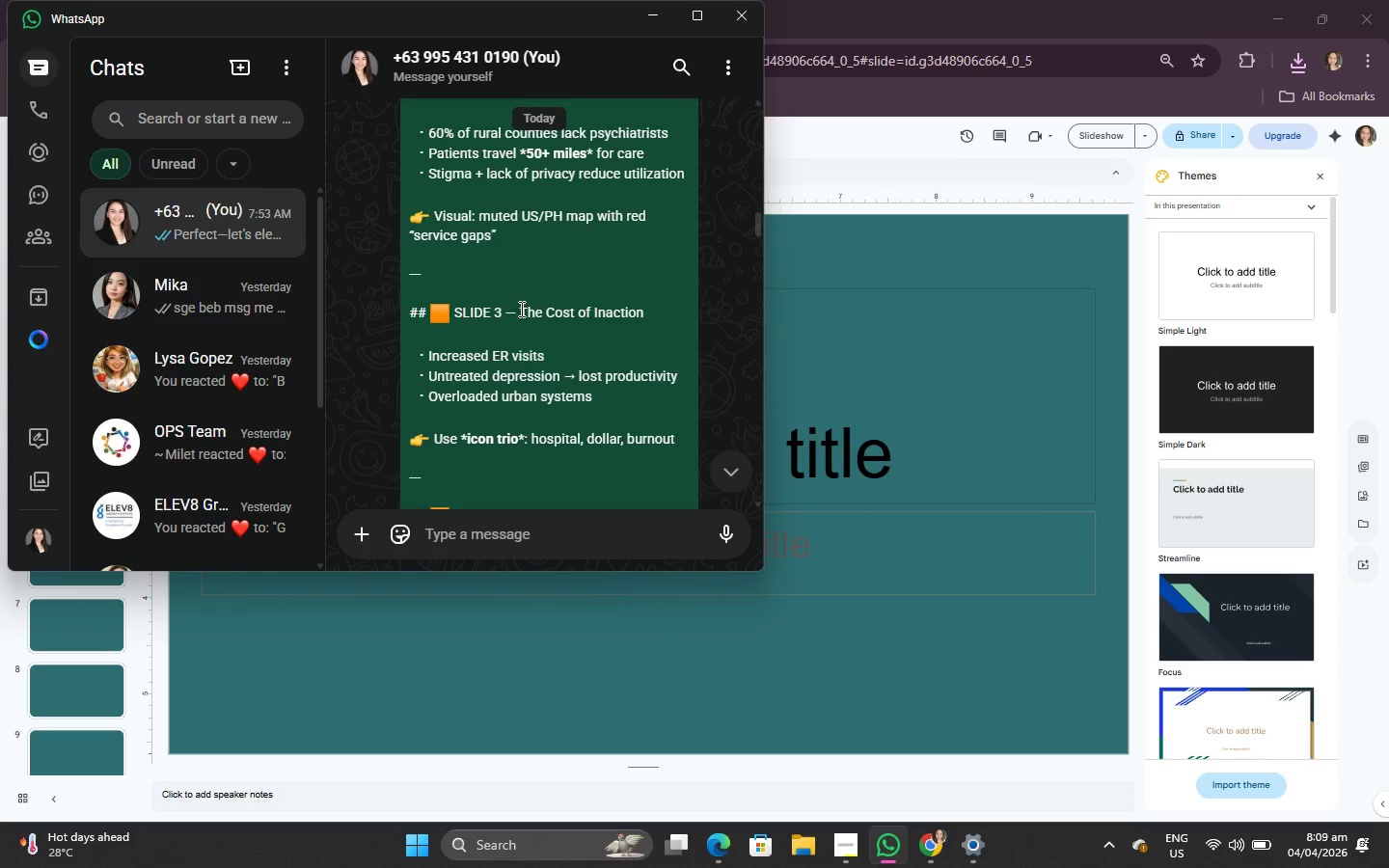 
left_click_drag(start_coordinate=[521, 309], to_coordinate=[642, 316])
 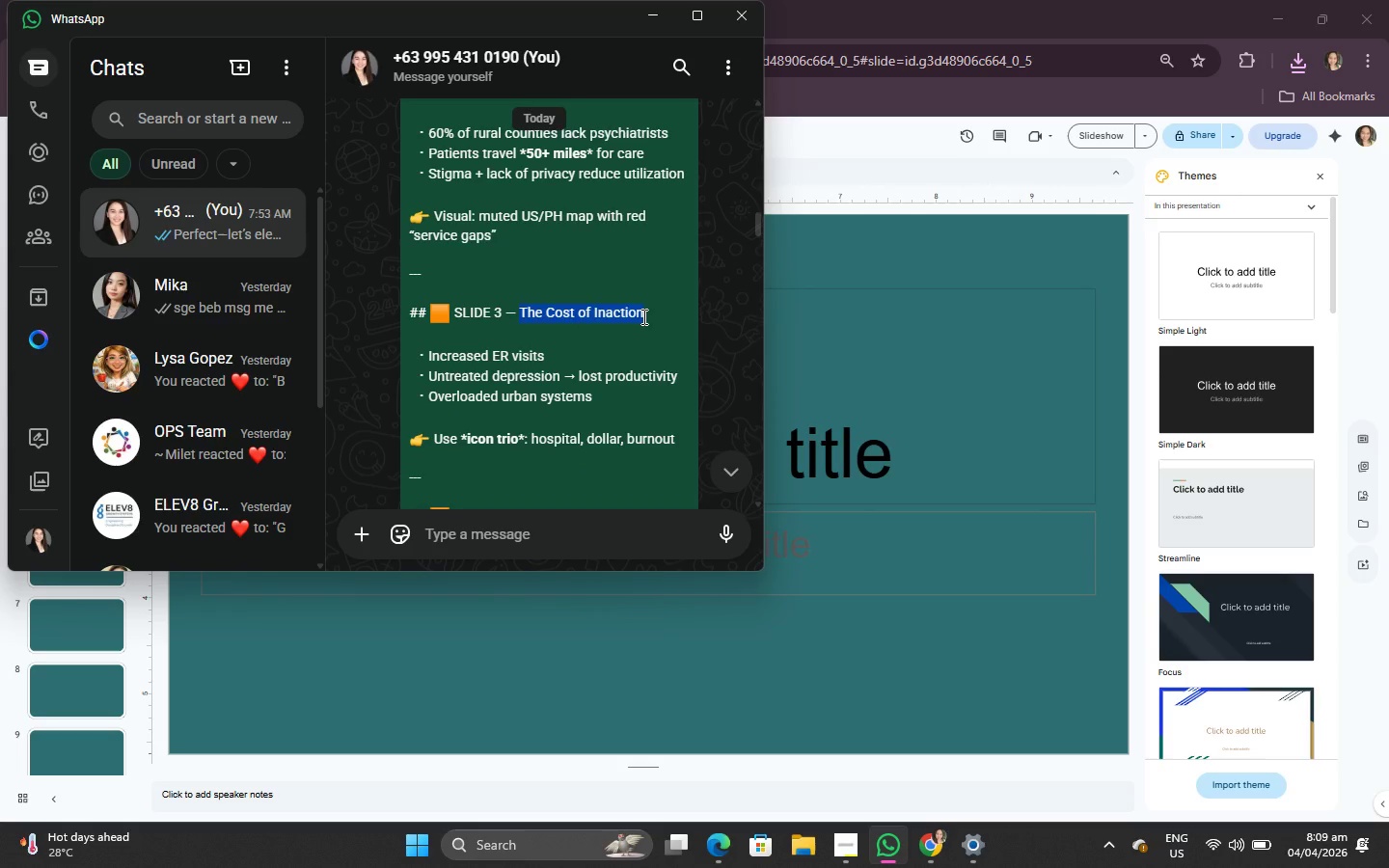 
key(Control+C)
 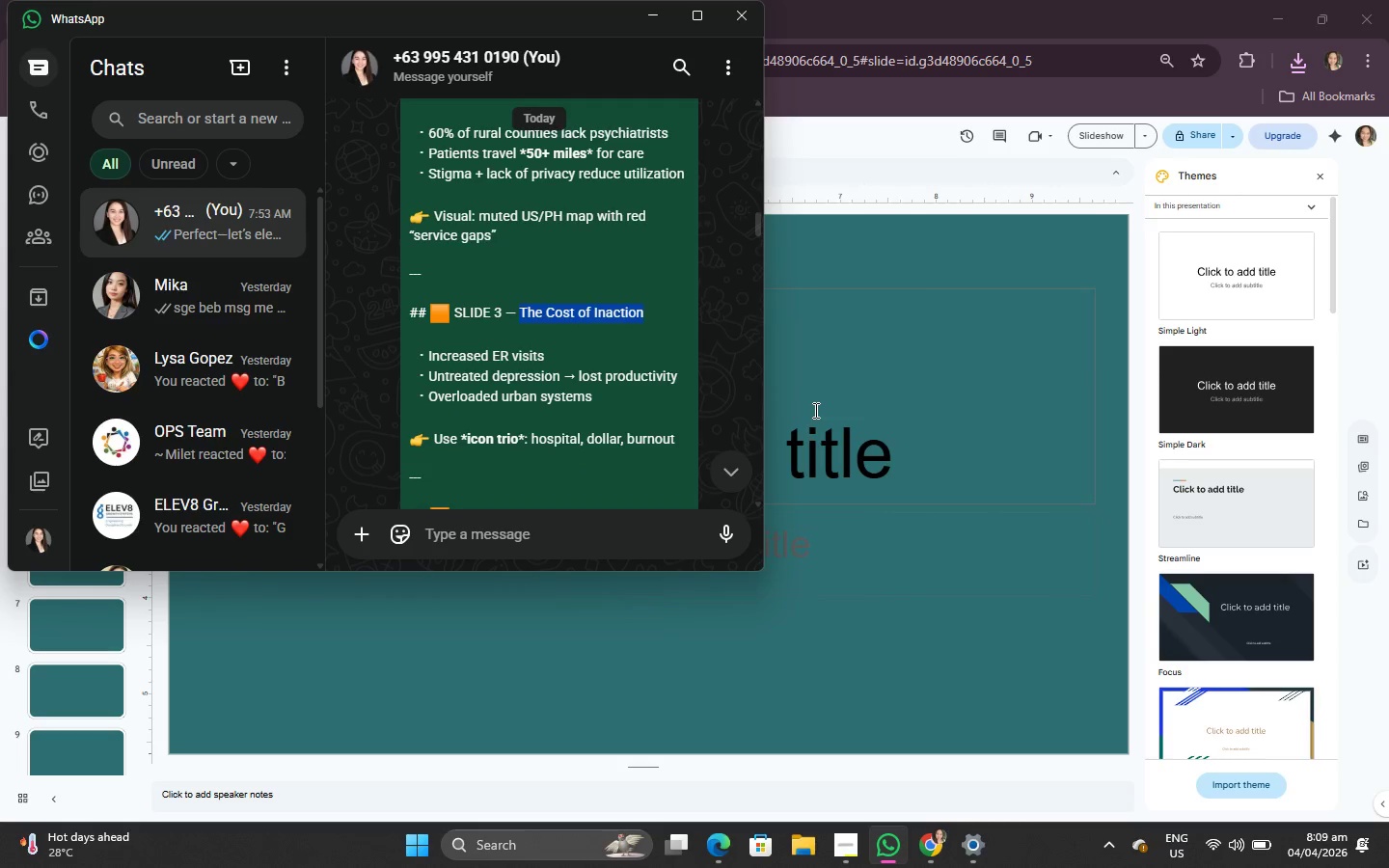 
left_click([823, 410])
 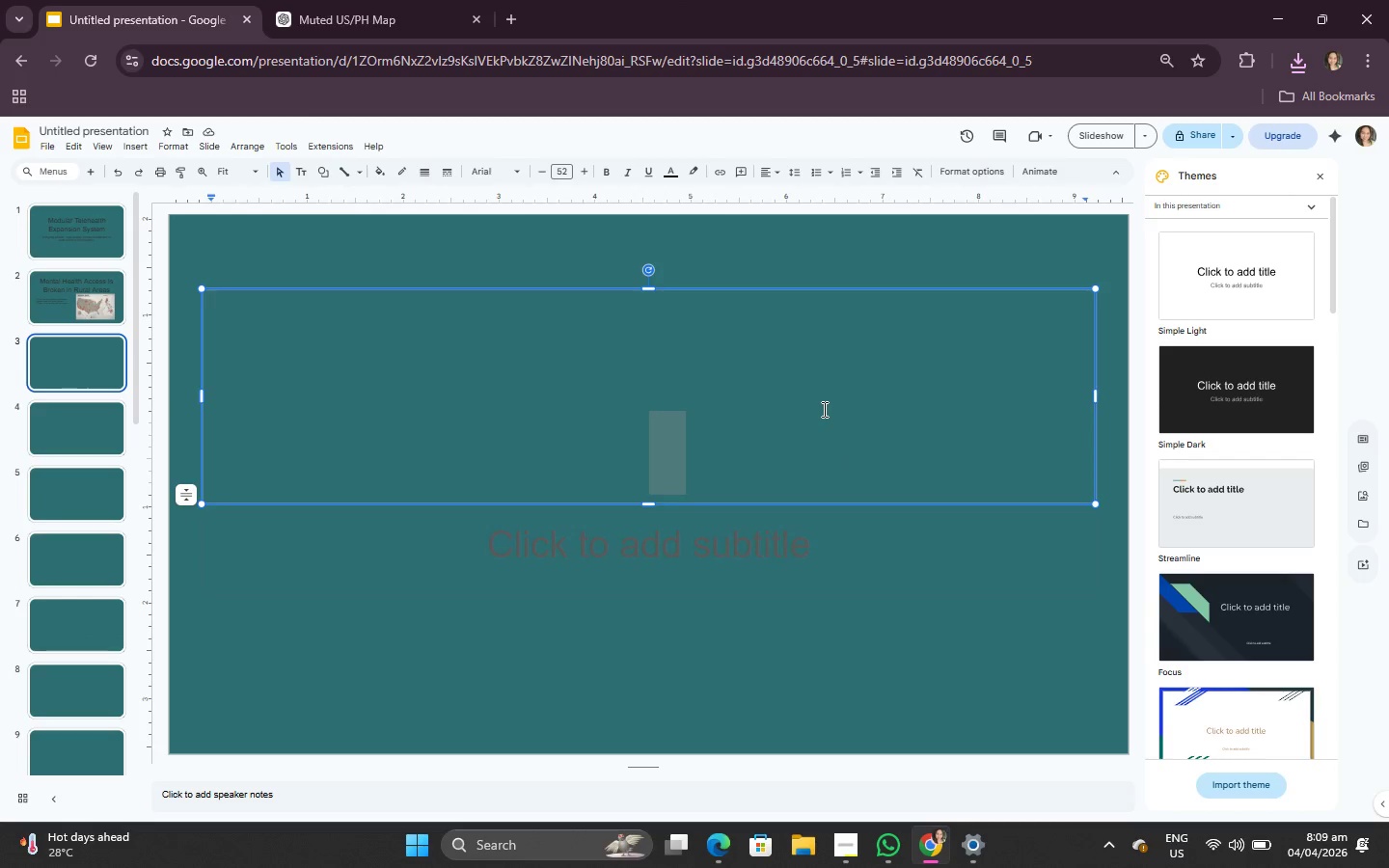 
key(Control+V)
 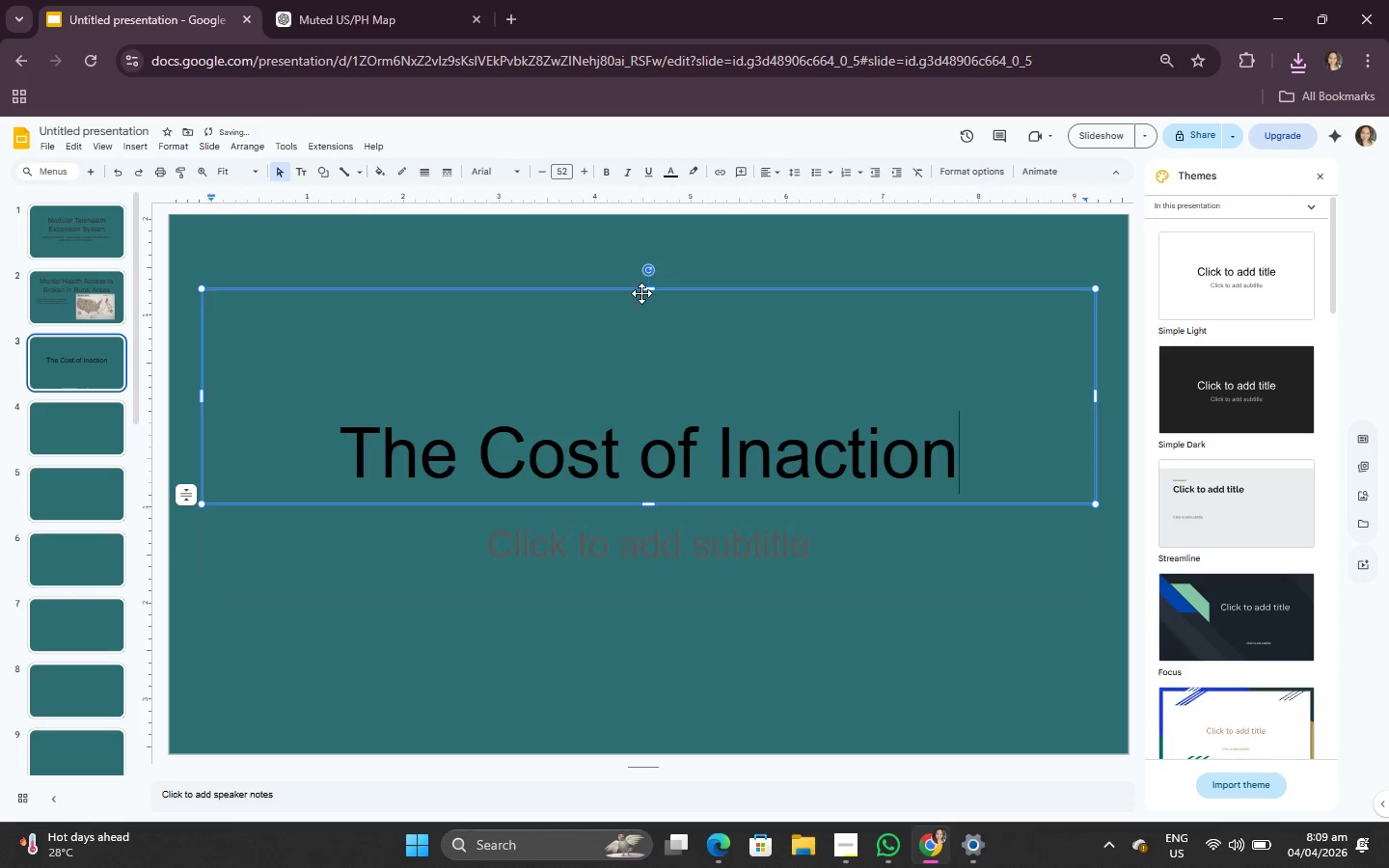 
left_click([650, 285])
 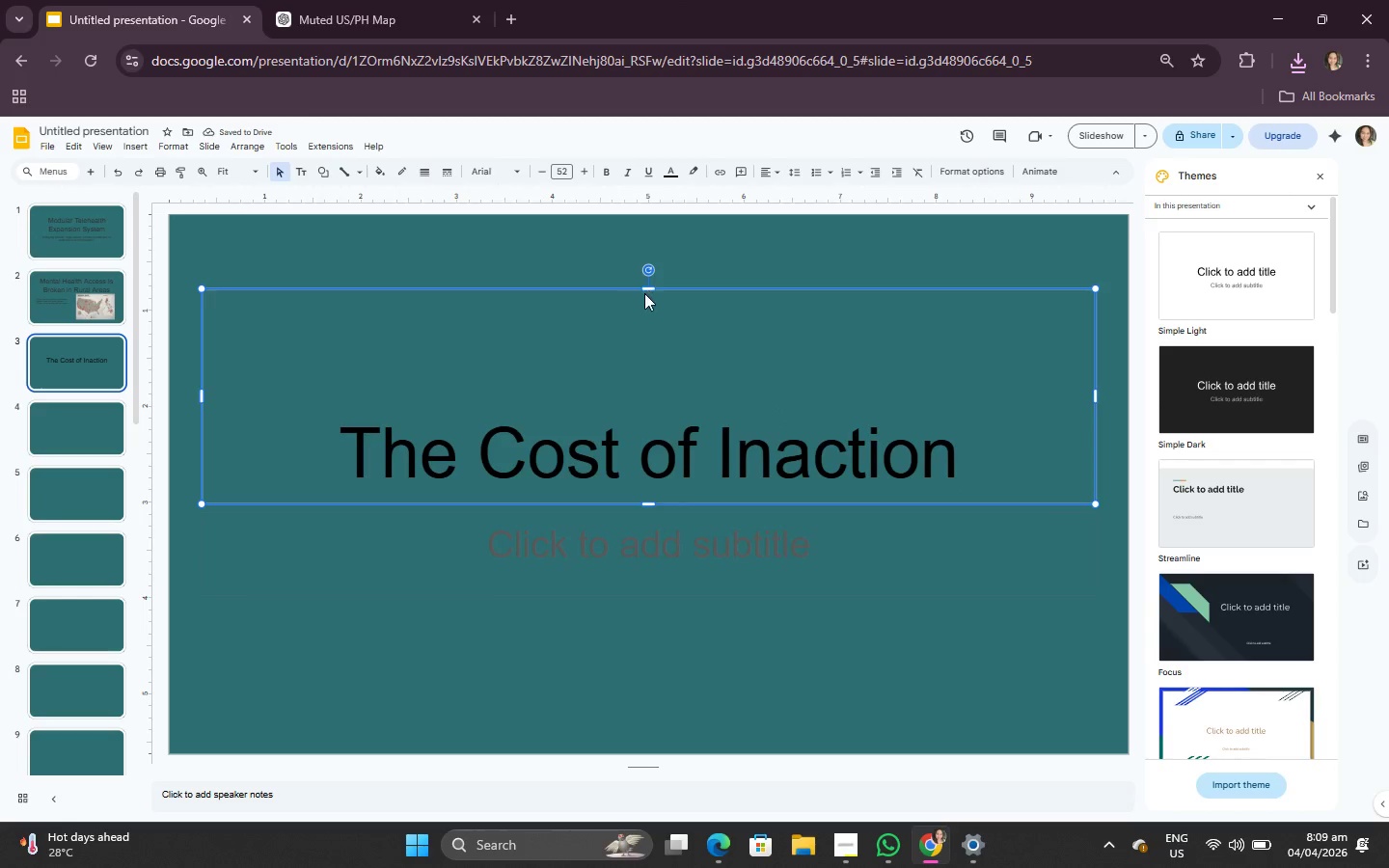 
left_click([647, 292])
 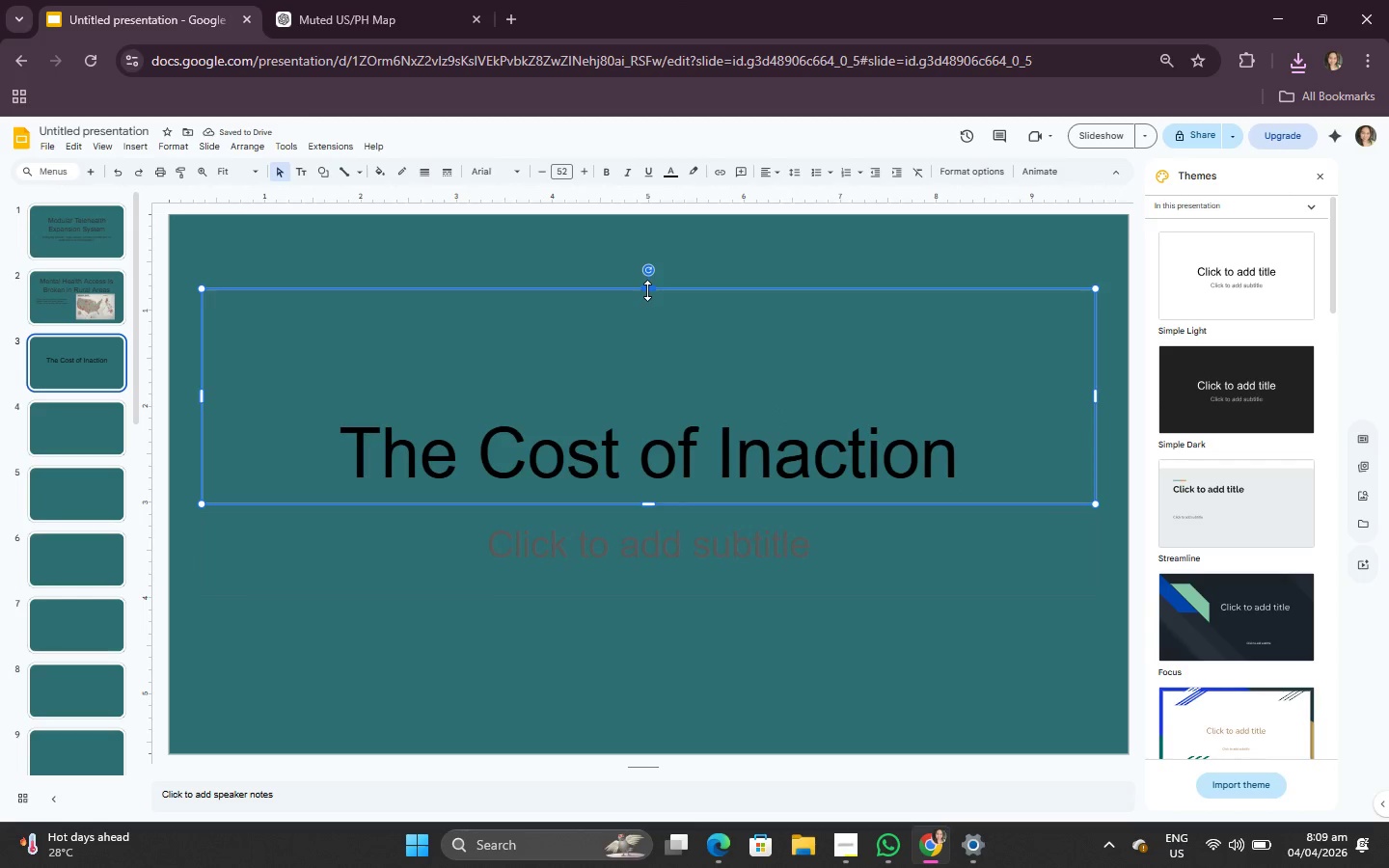 
left_click_drag(start_coordinate=[647, 290], to_coordinate=[652, 407])
 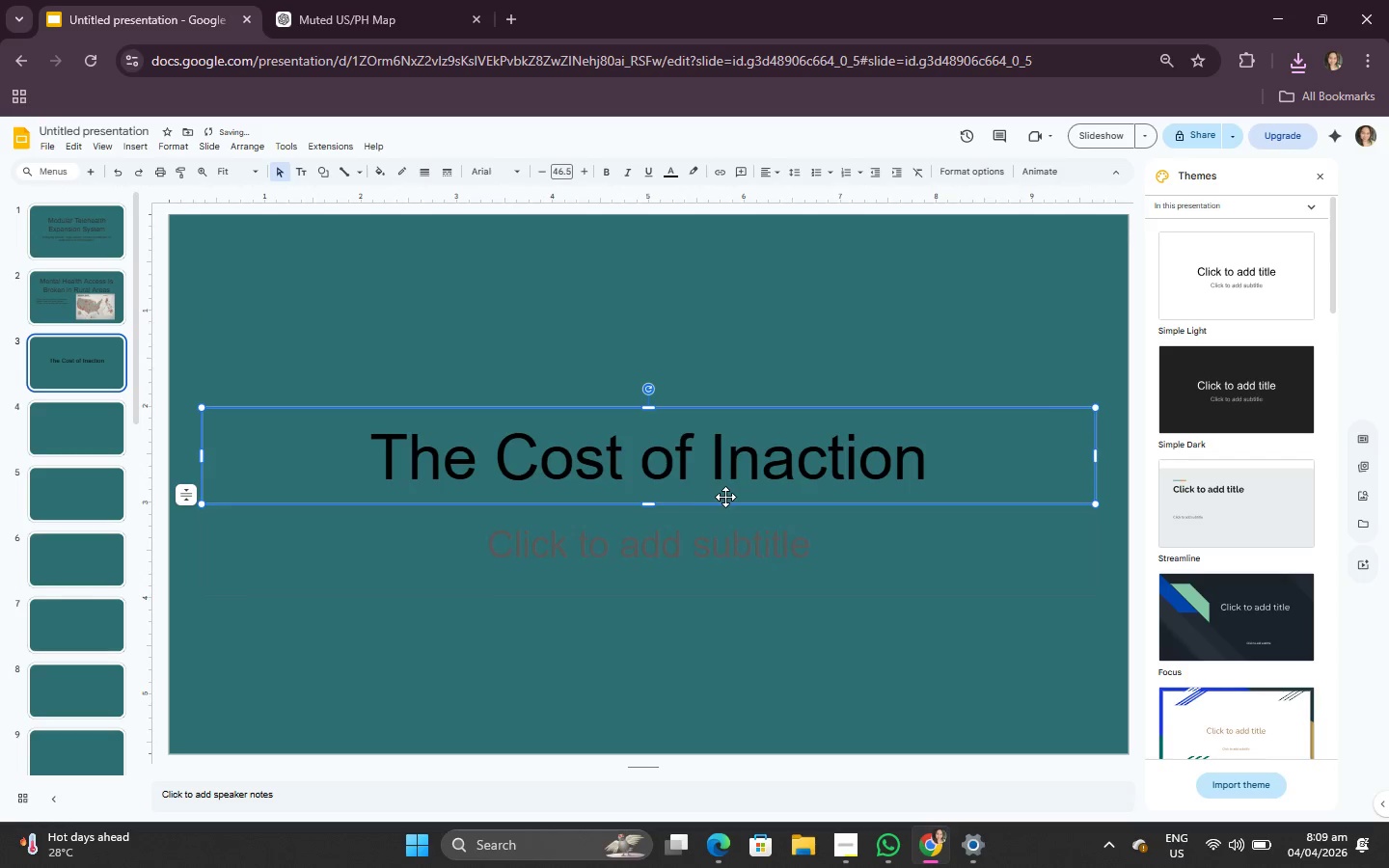 
left_click_drag(start_coordinate=[735, 465], to_coordinate=[725, 376])
 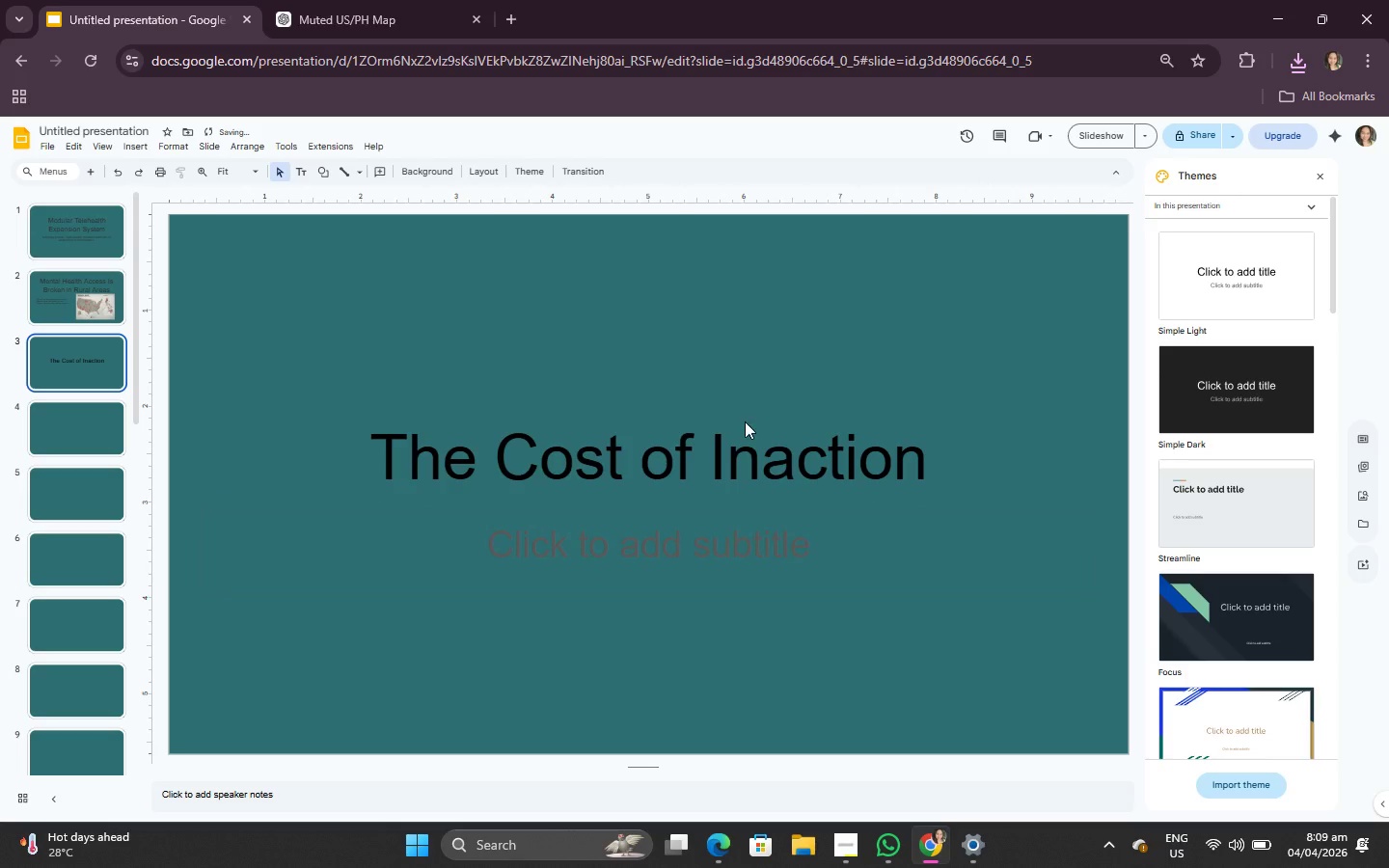 
left_click([745, 421])
 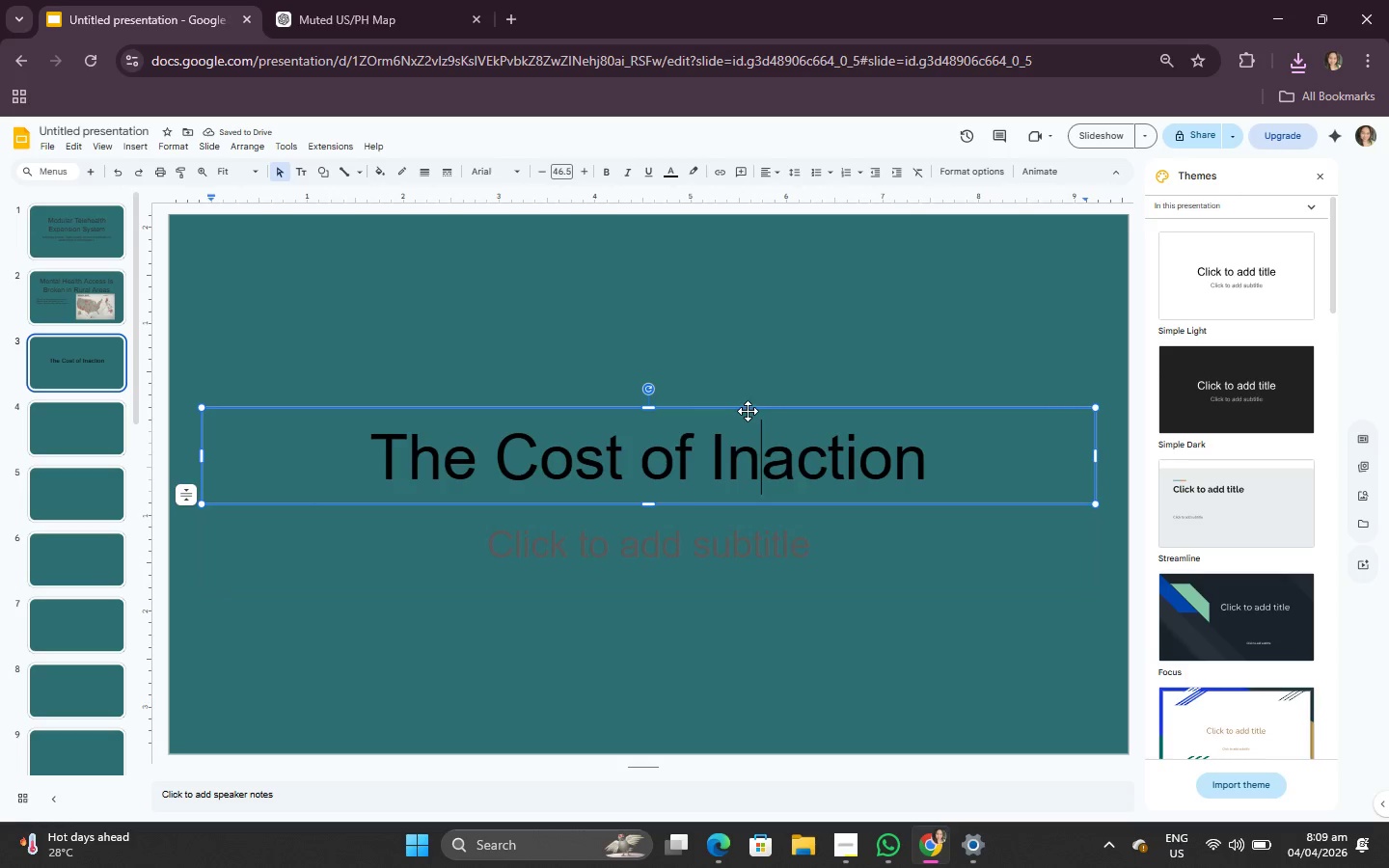 
left_click_drag(start_coordinate=[748, 411], to_coordinate=[749, 289])
 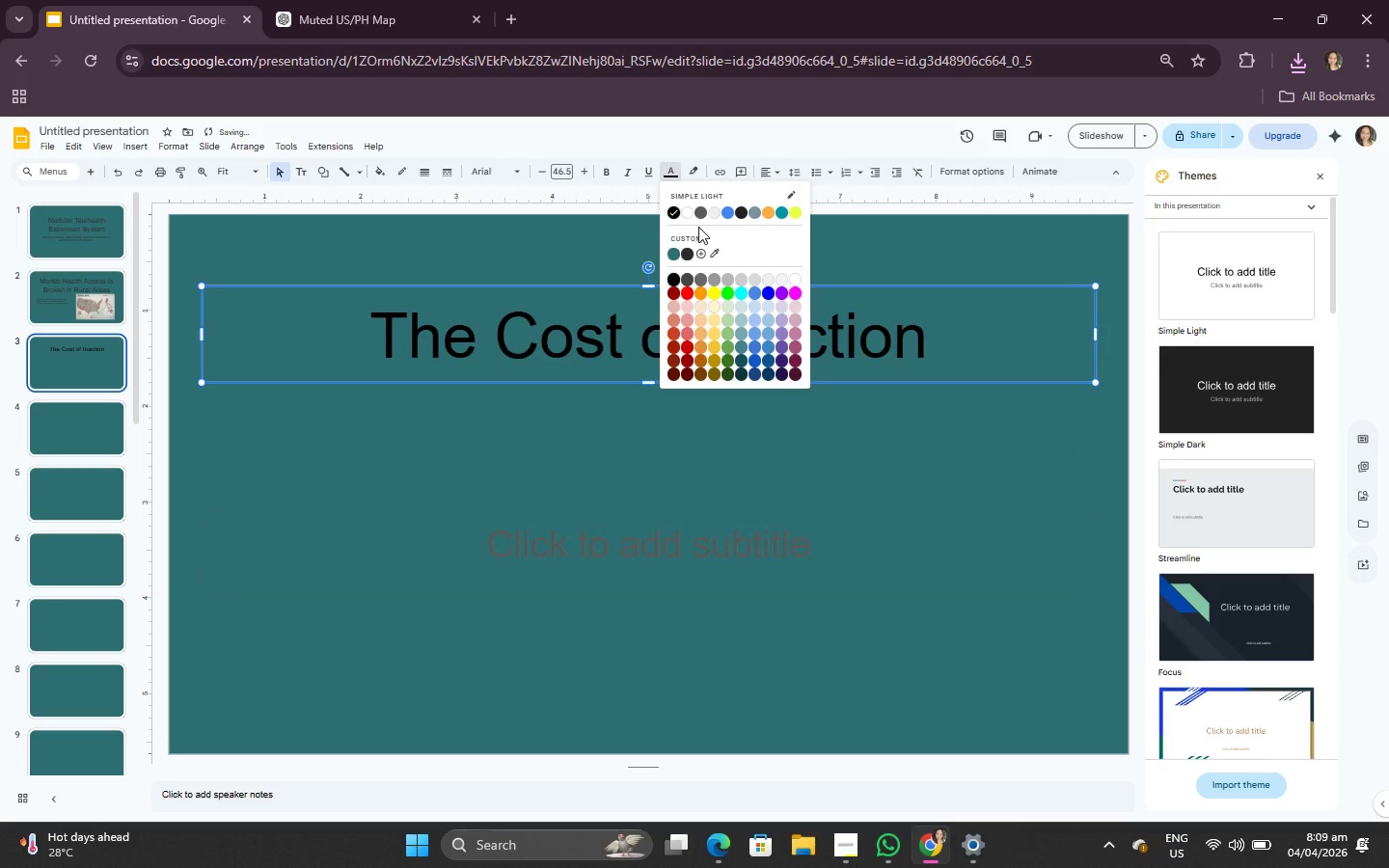 
left_click([689, 249])
 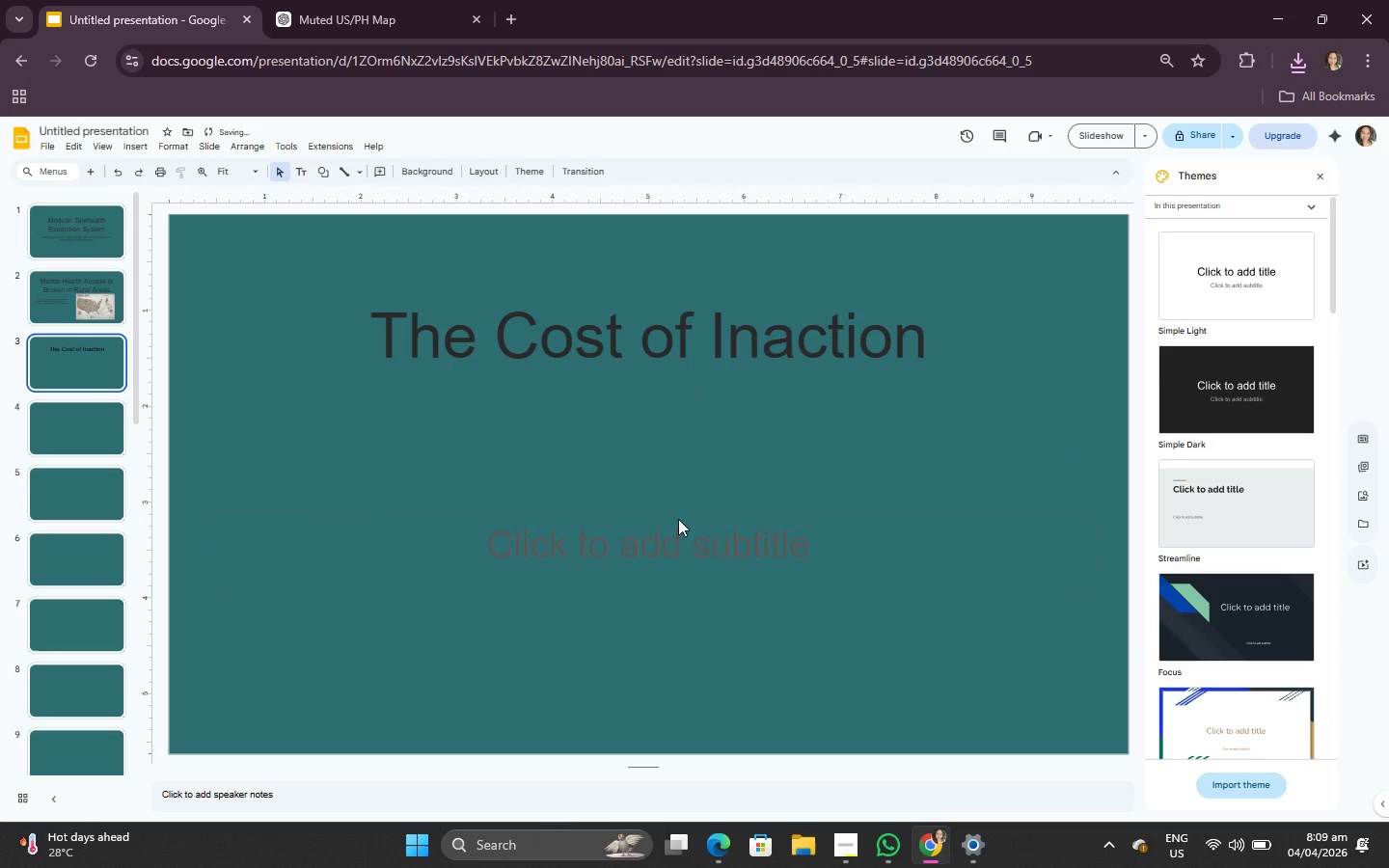 
double_click([678, 536])
 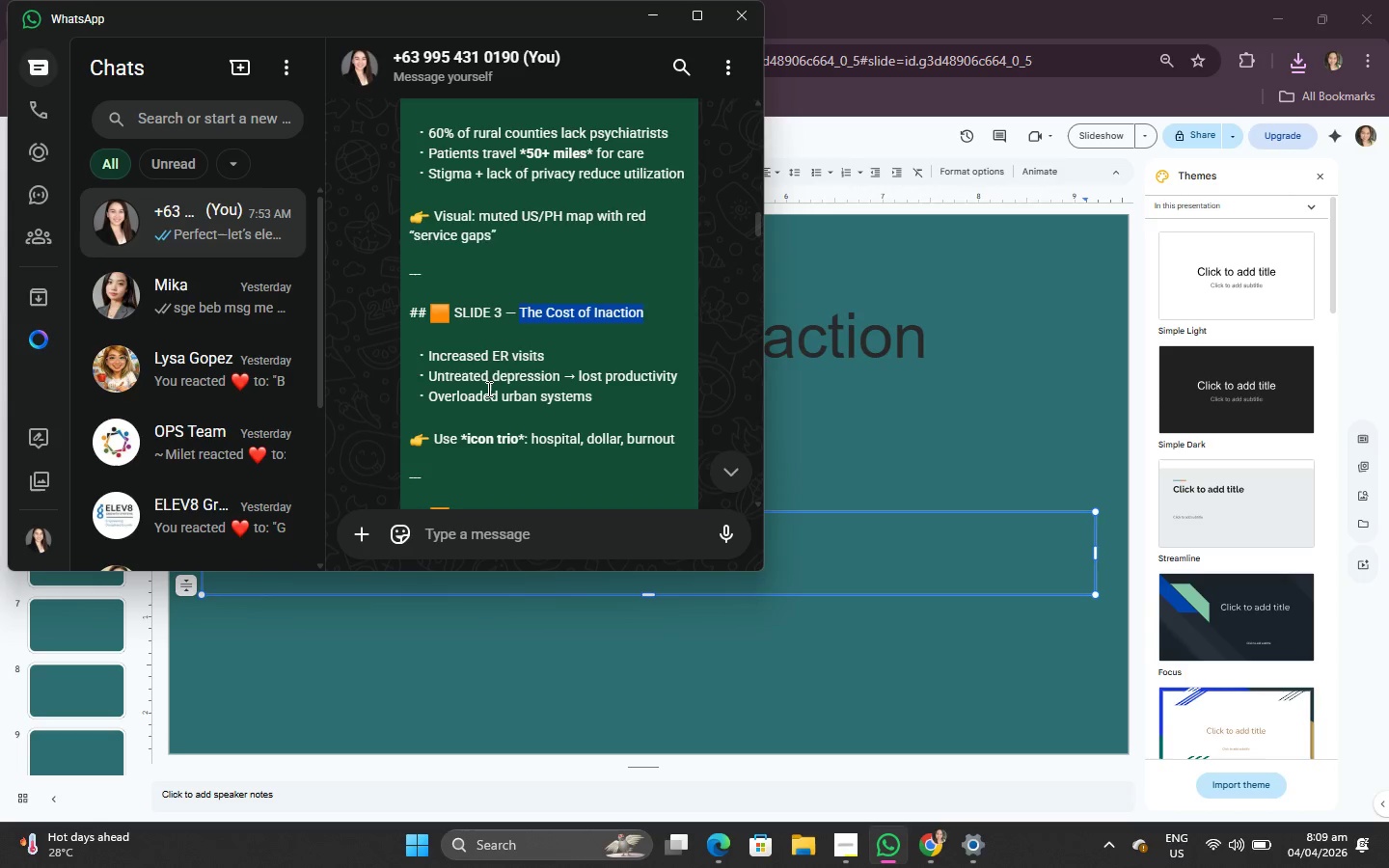 
left_click_drag(start_coordinate=[410, 347], to_coordinate=[679, 393])
 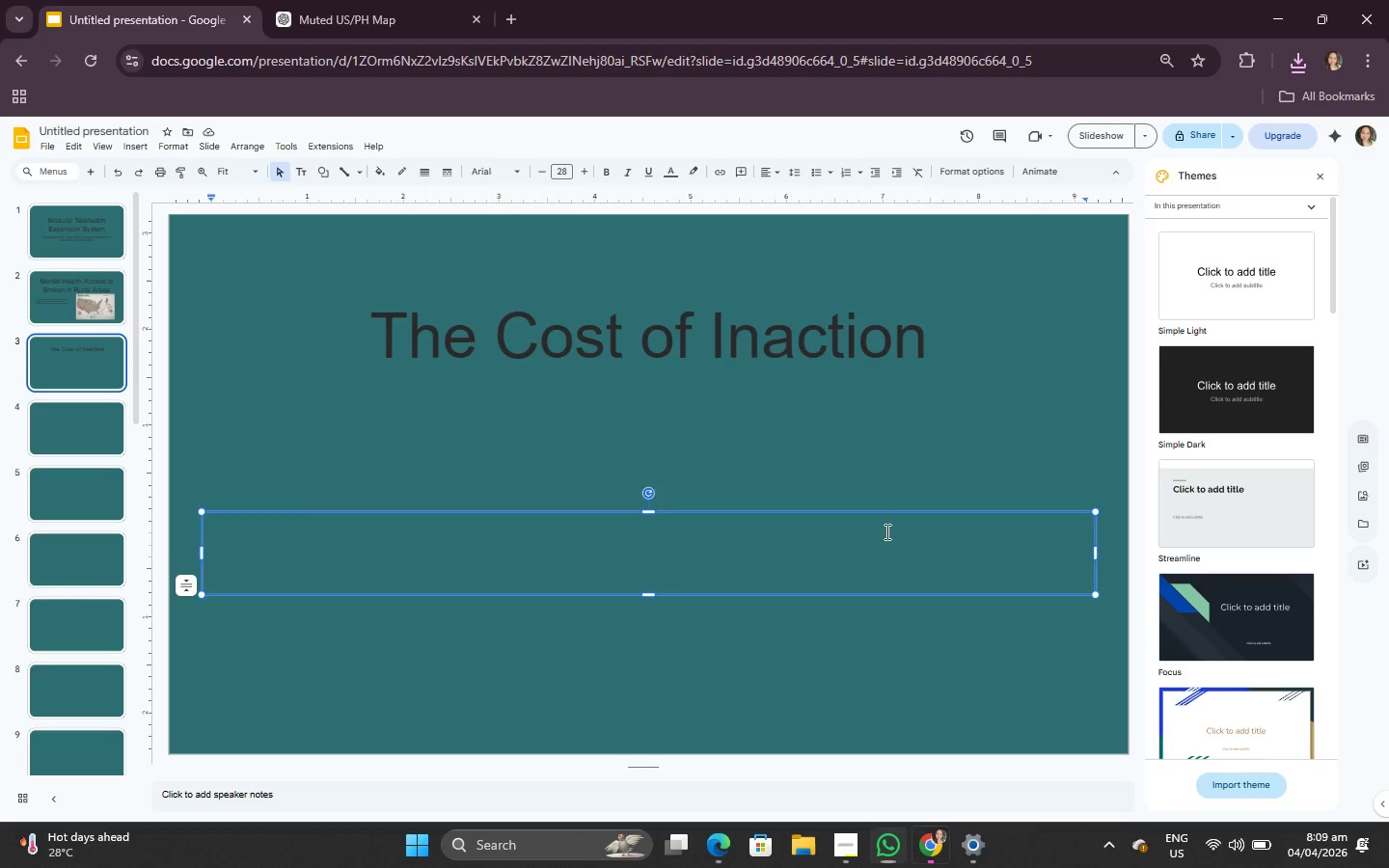 
key(Control+C)
 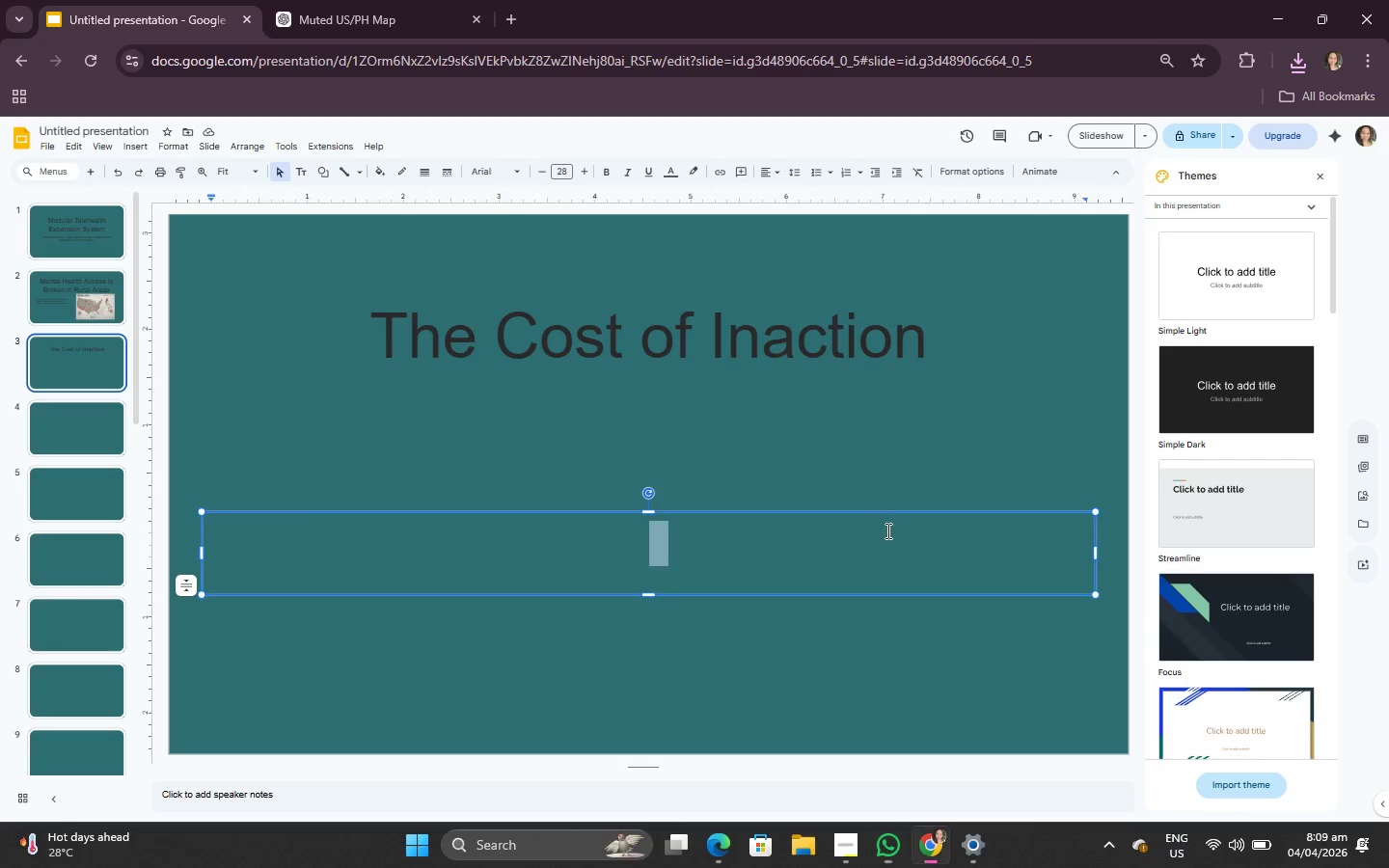 
key(Control+V)
 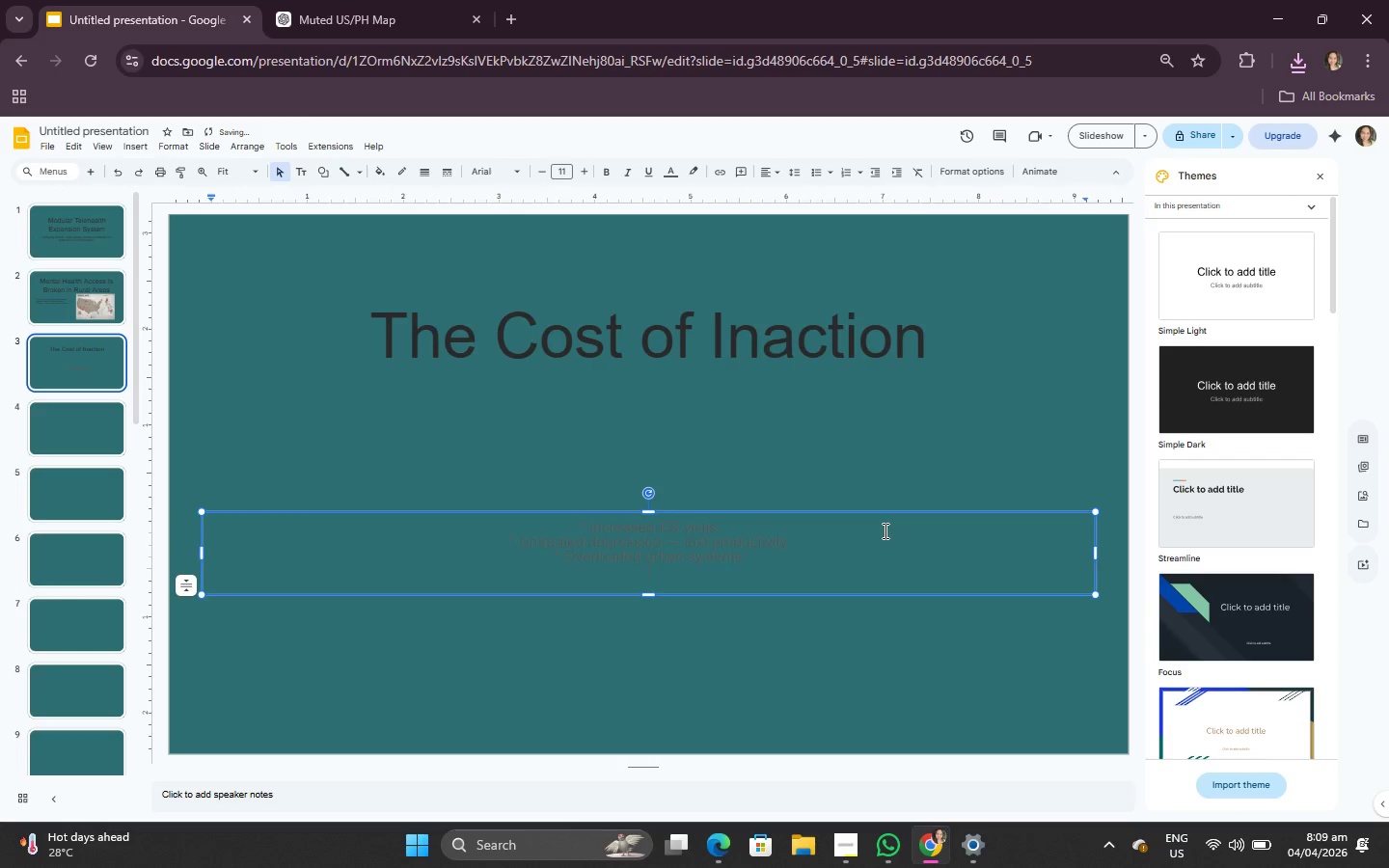 
key(Control+A)
 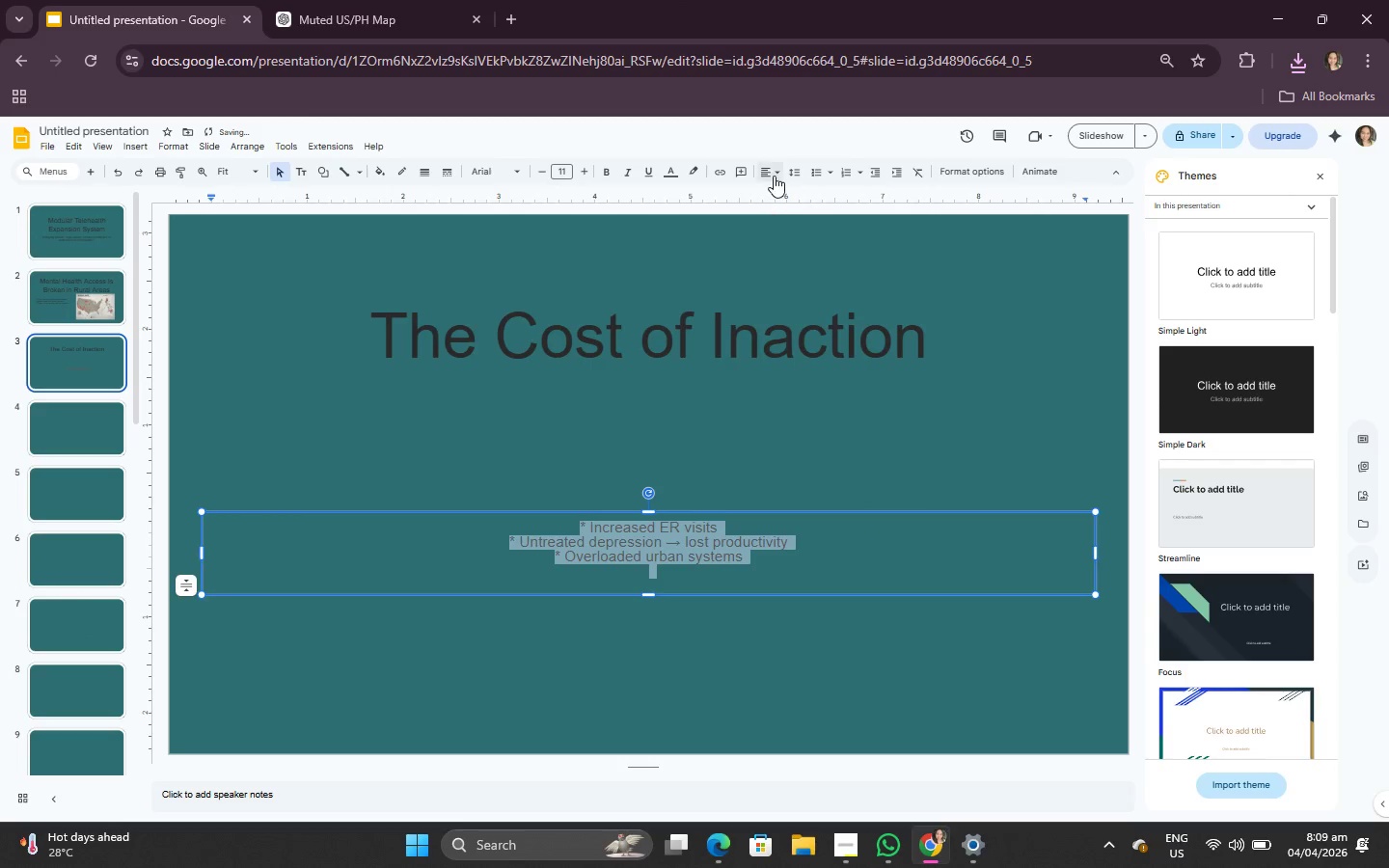 
left_click([773, 173])
 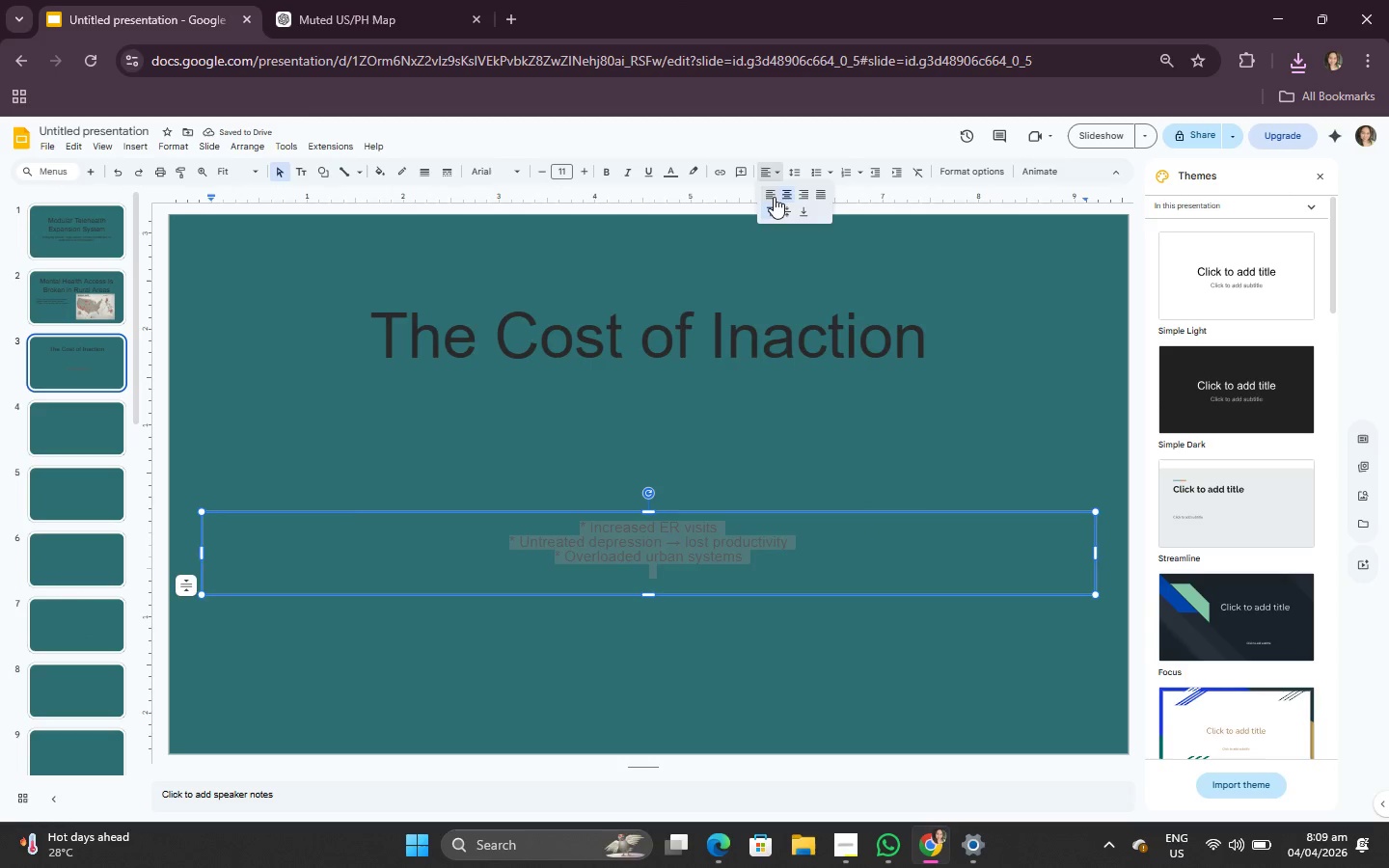 
left_click([774, 197])
 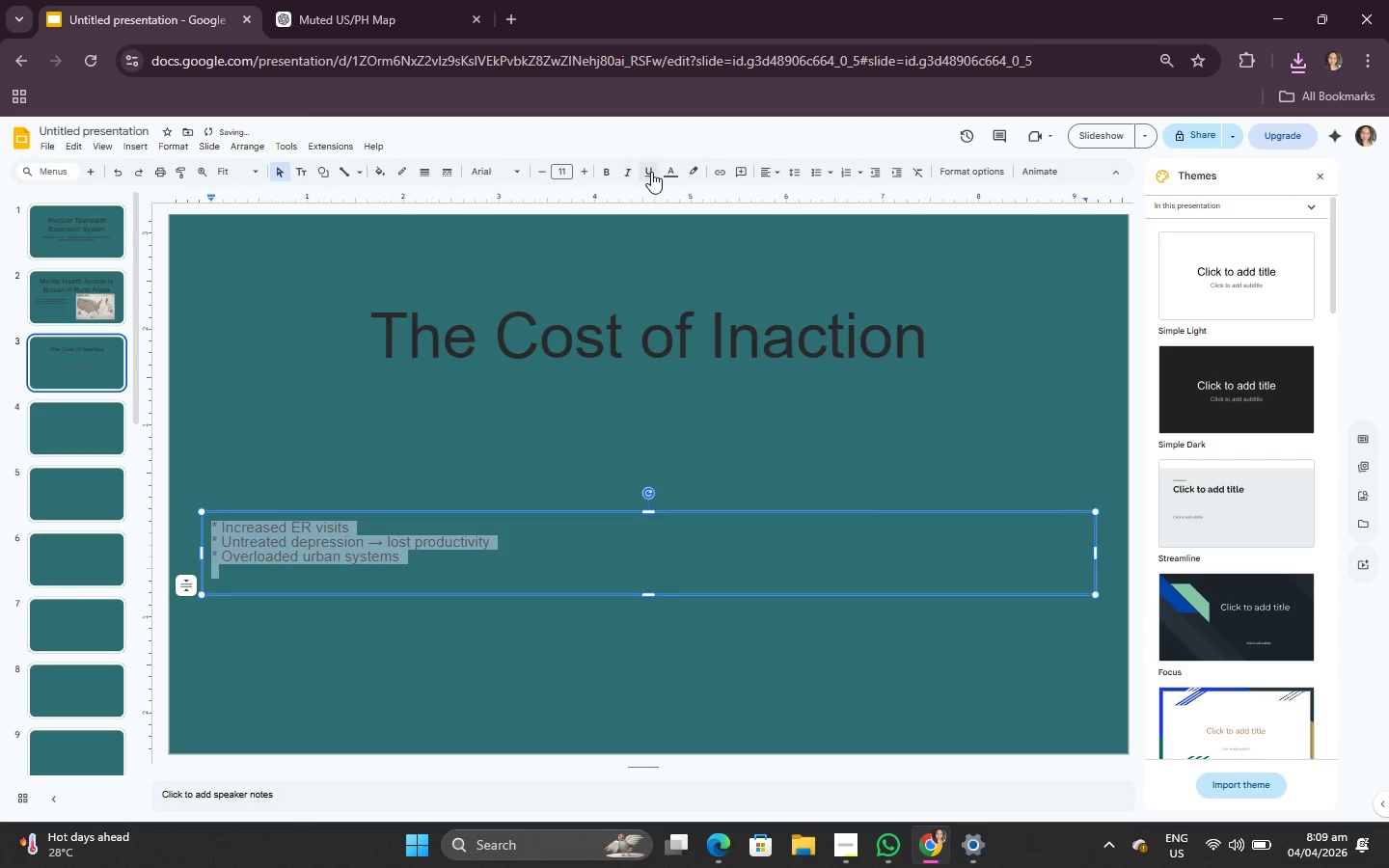 
left_click([666, 172])
 